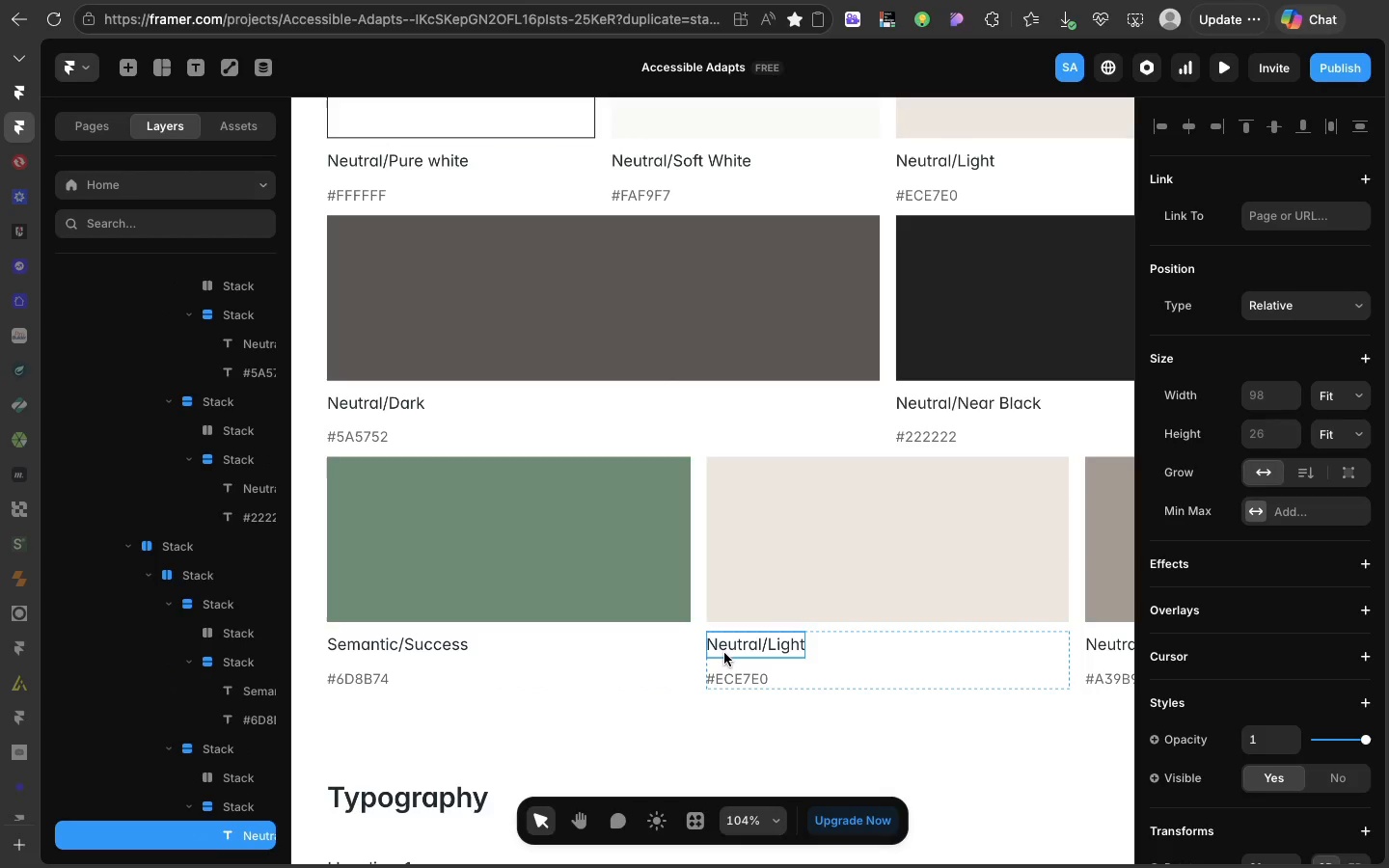 
triple_click([724, 653])
 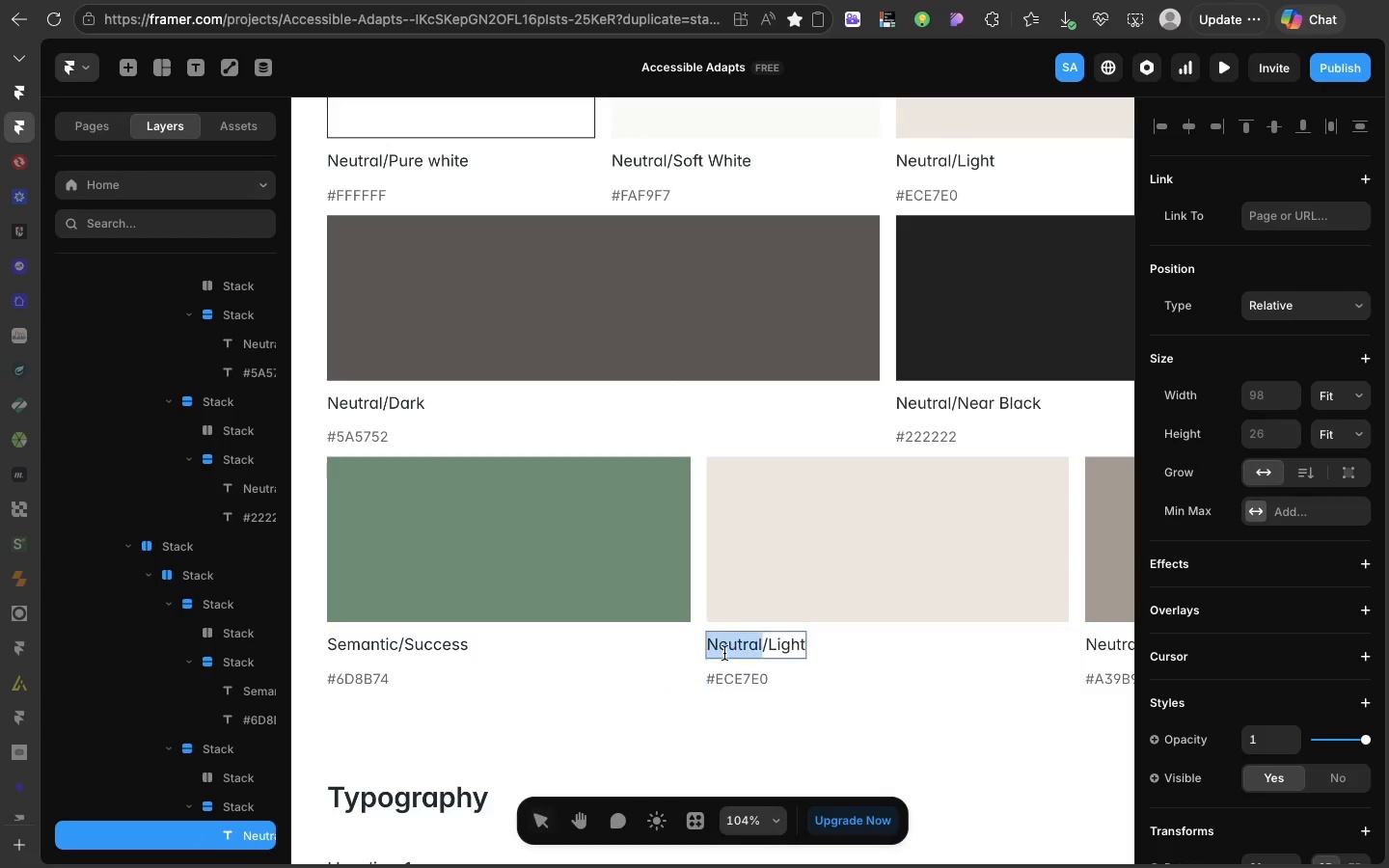 
double_click([724, 653])
 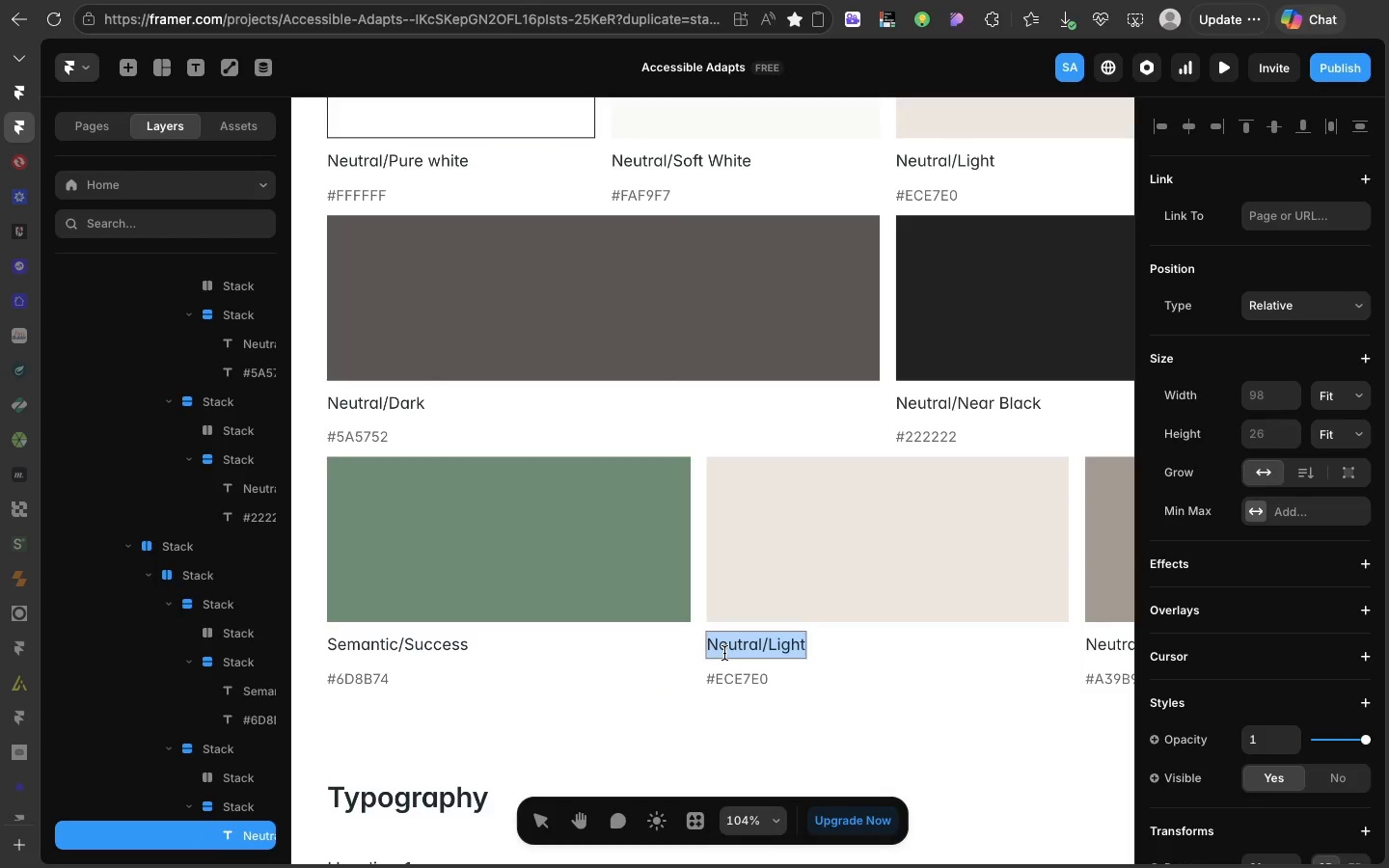 
triple_click([724, 653])
 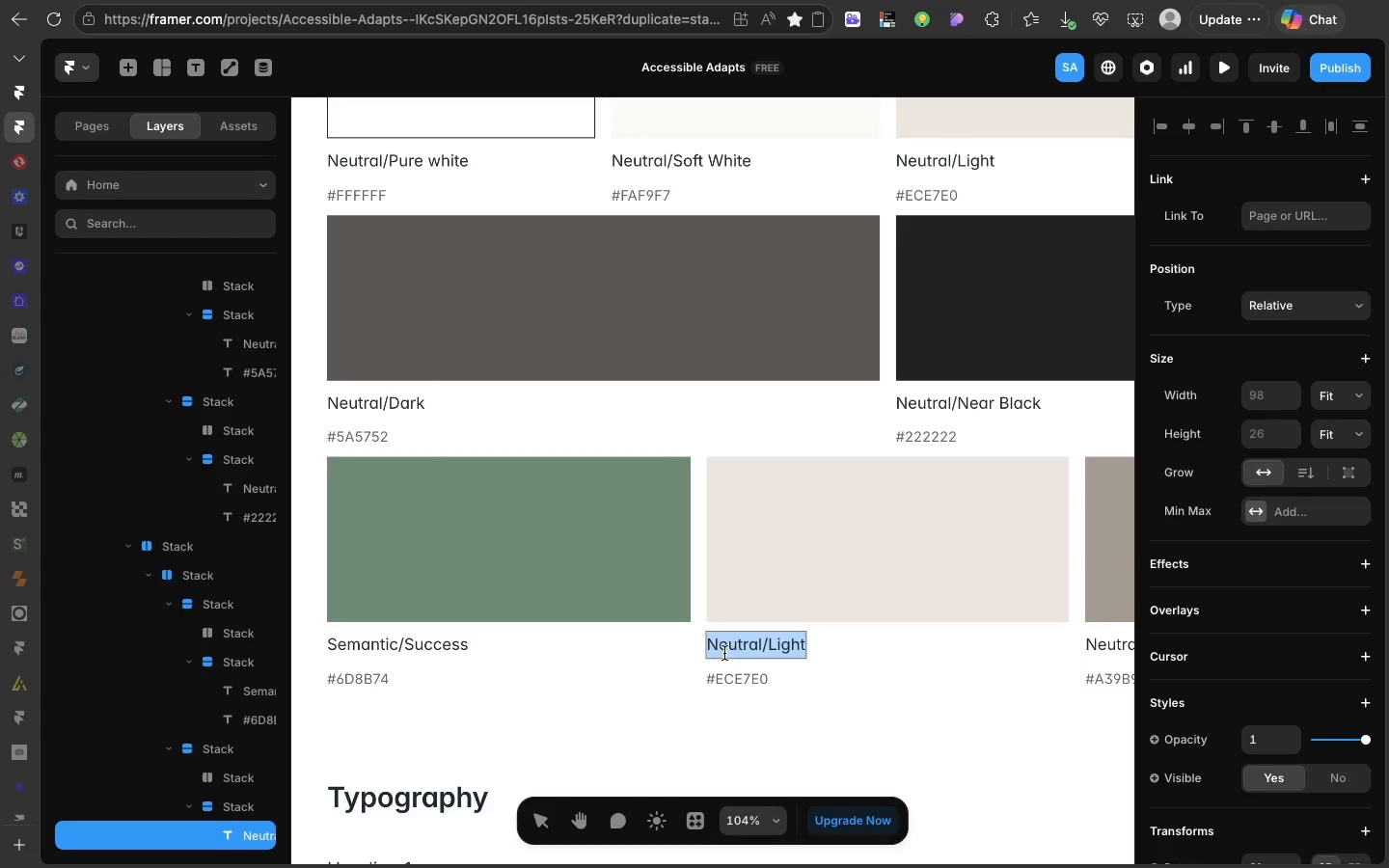 
type(Semantic/Warmin)
key(Backspace)
key(Backspace)
key(Backspace)
type(ning)
 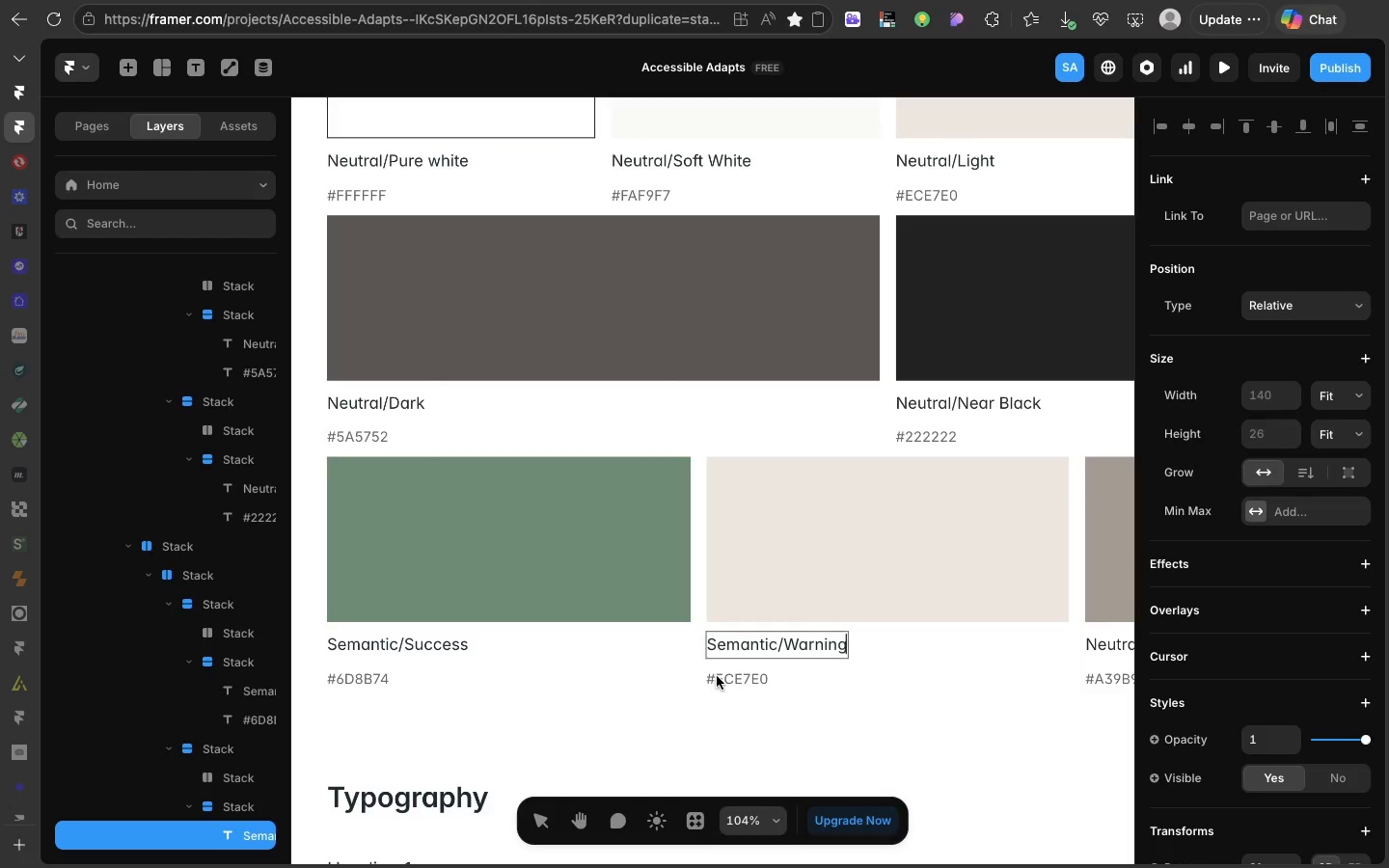 
double_click([717, 676])
 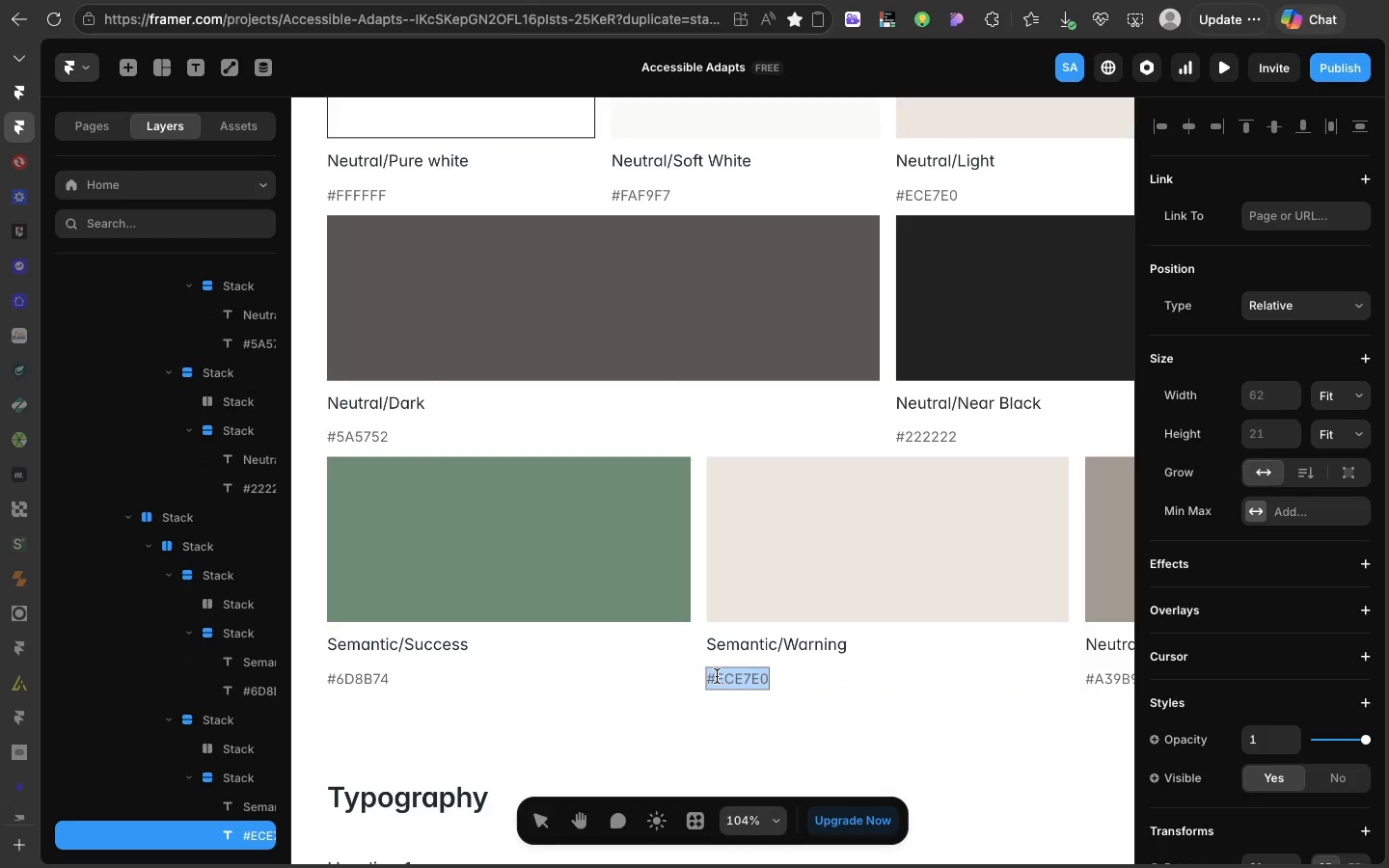 
triple_click([717, 676])
 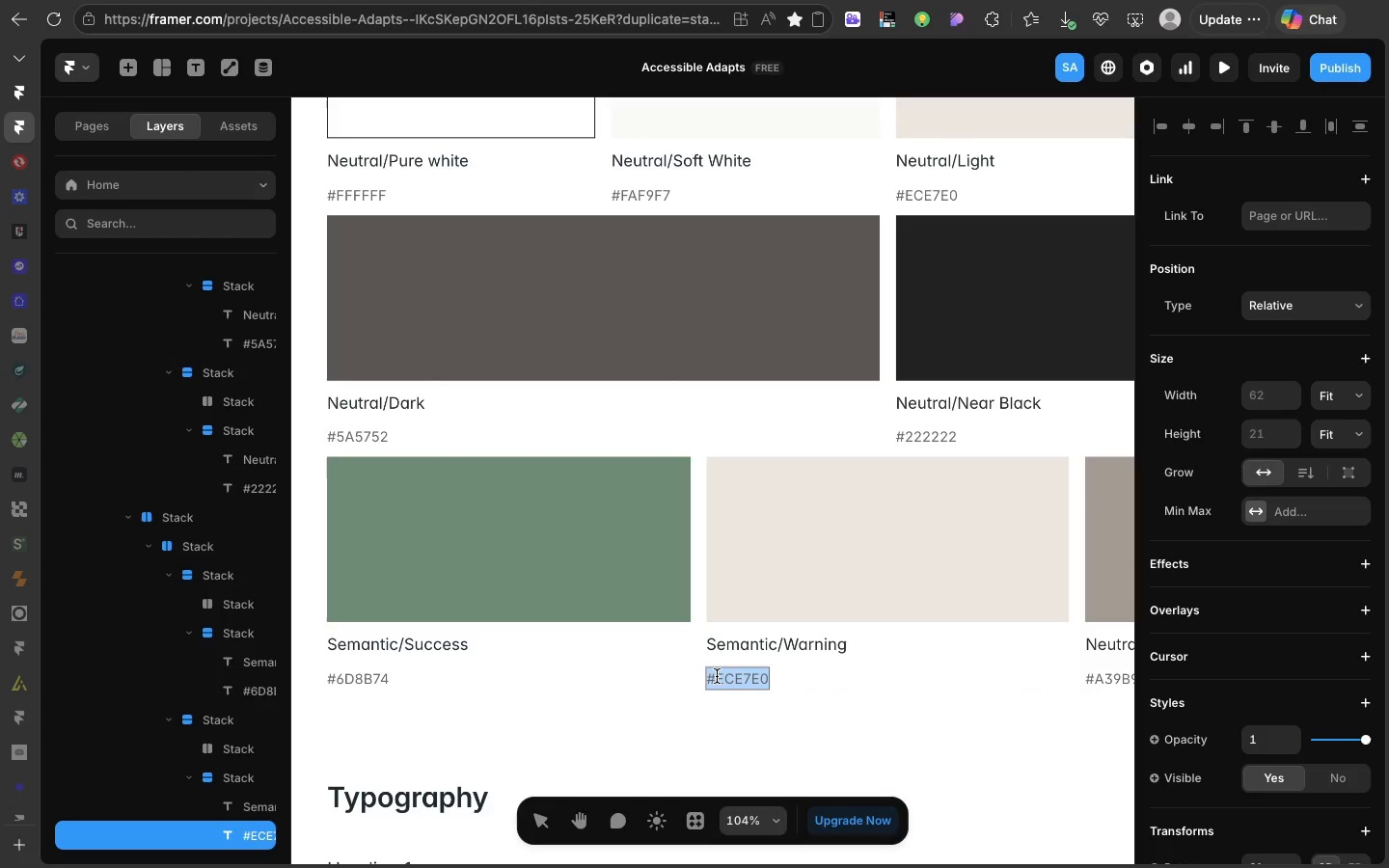 
key(Meta+CommandLeft)
 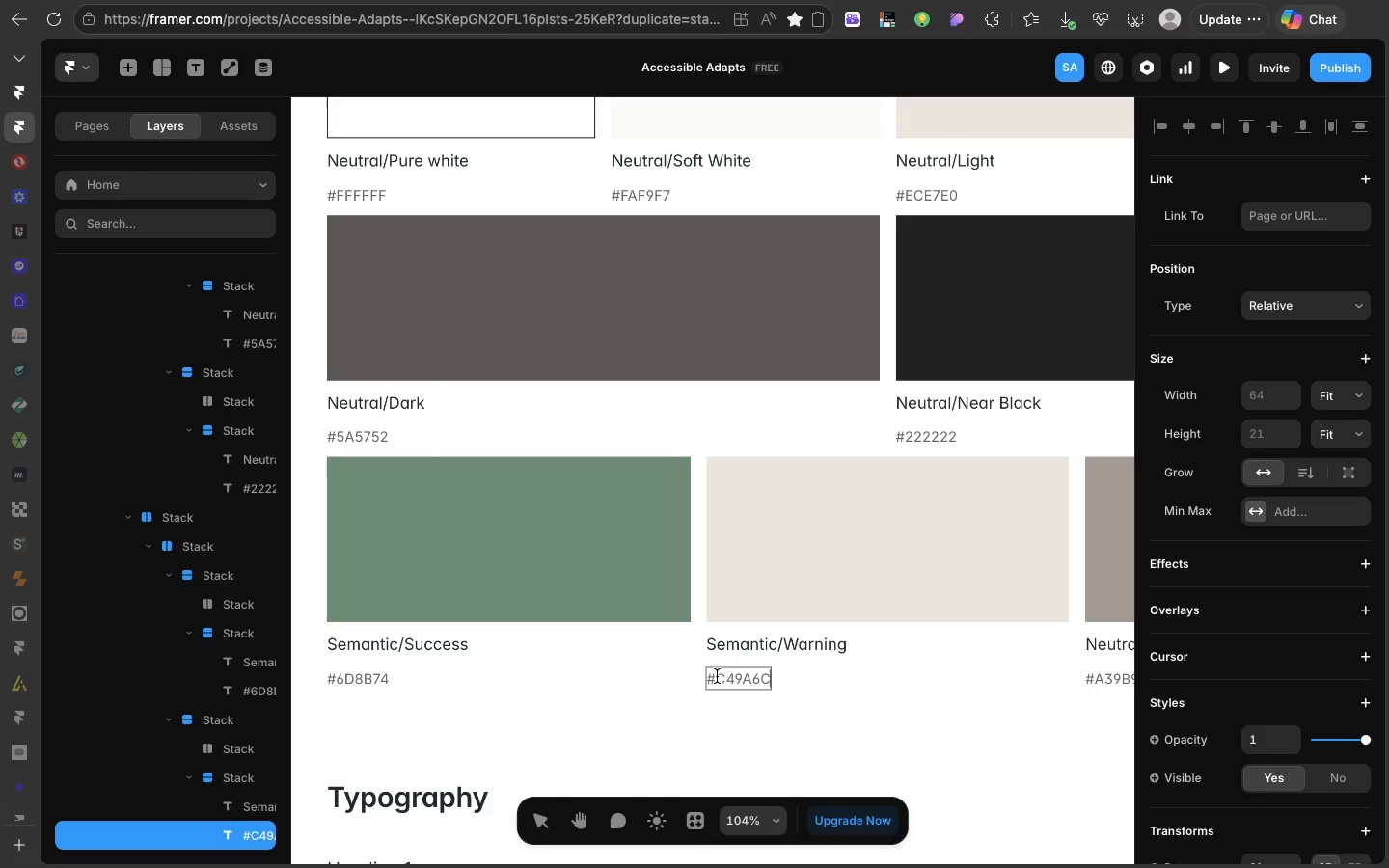 
key(Meta+V)
 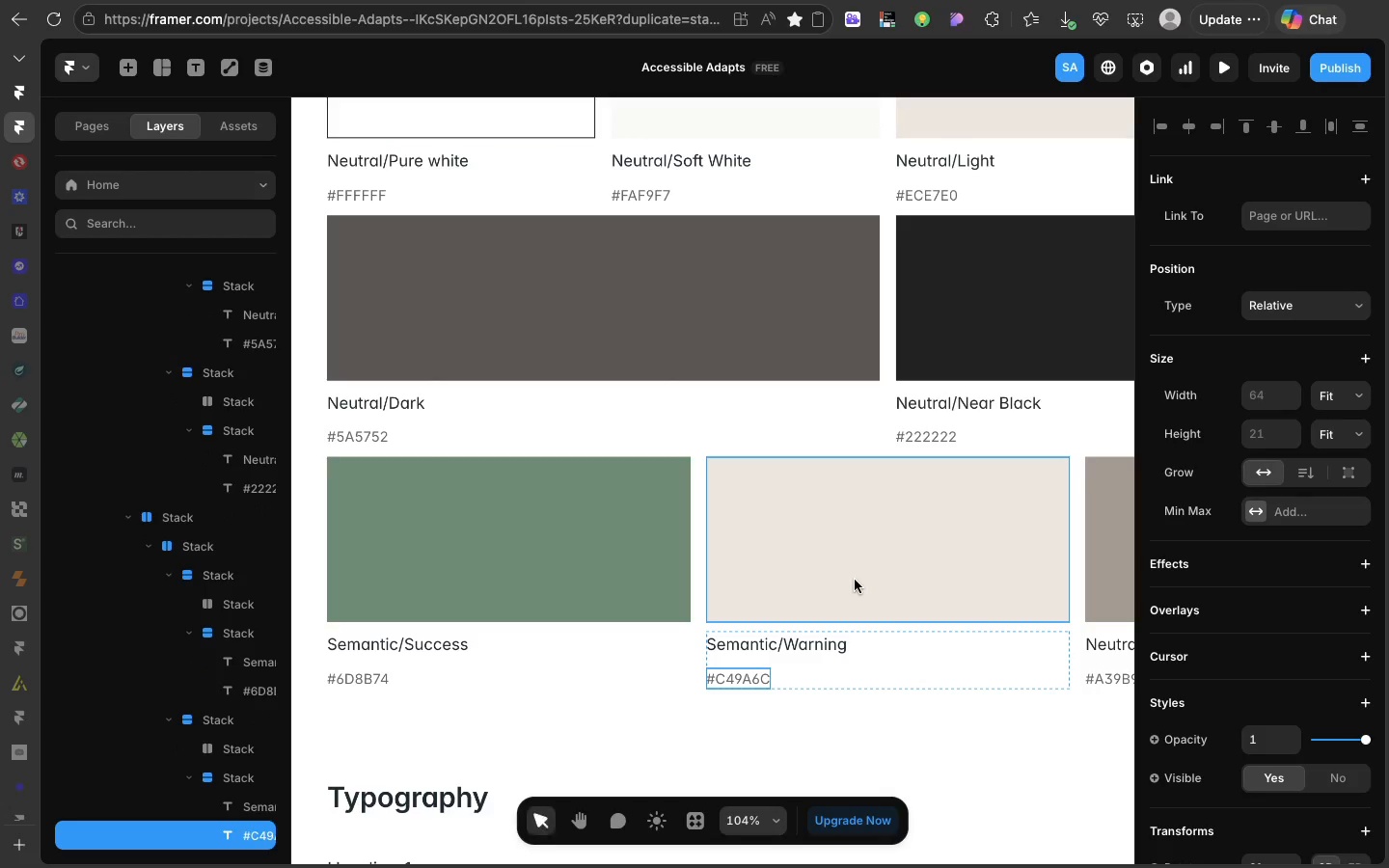 
left_click([855, 580])
 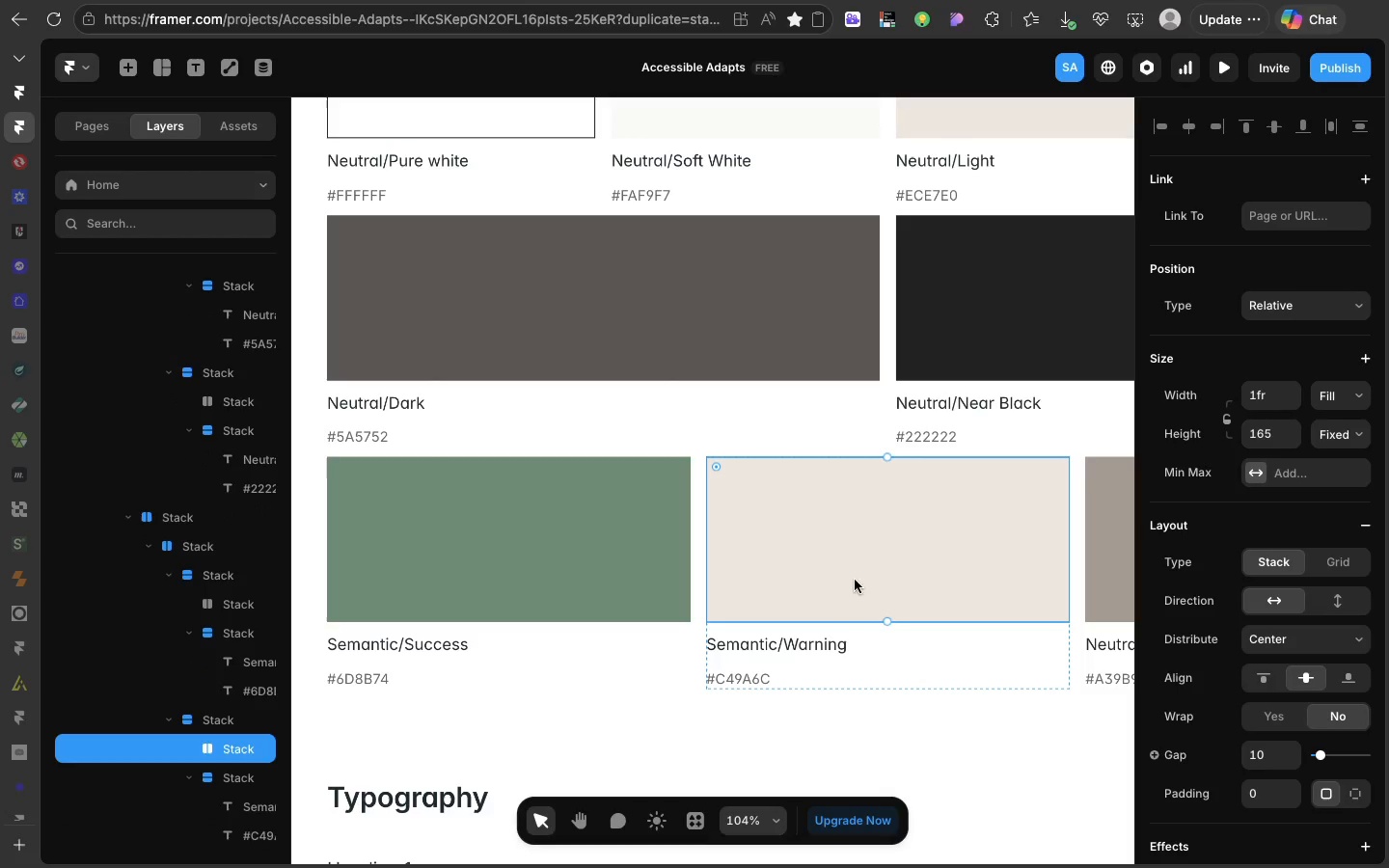 
left_click([855, 580])
 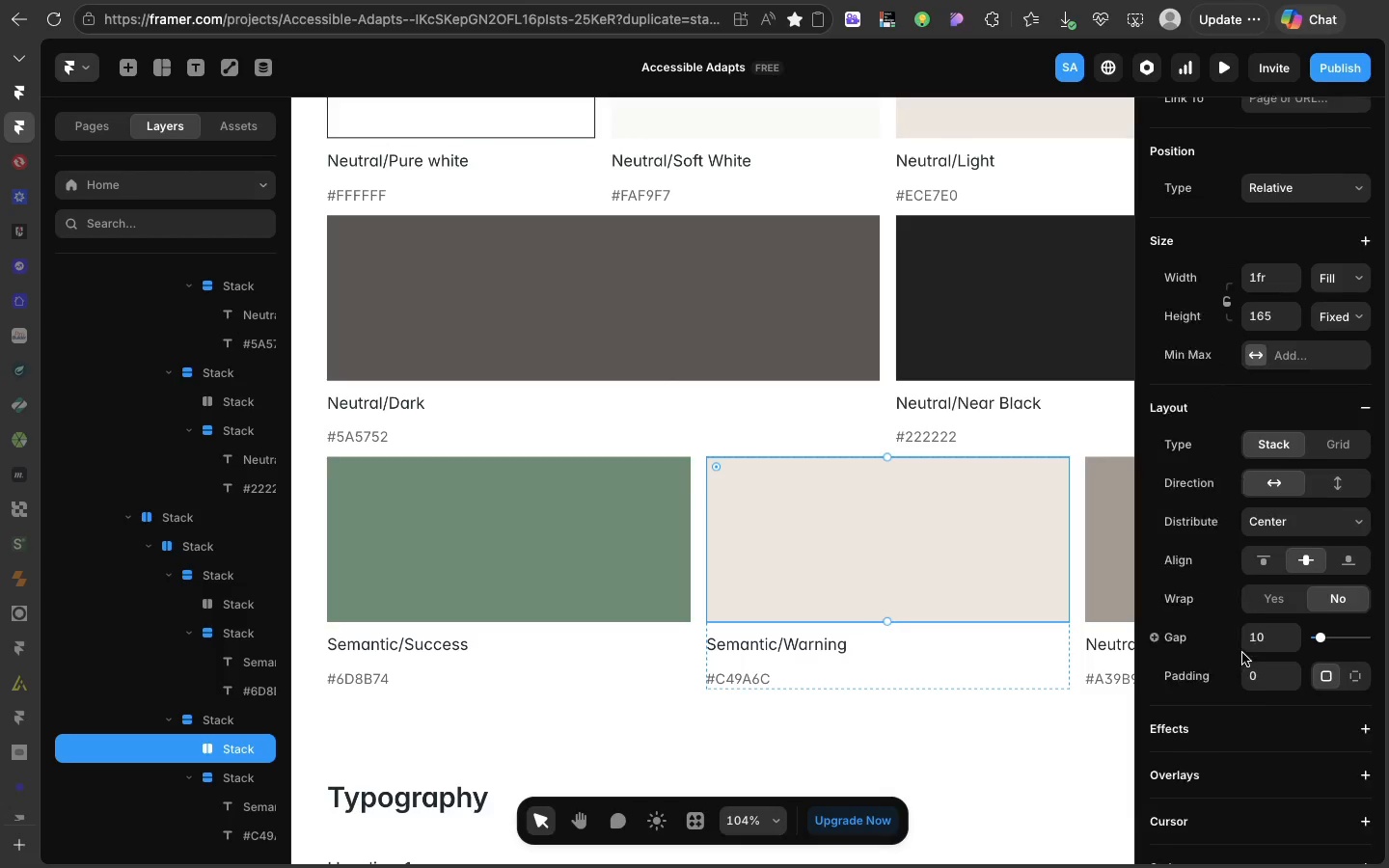 
scroll: coordinate [1242, 653], scroll_direction: down, amount: 24.0
 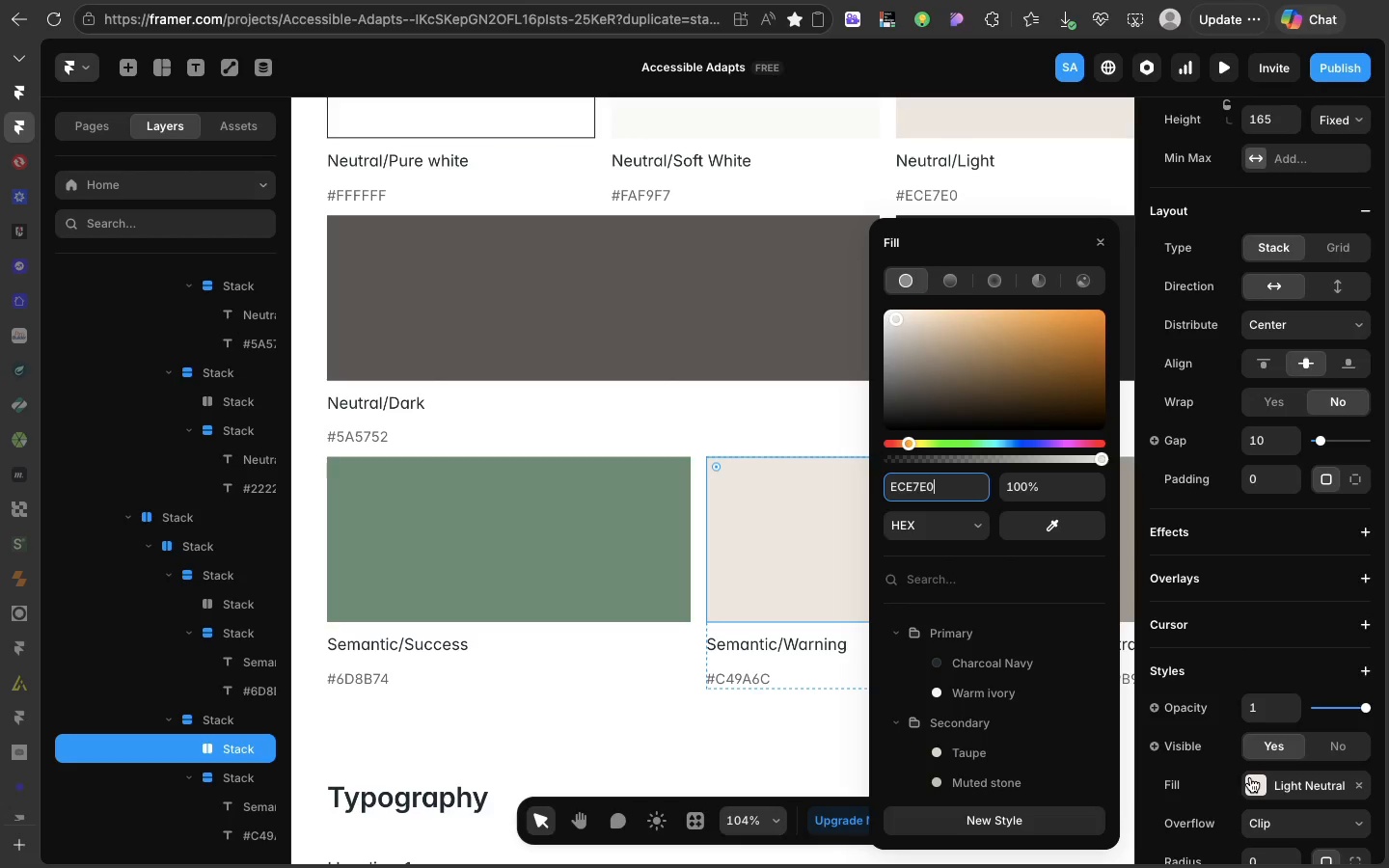 
left_click([1250, 777])
 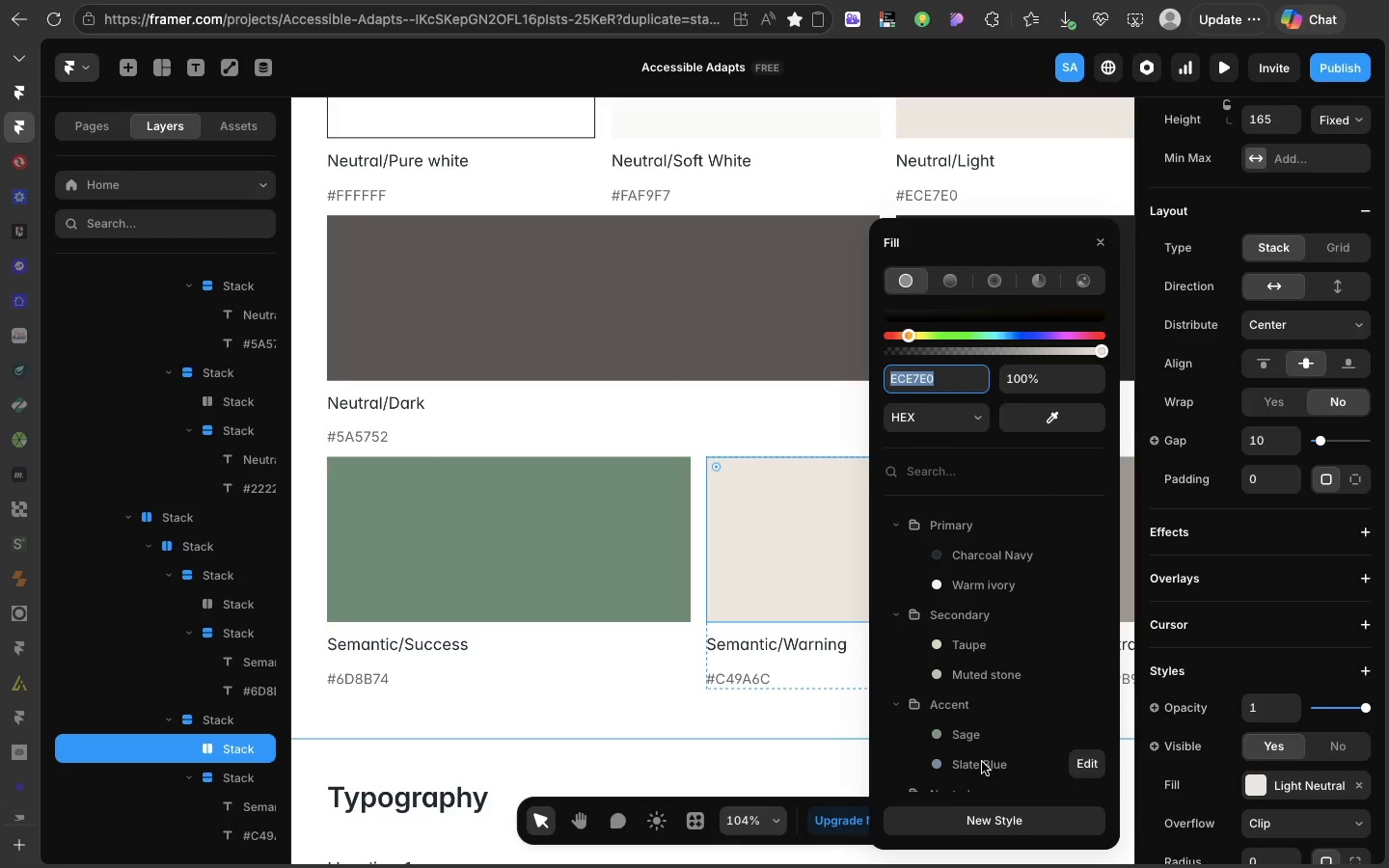 
scroll: coordinate [974, 705], scroll_direction: down, amount: 61.0
 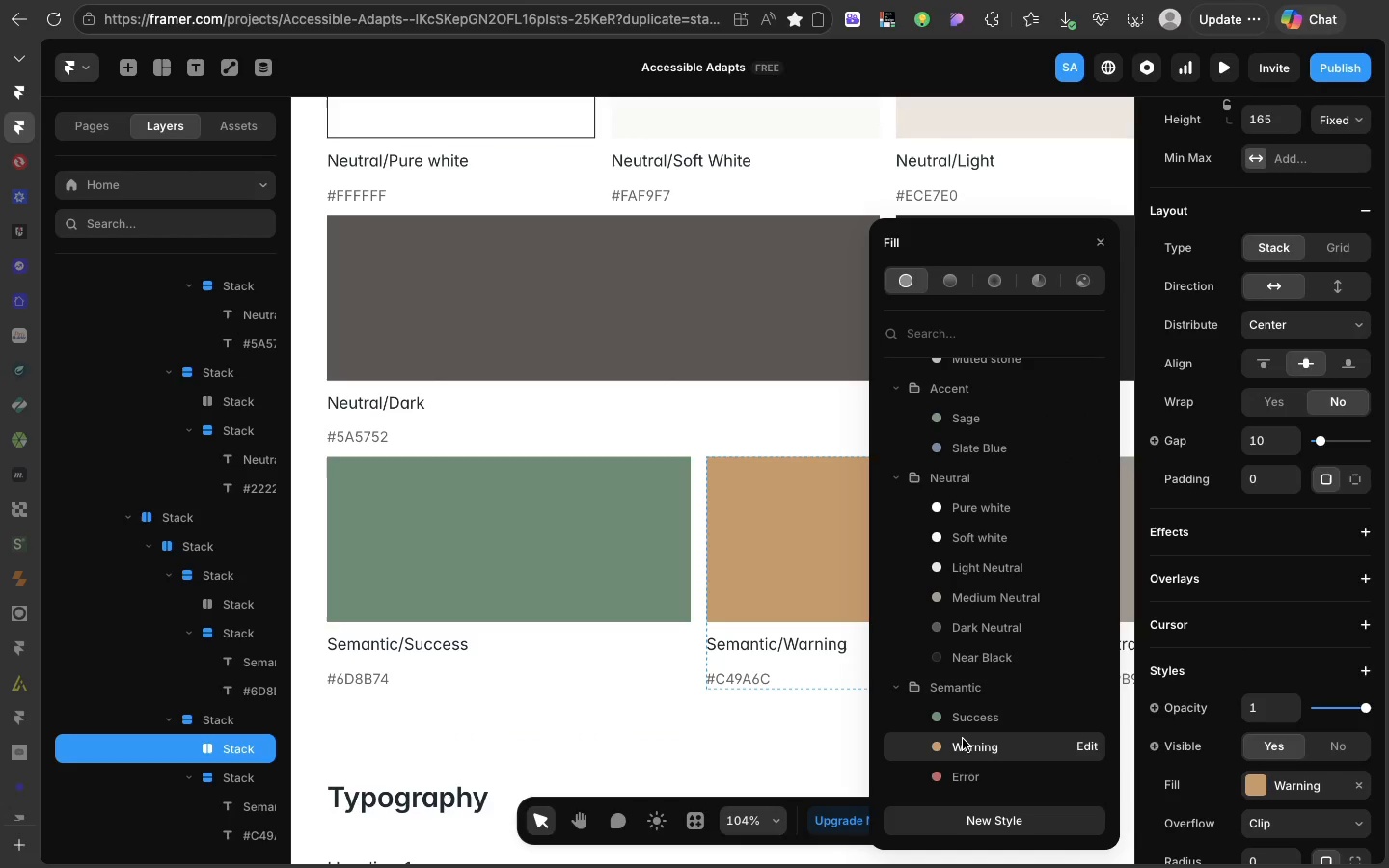 
left_click([963, 739])
 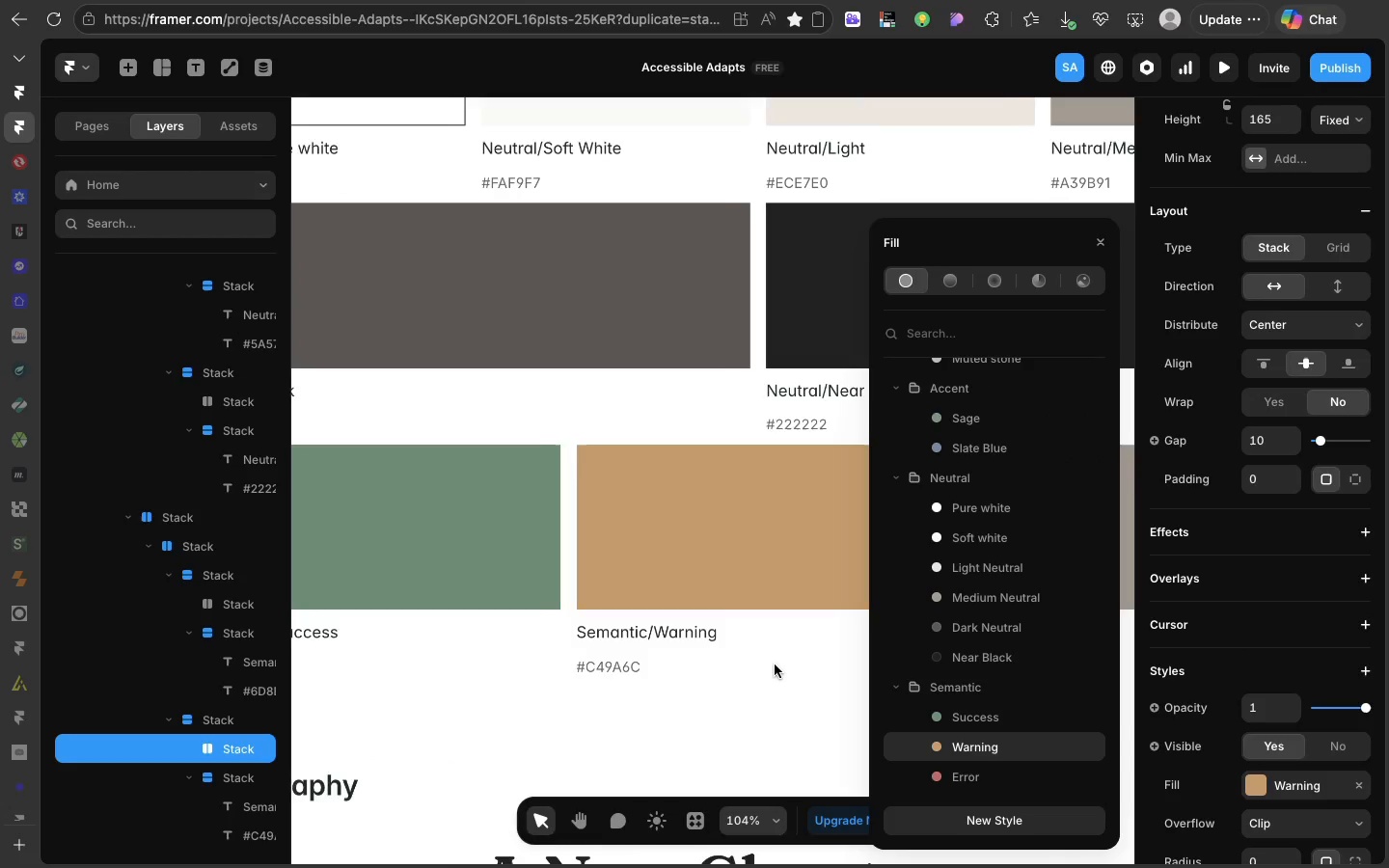 
left_click([673, 549])
 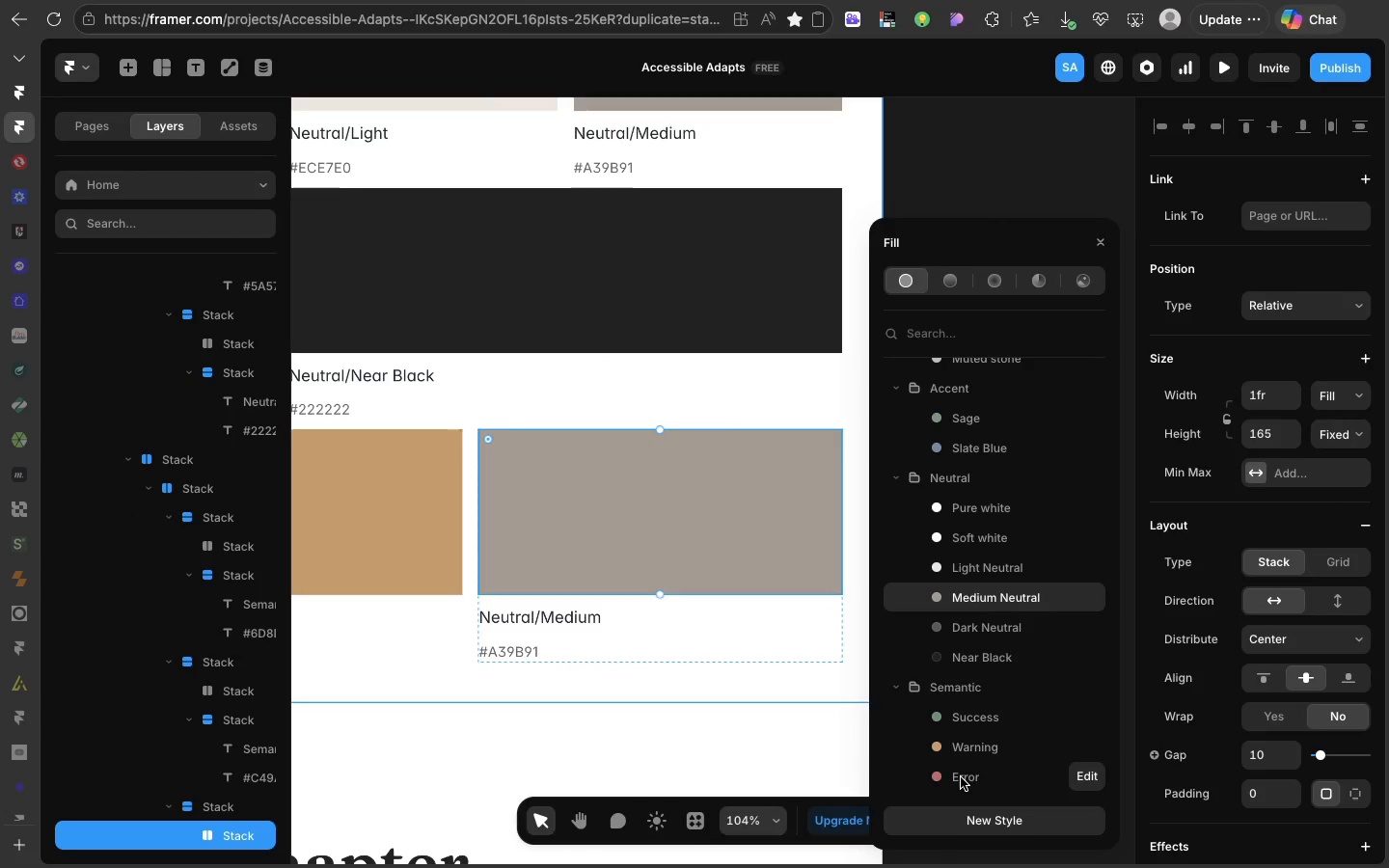 
scroll: coordinate [775, 665], scroll_direction: down, amount: 58.0
 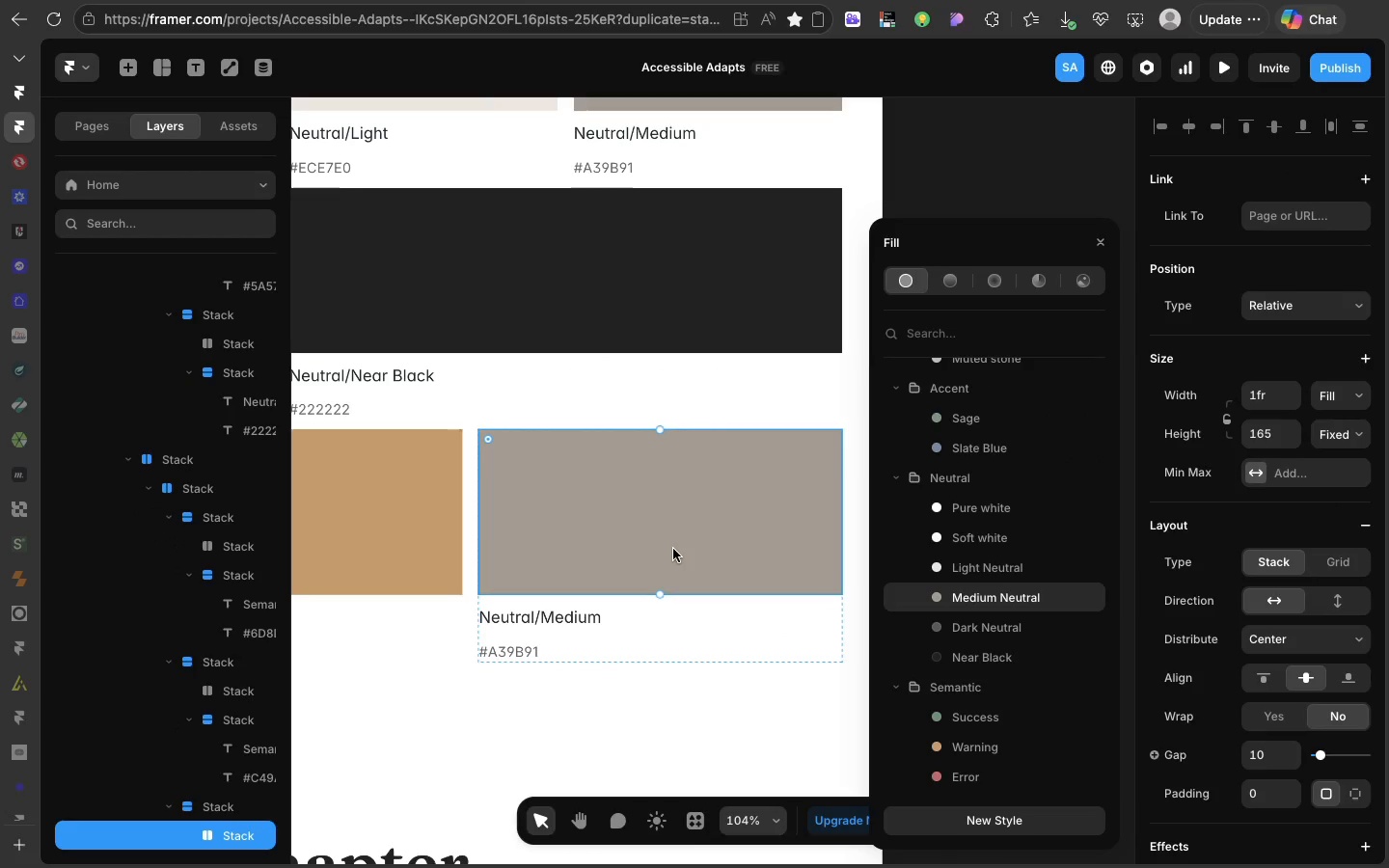 
left_click([961, 777])
 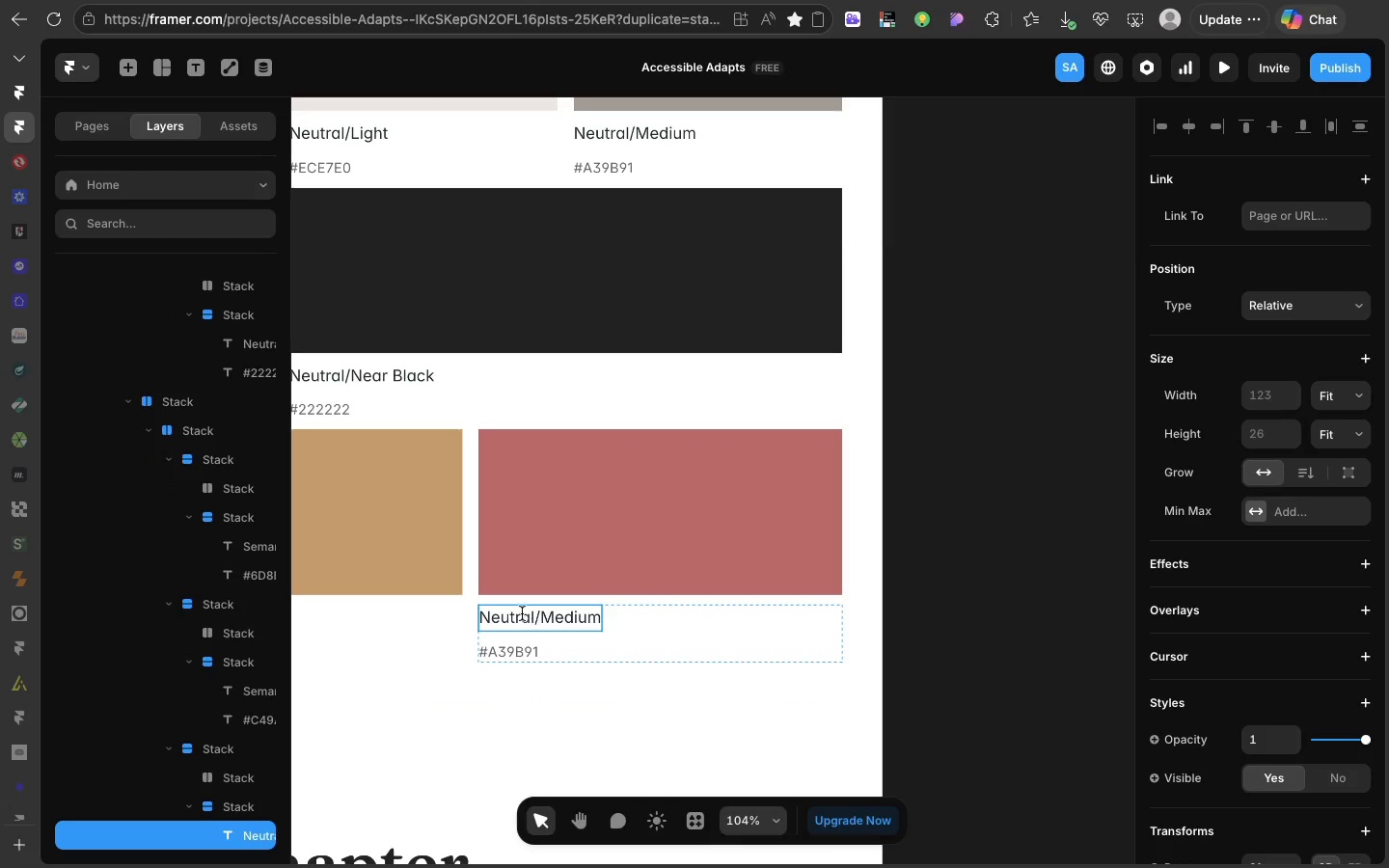 
double_click([522, 613])
 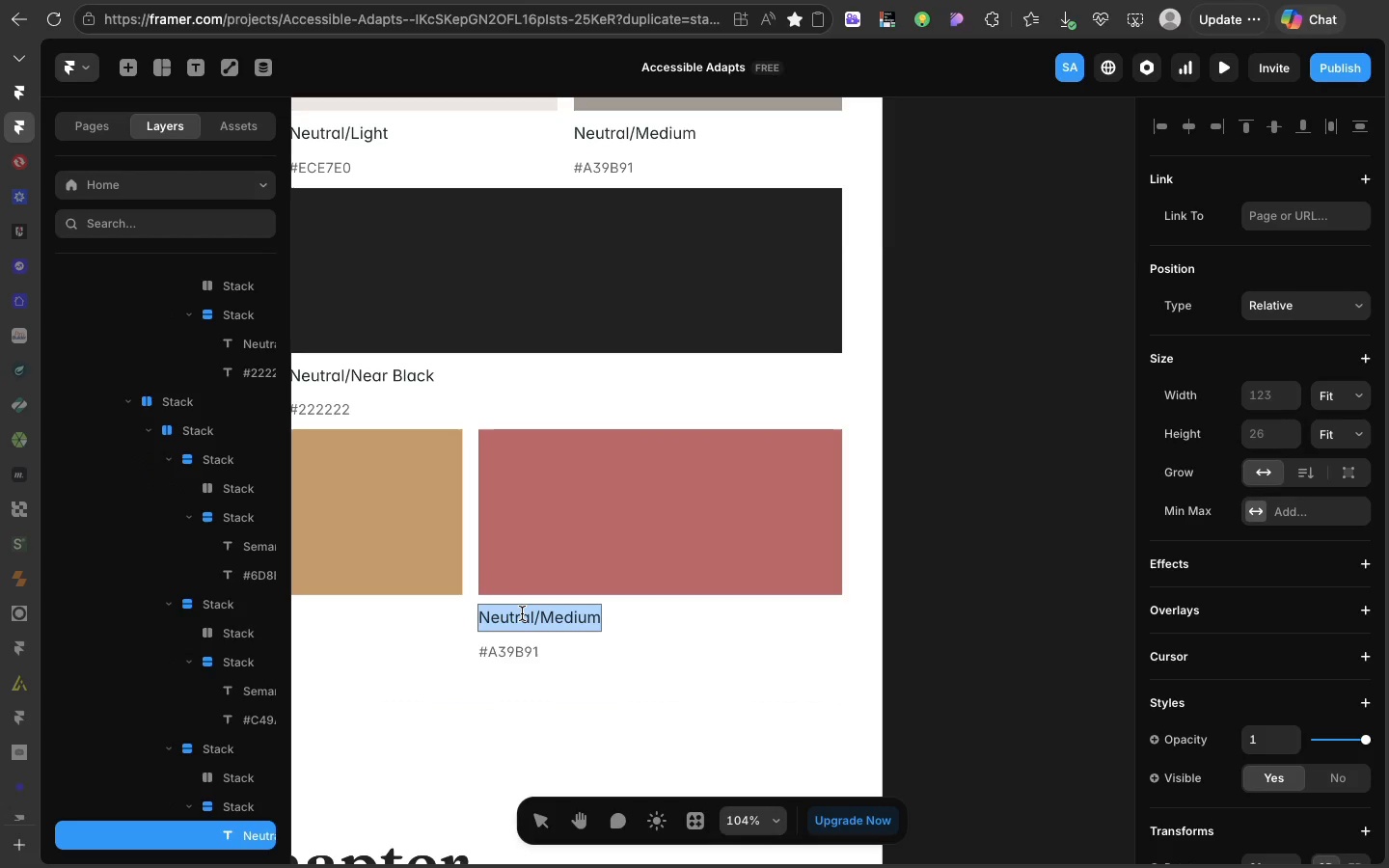 
triple_click([522, 613])
 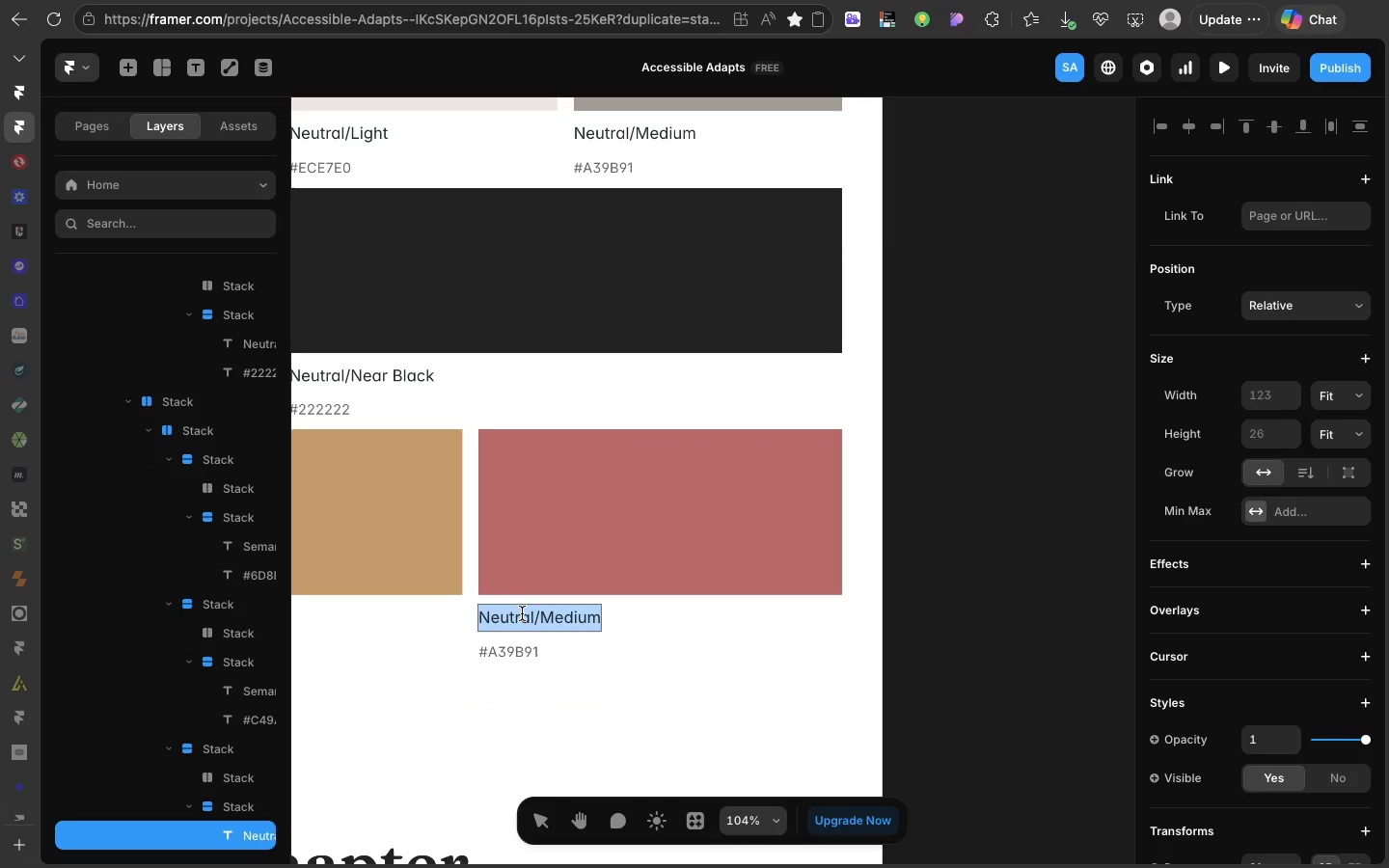 
triple_click([522, 613])
 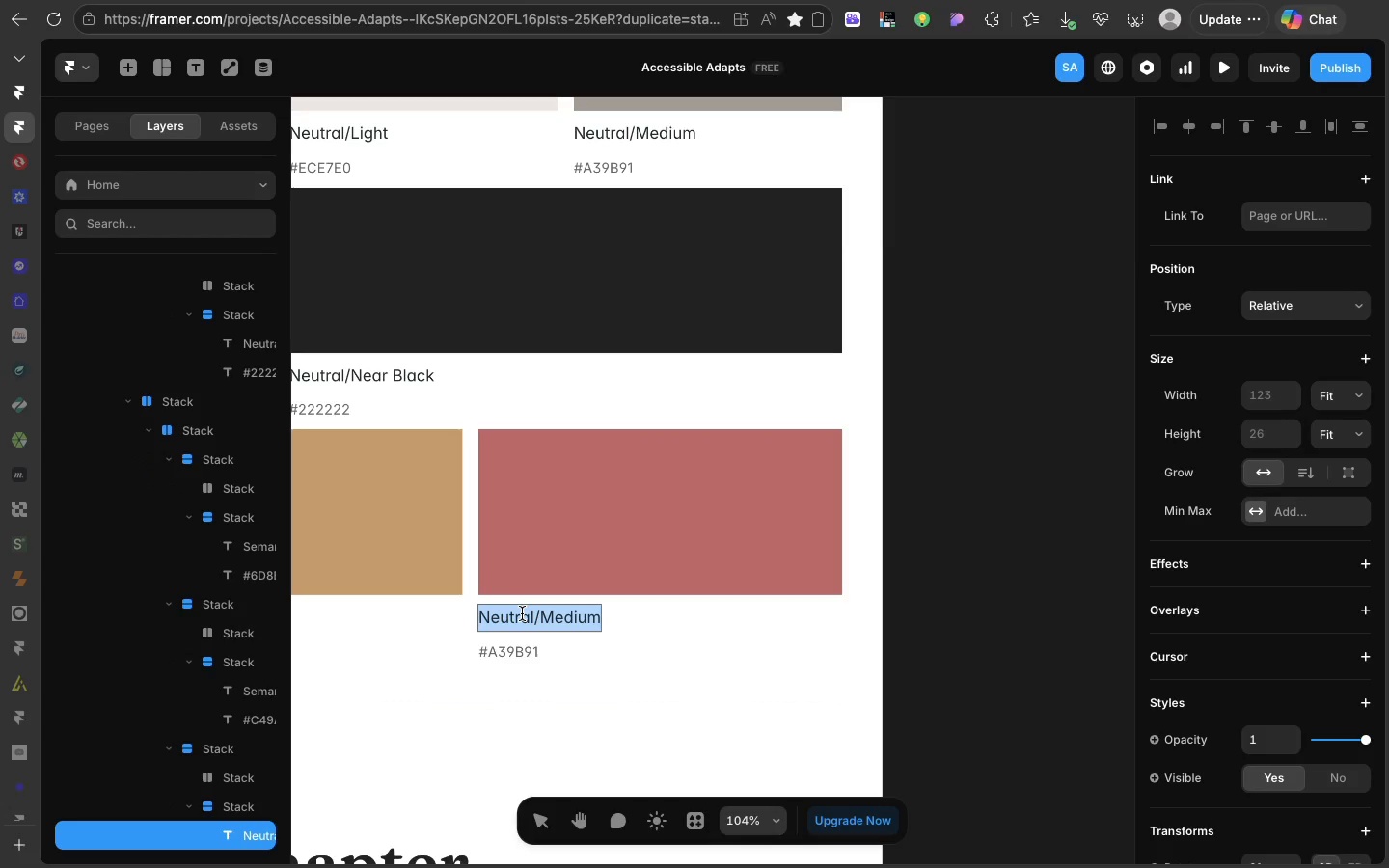 
type(Semantic/Error)
 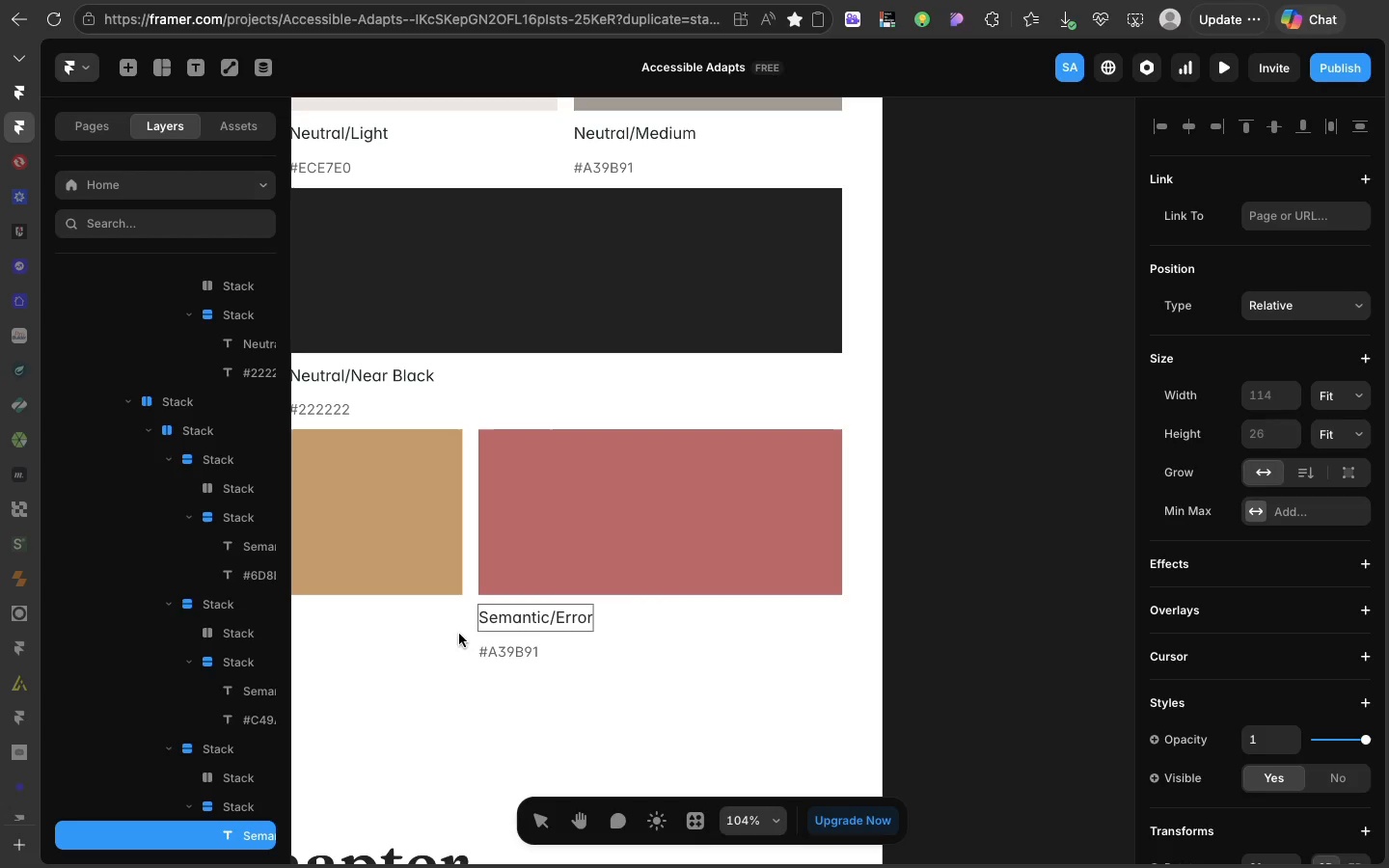 
double_click([500, 655])
 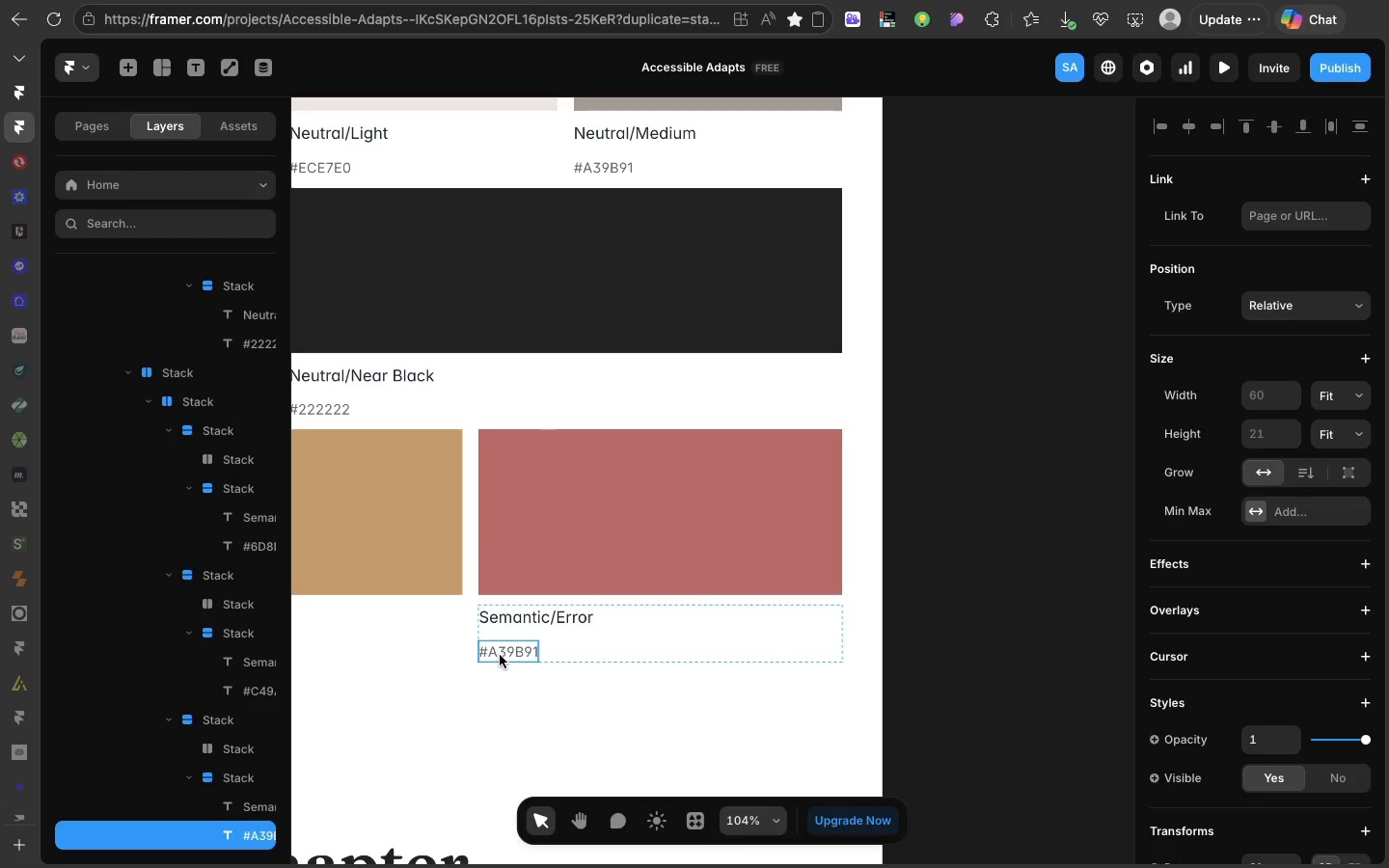 
triple_click([500, 655])
 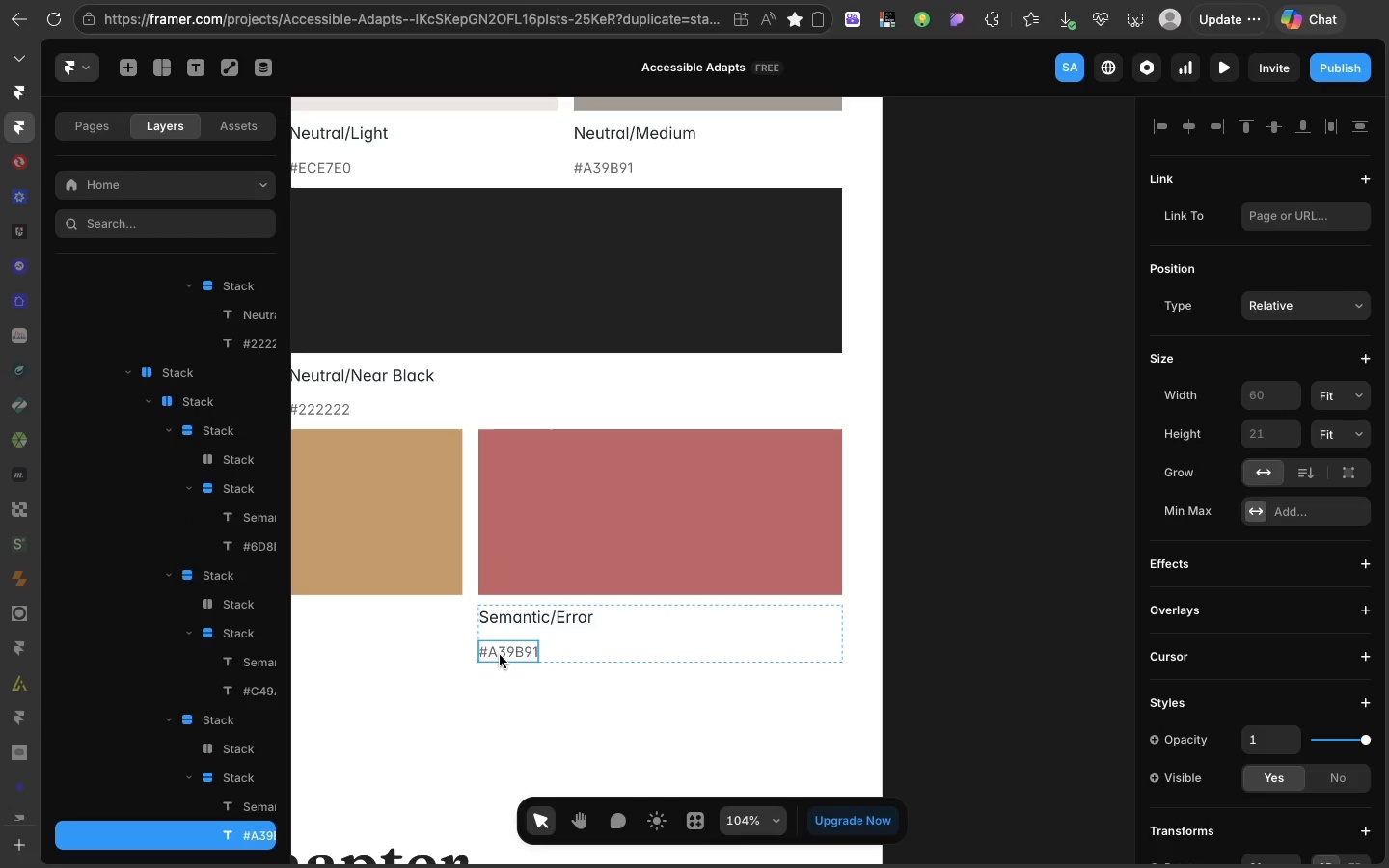 
triple_click([500, 655])
 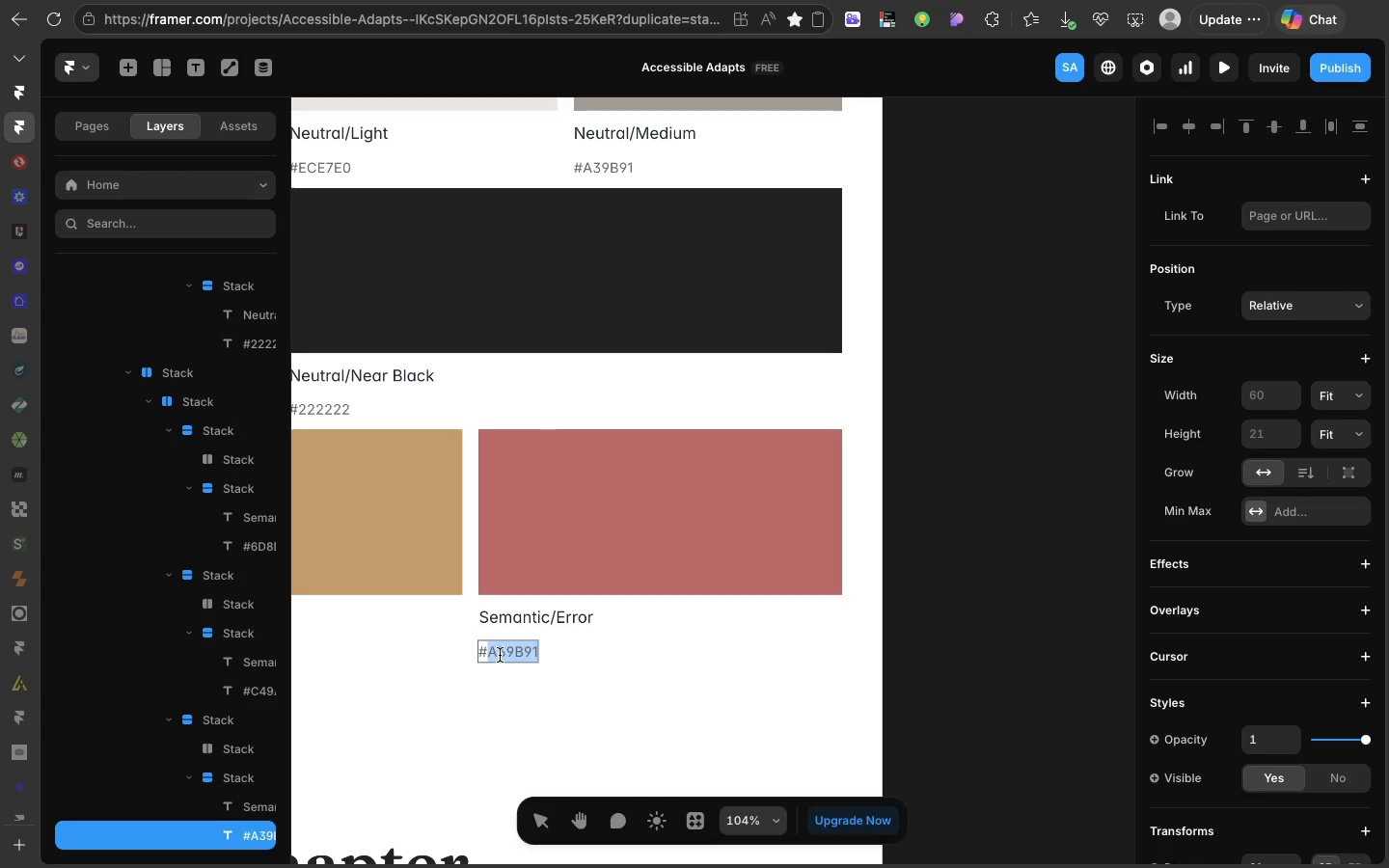 
double_click([500, 655])
 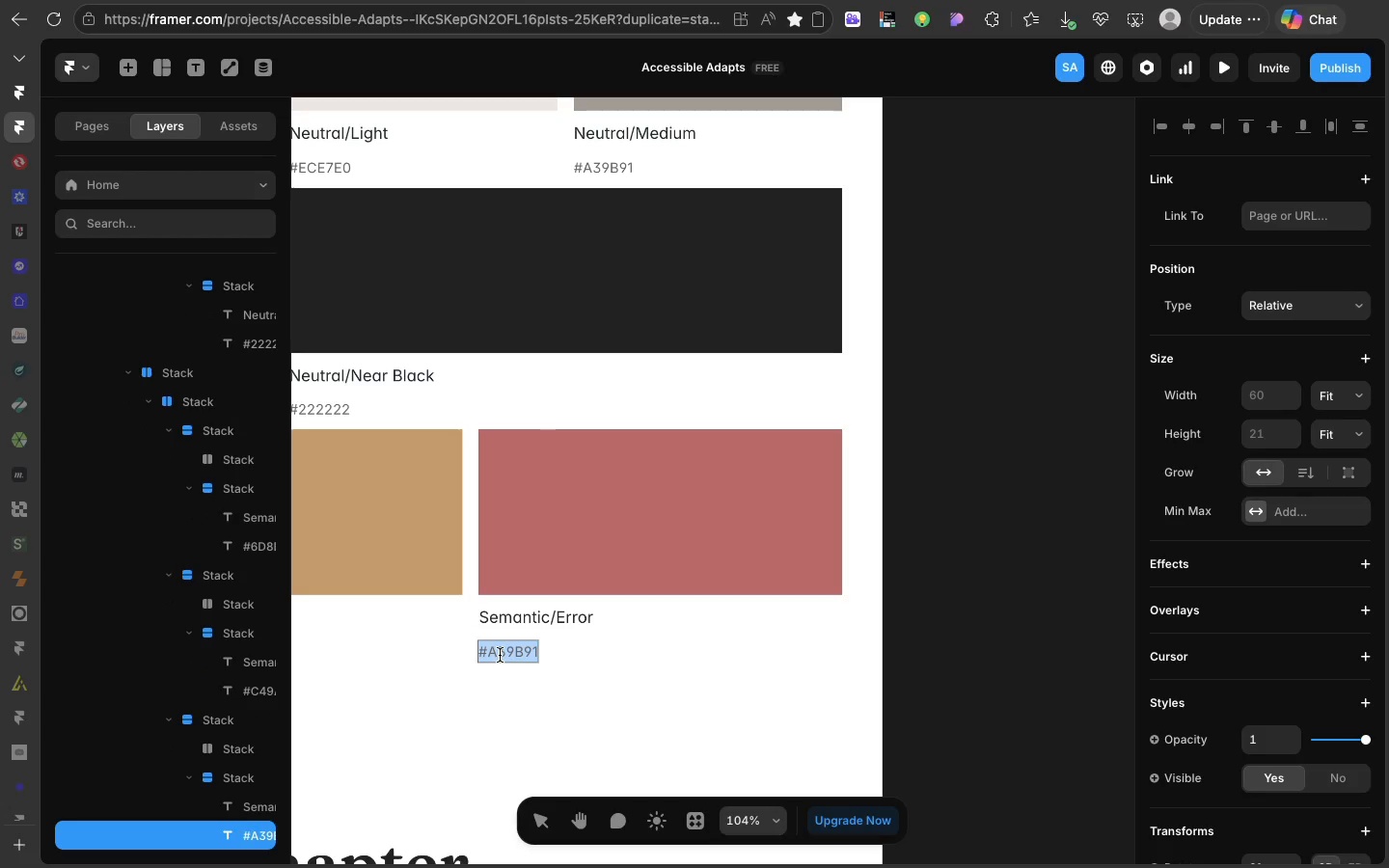 
double_click([500, 655])
 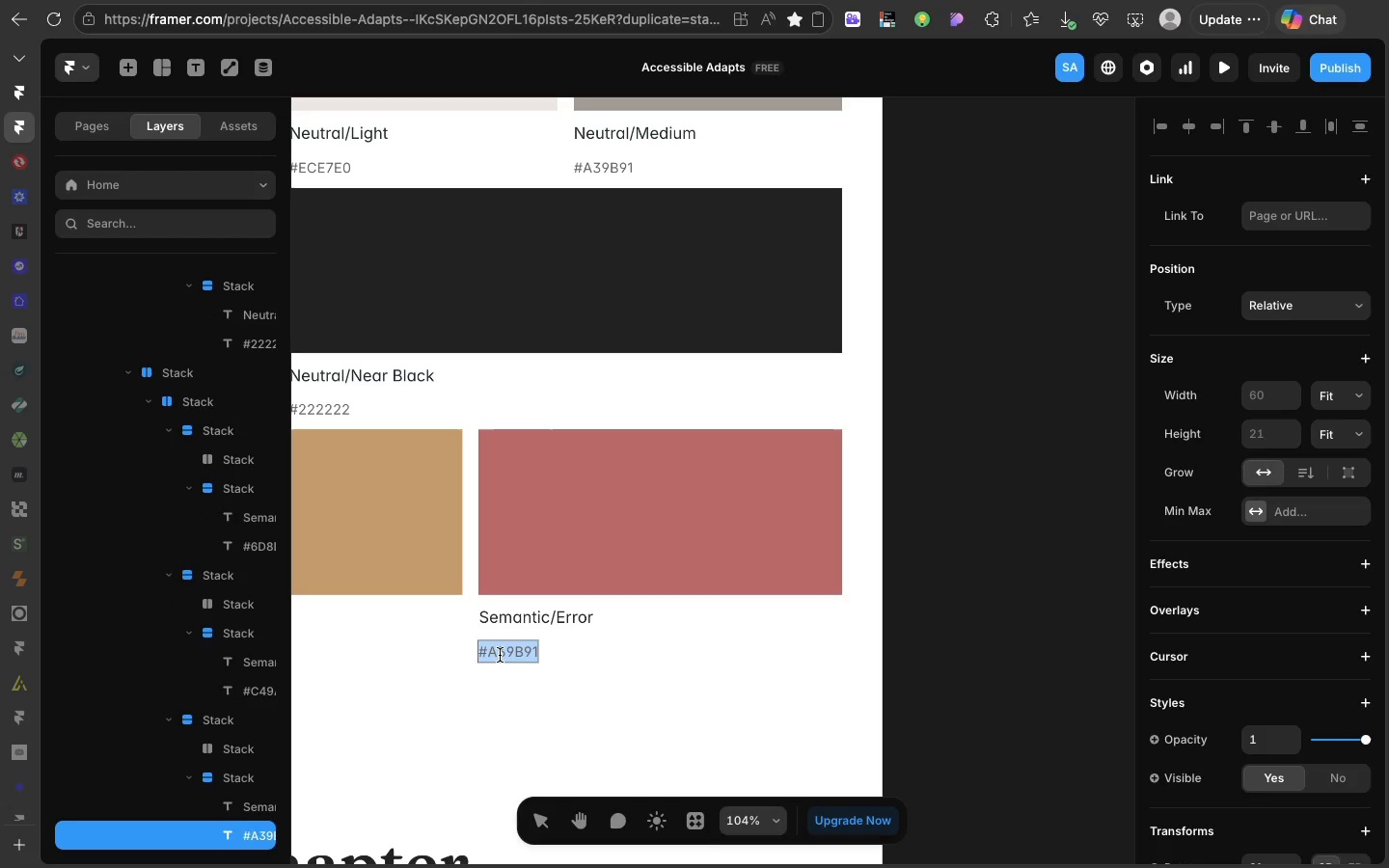 
triple_click([500, 655])
 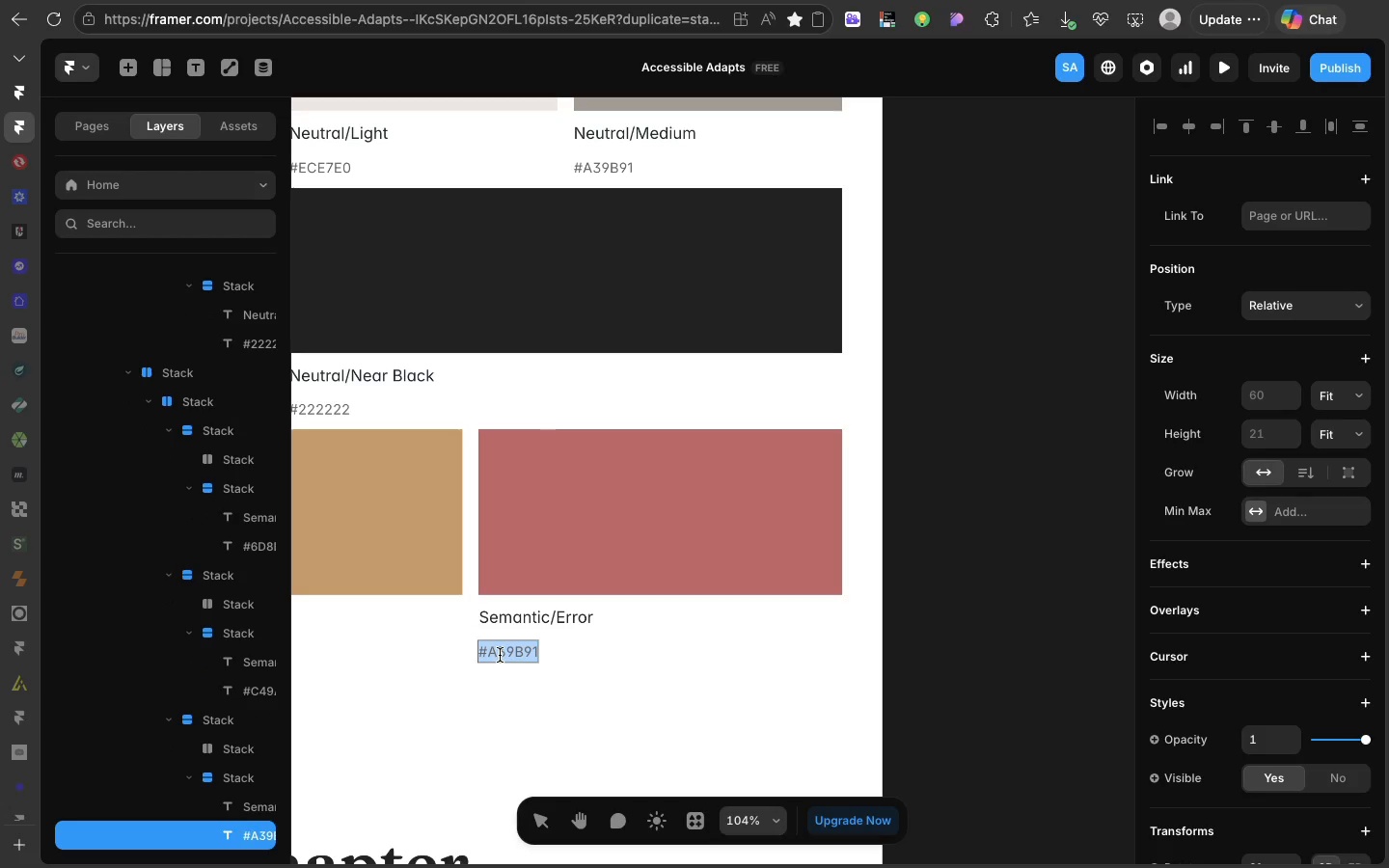 
triple_click([500, 655])
 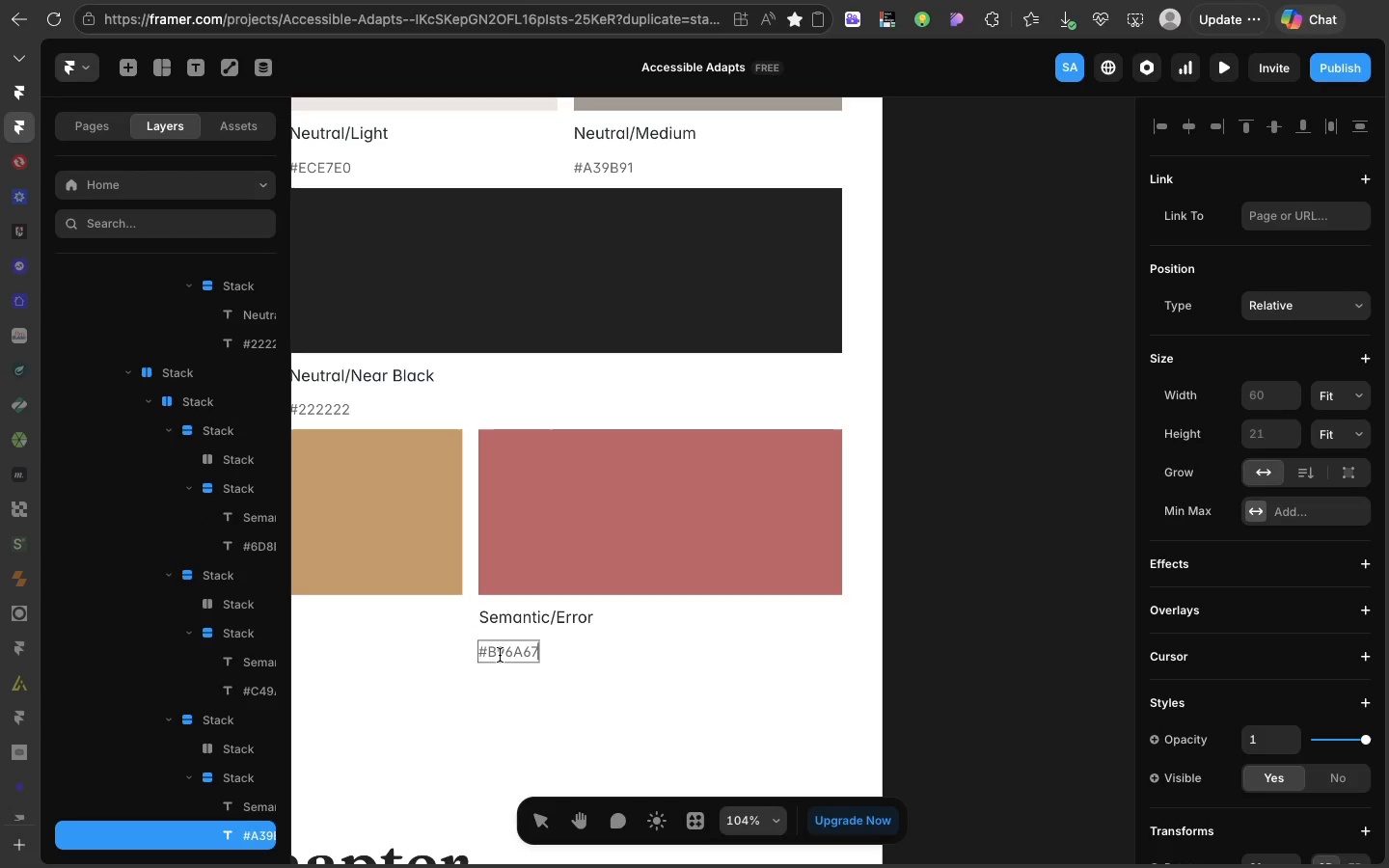 
key(Meta+V)
 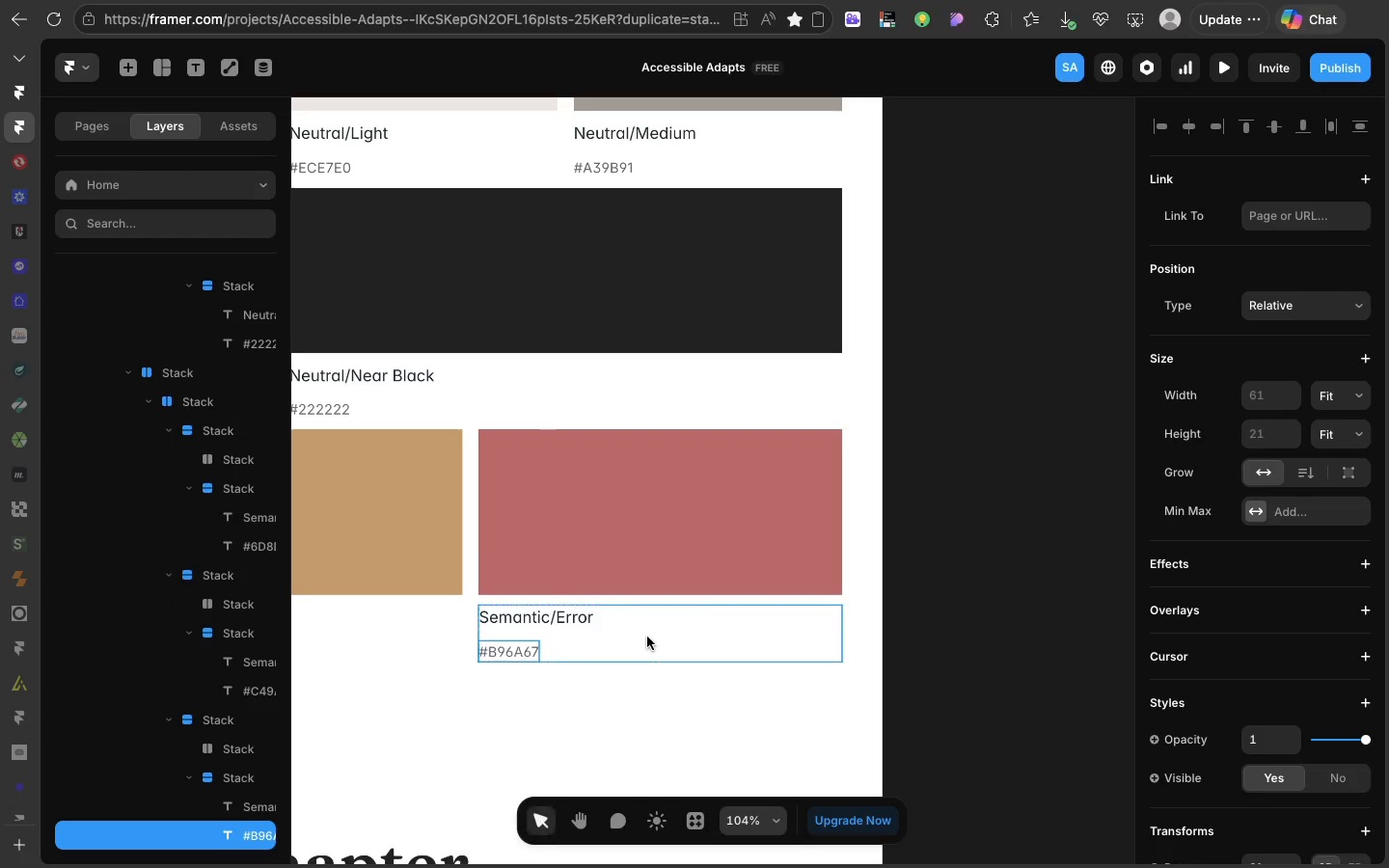 
left_click([647, 637])
 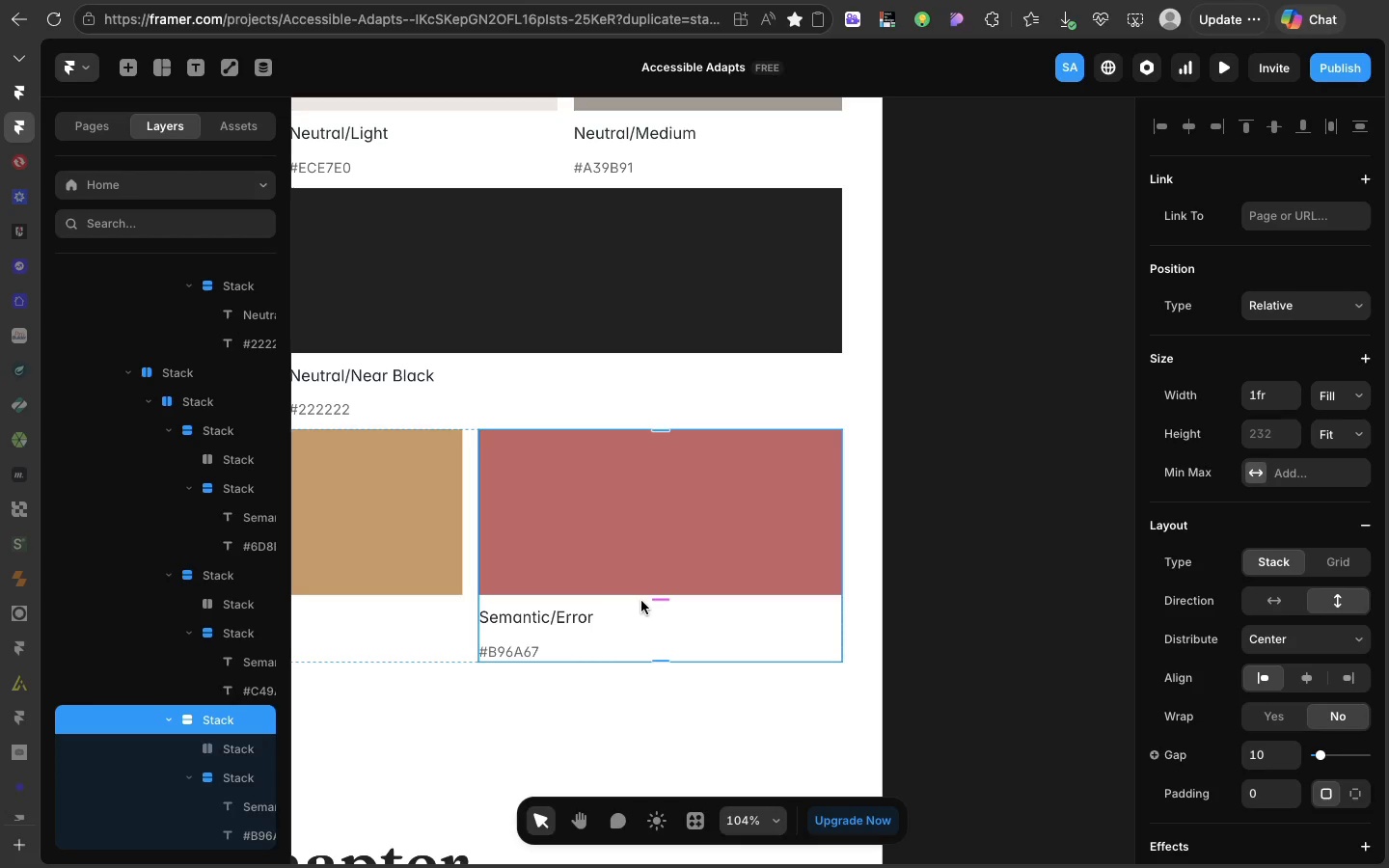 
left_click([641, 601])
 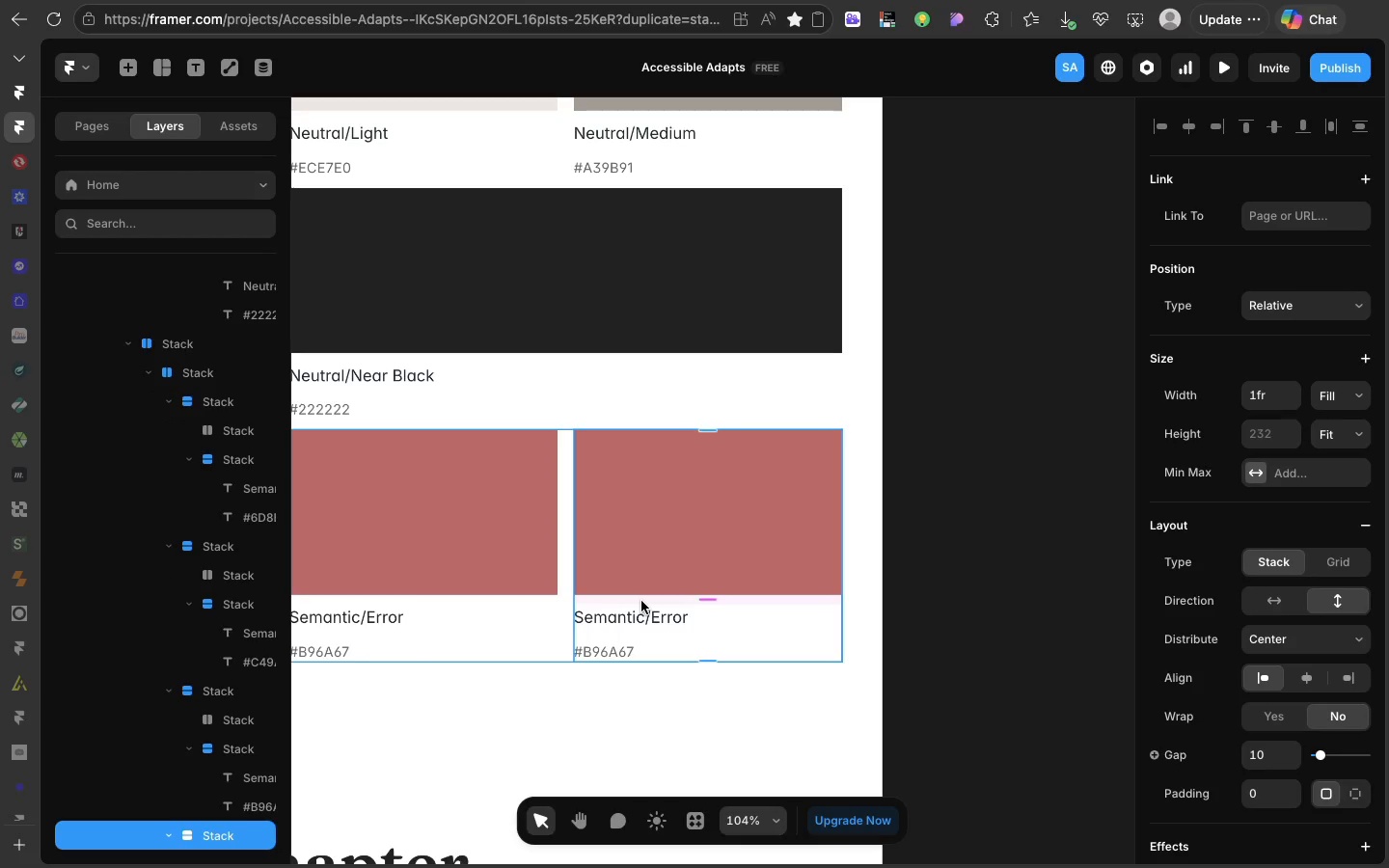 
key(Meta+CommandLeft)
 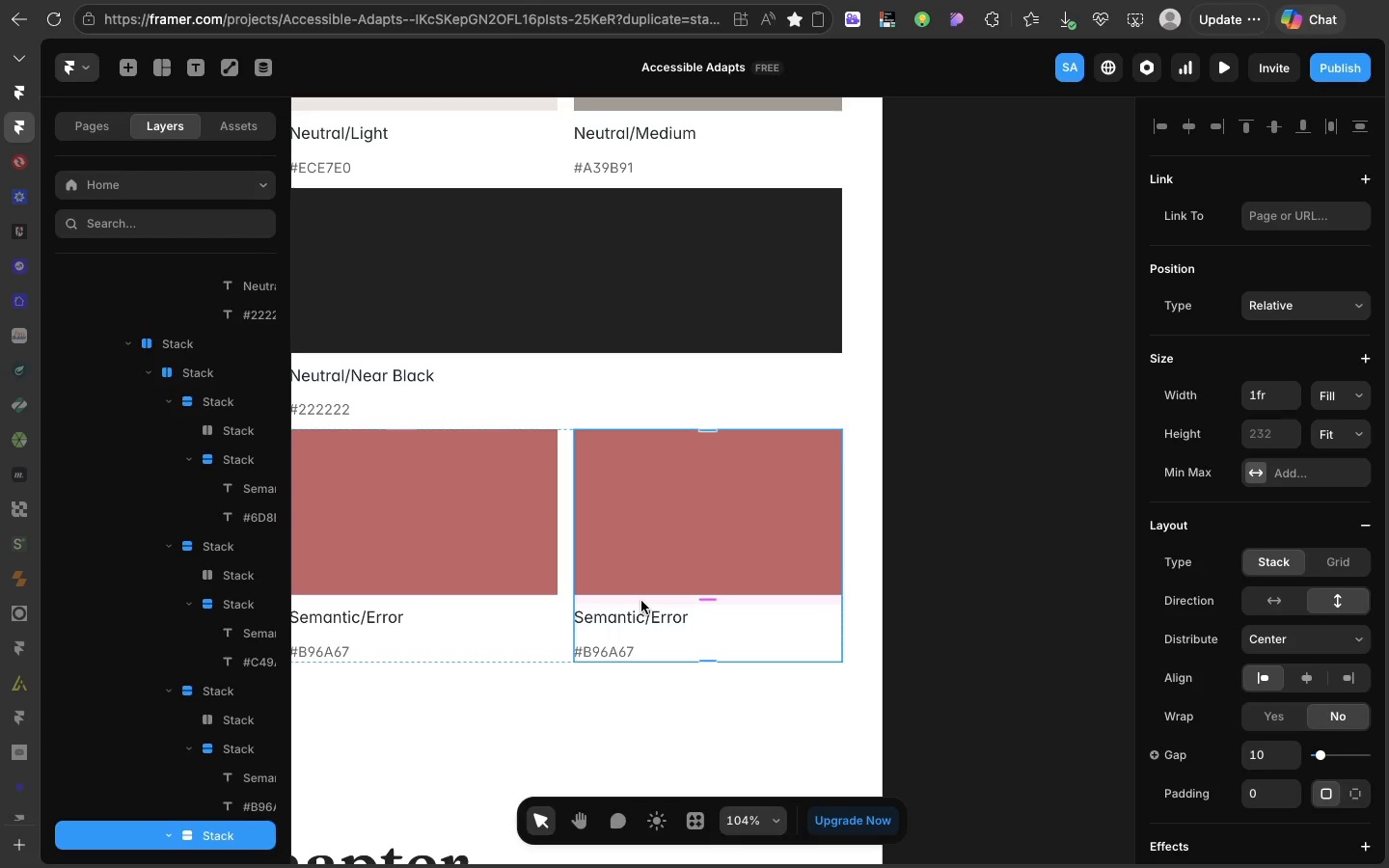 
key(Meta+D)
 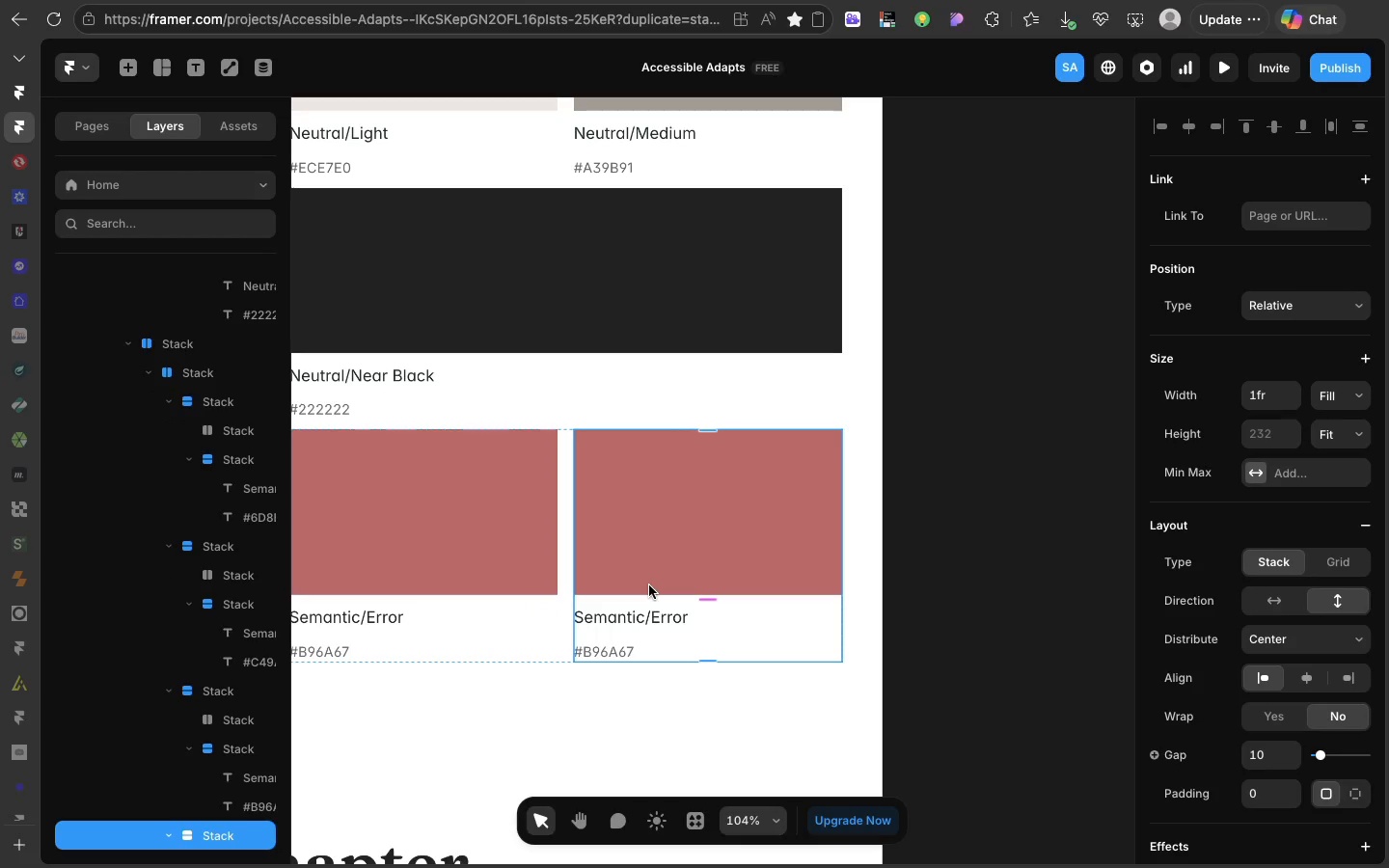 
left_click([649, 585])
 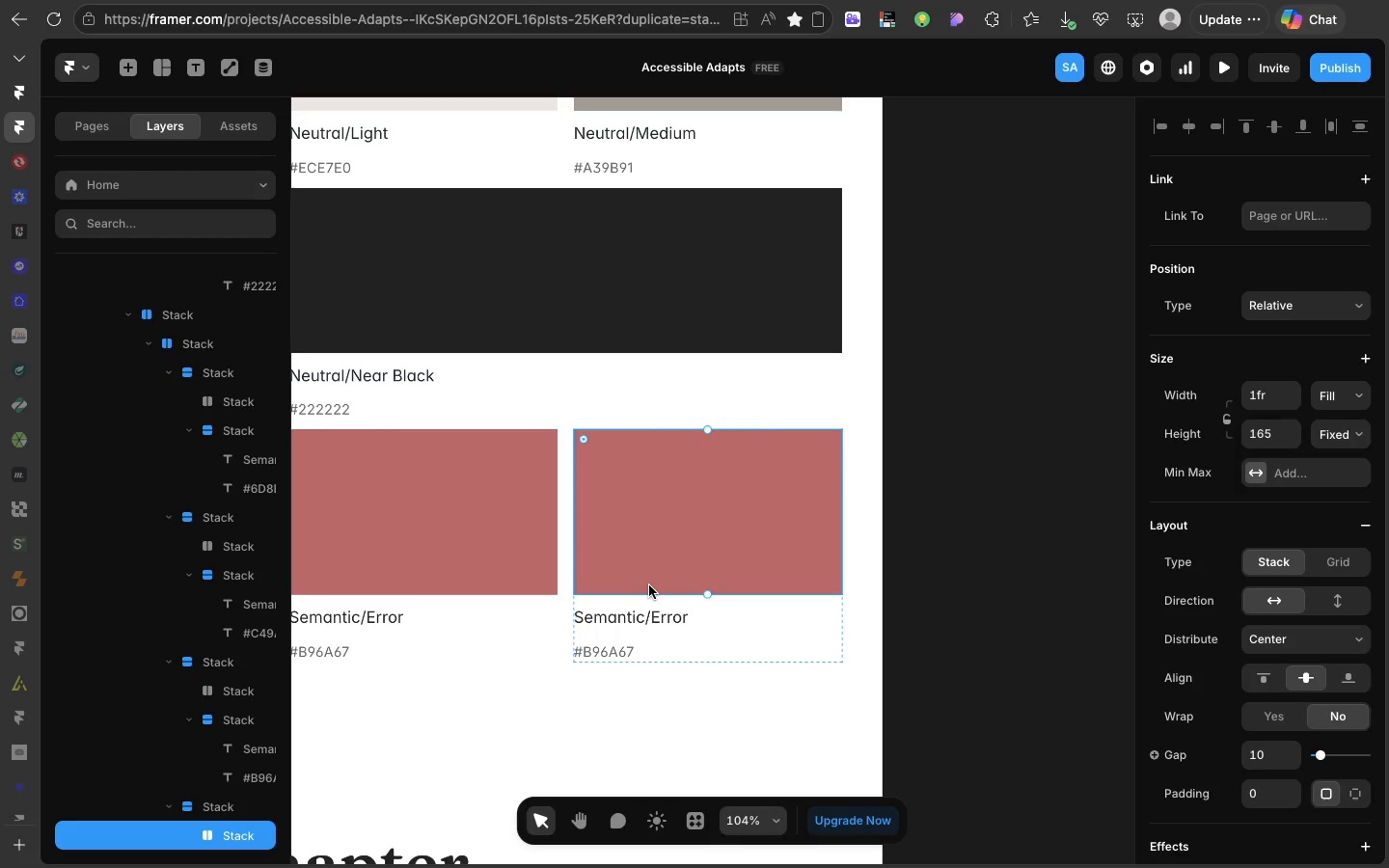 
double_click([649, 585])
 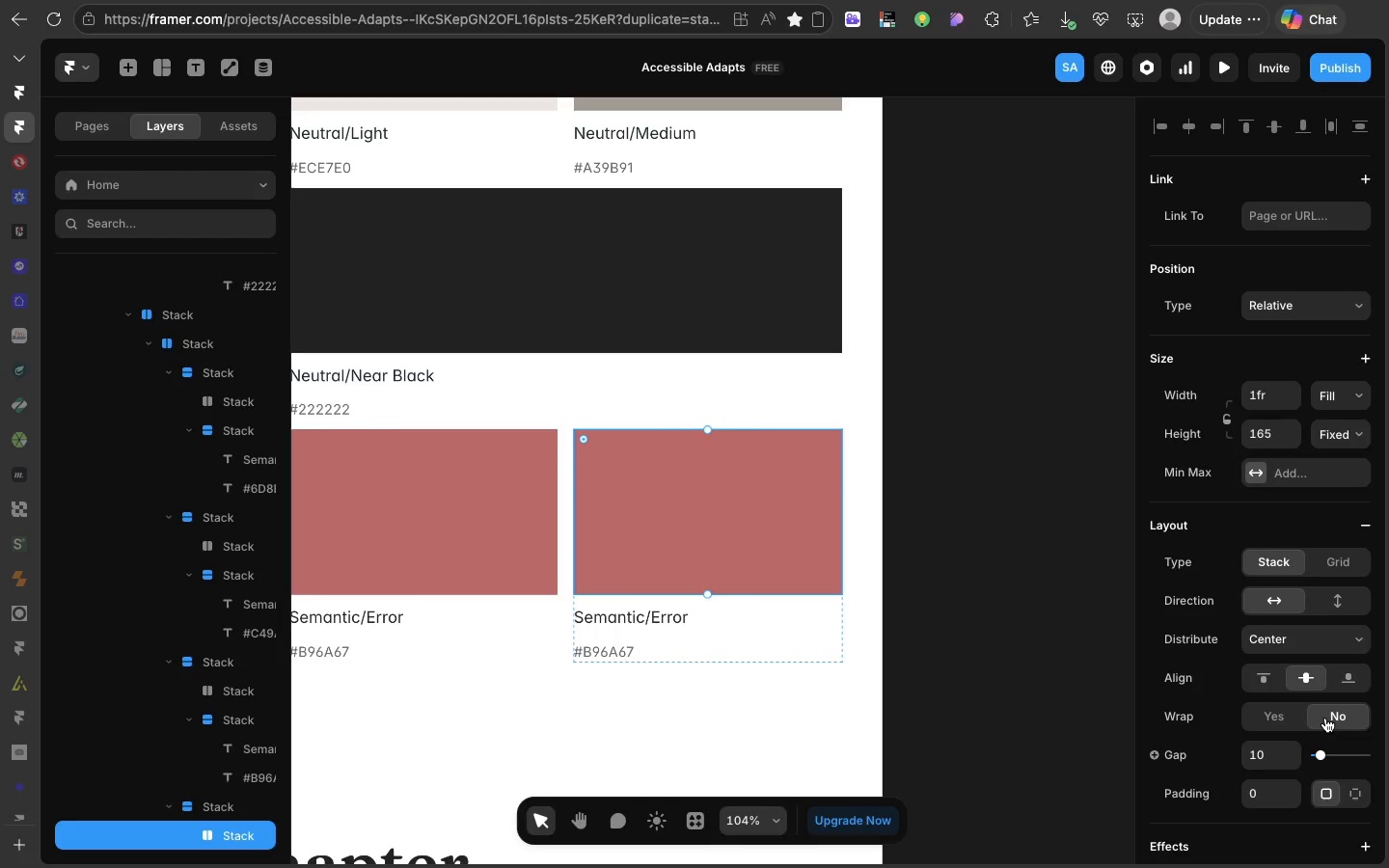 
left_click([1255, 567])
 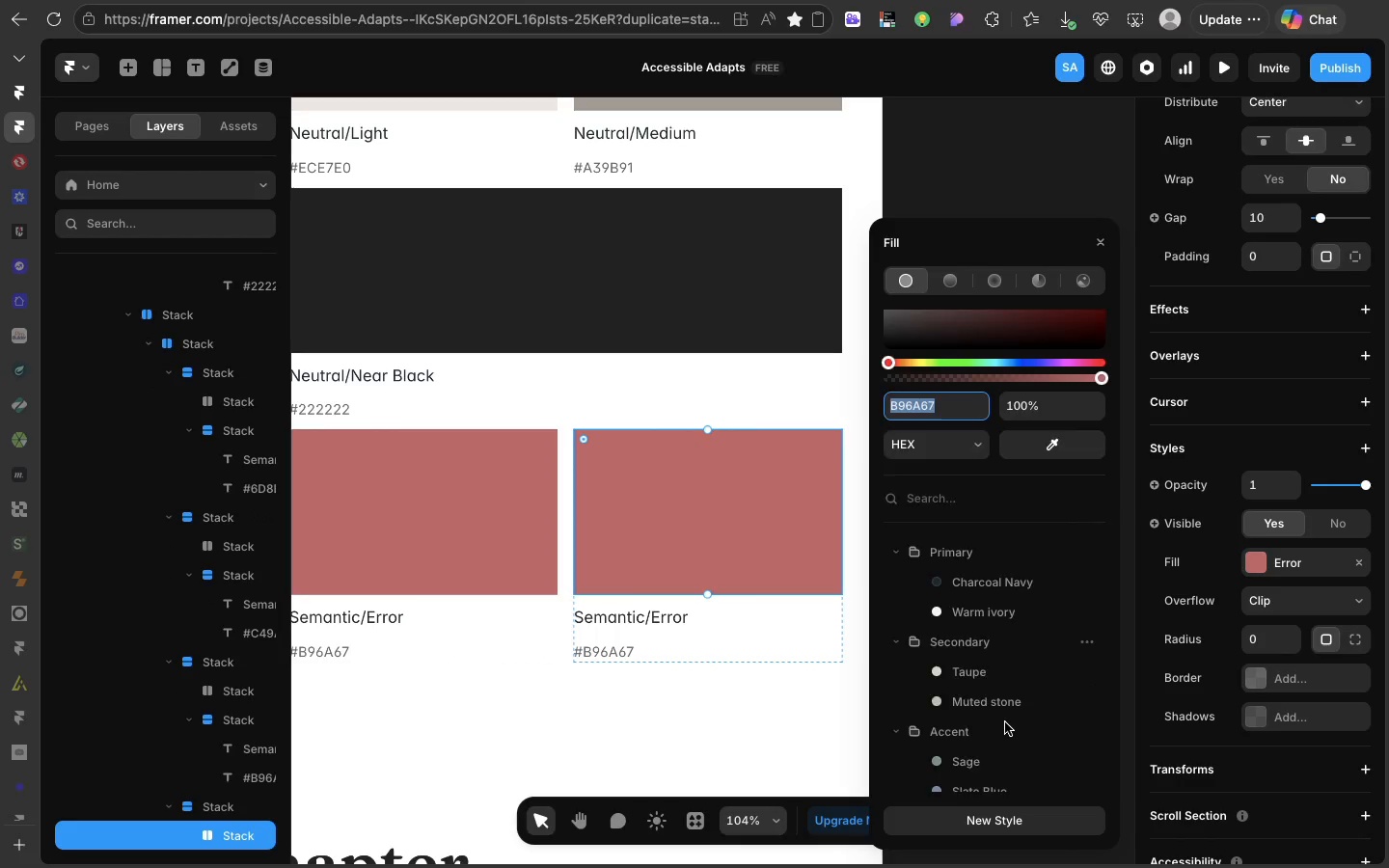 
scroll: coordinate [1005, 722], scroll_direction: down, amount: 135.0
 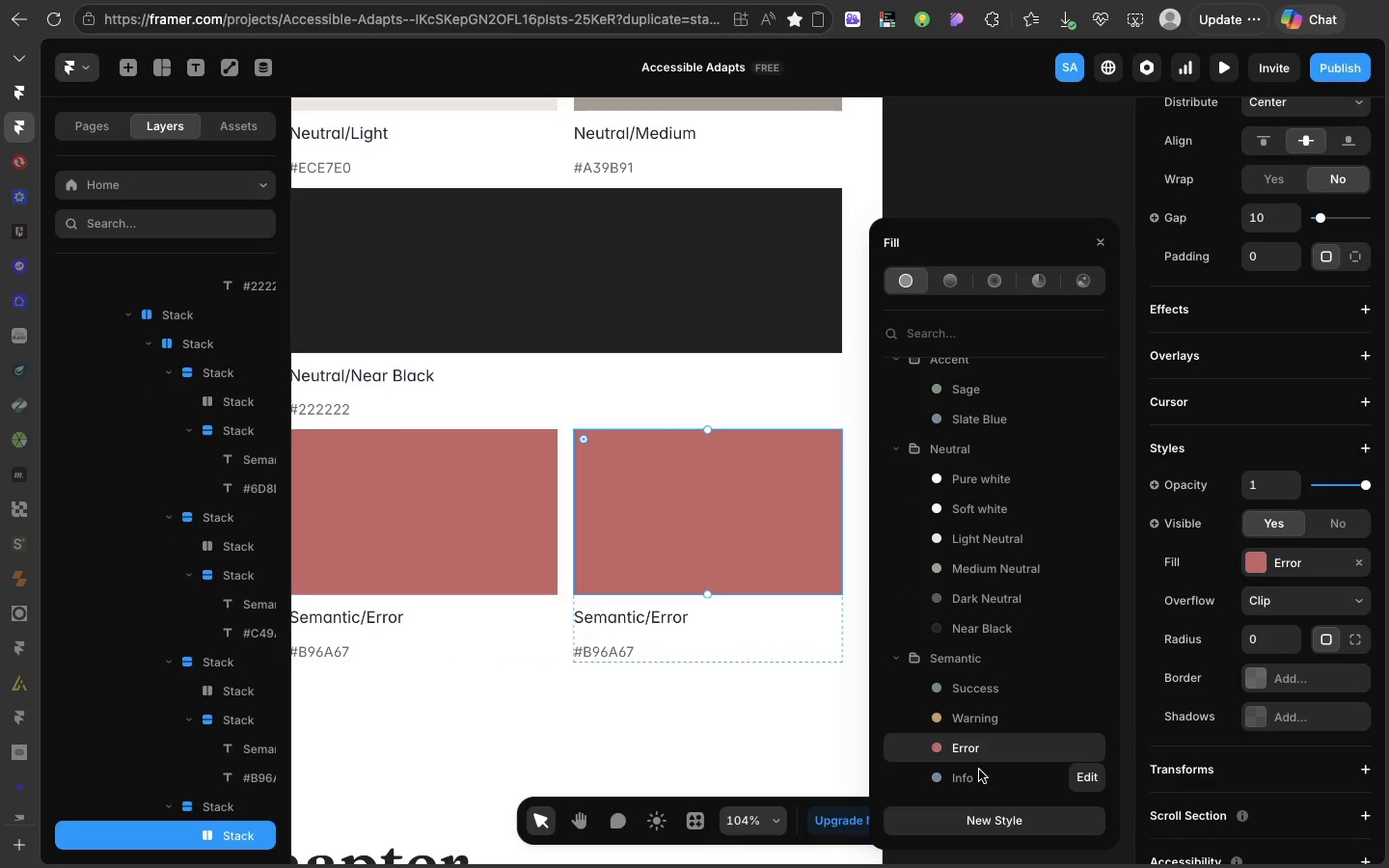 
left_click([979, 770])
 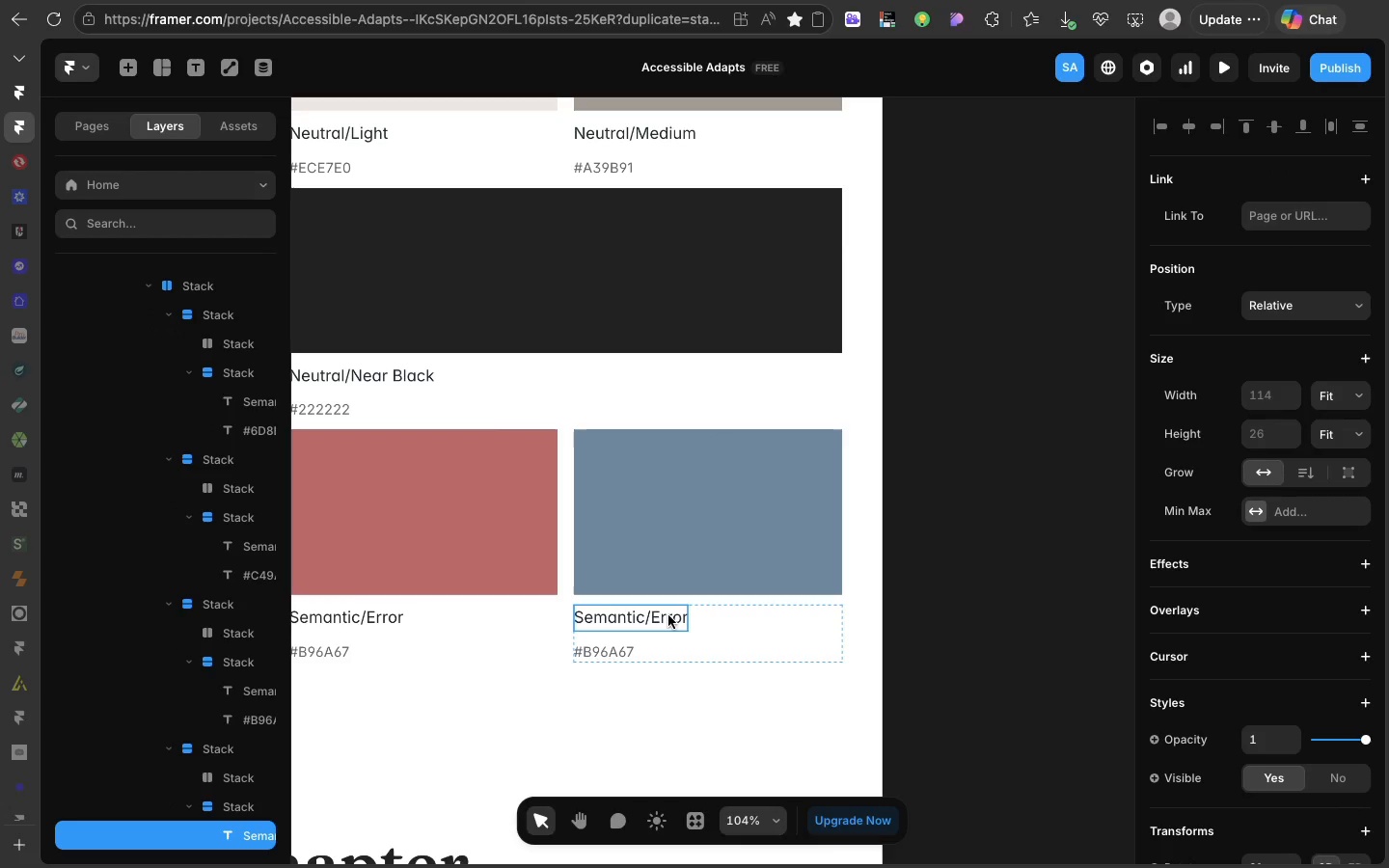 
double_click([668, 615])
 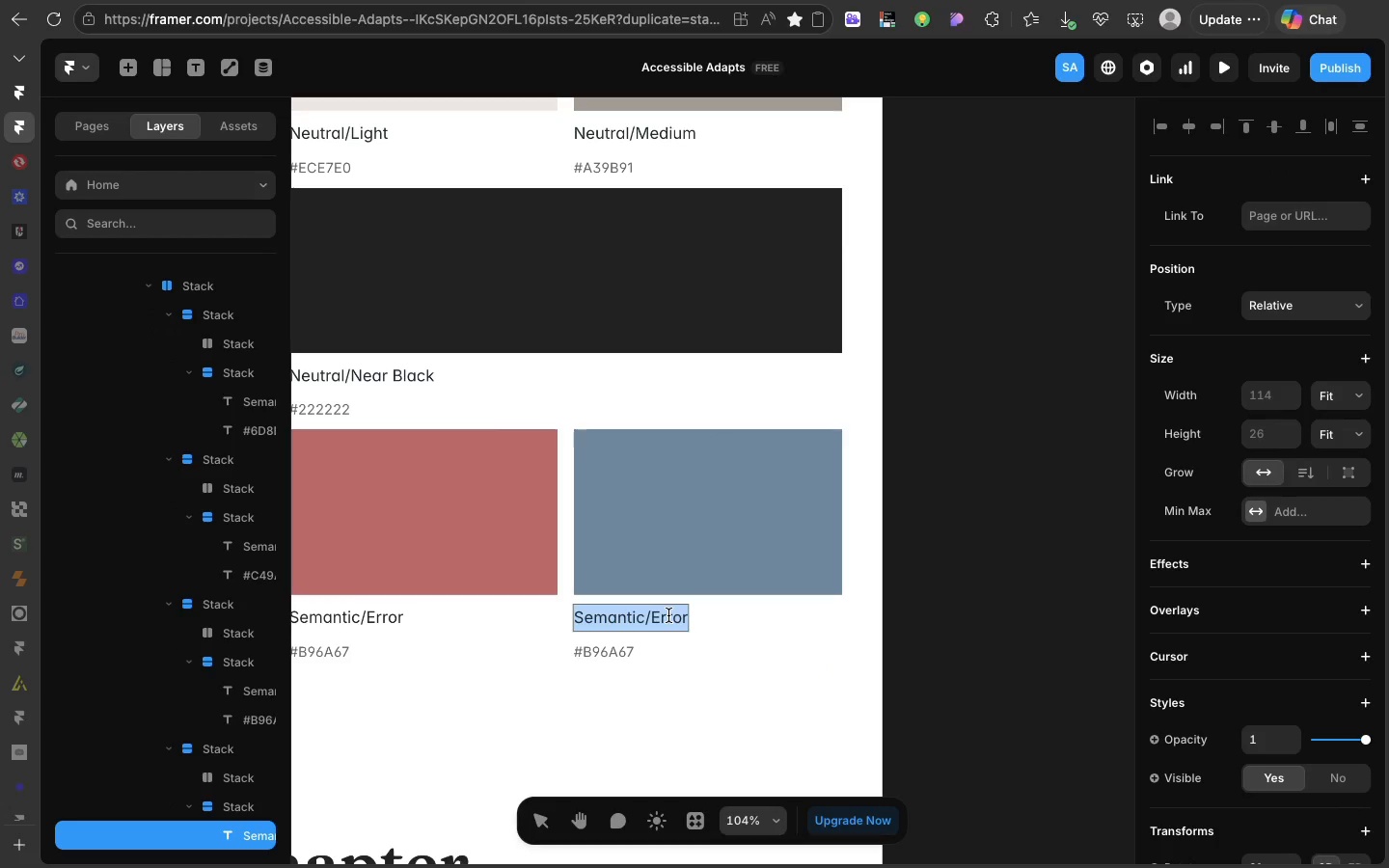 
triple_click([668, 615])
 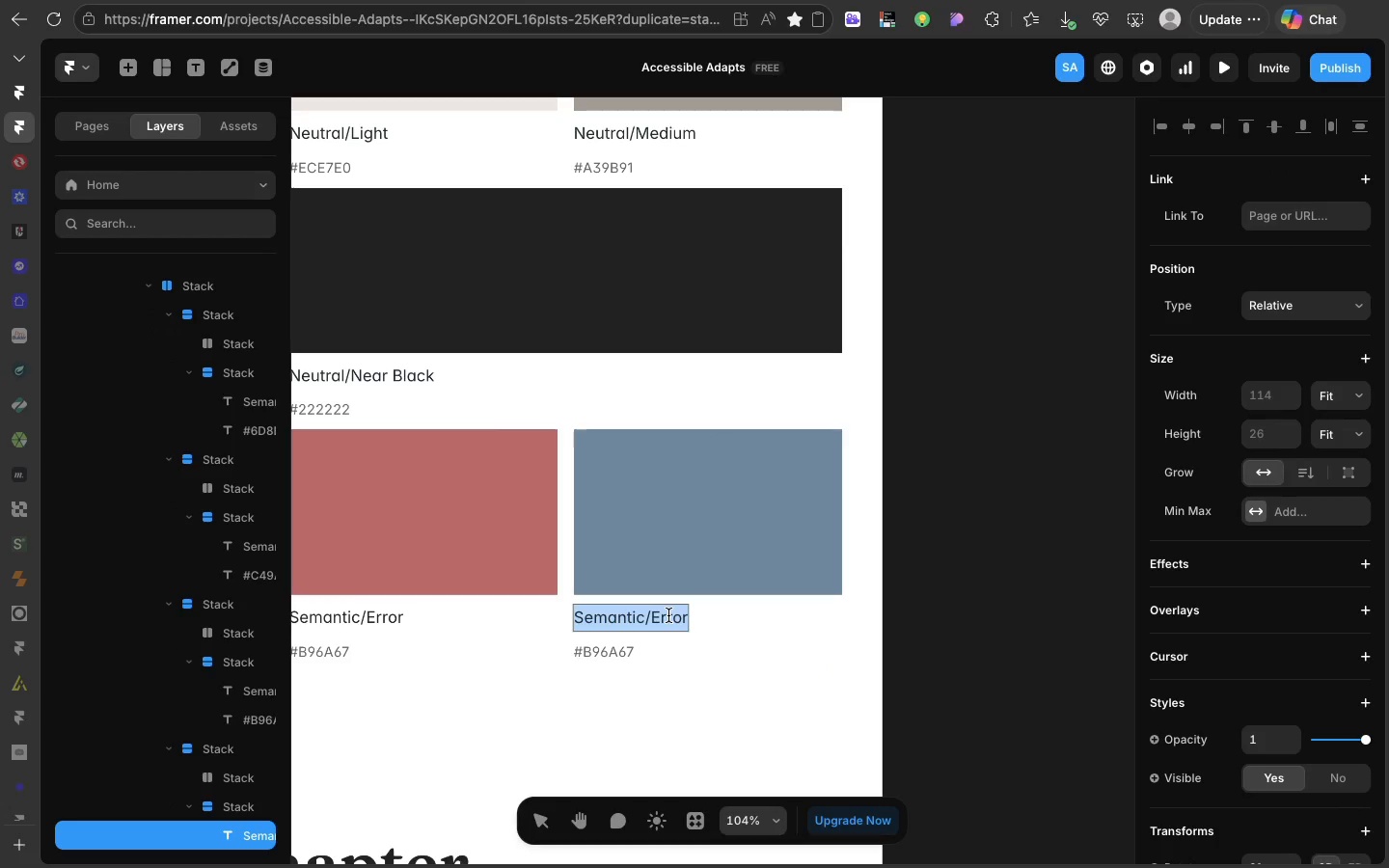 
triple_click([668, 615])
 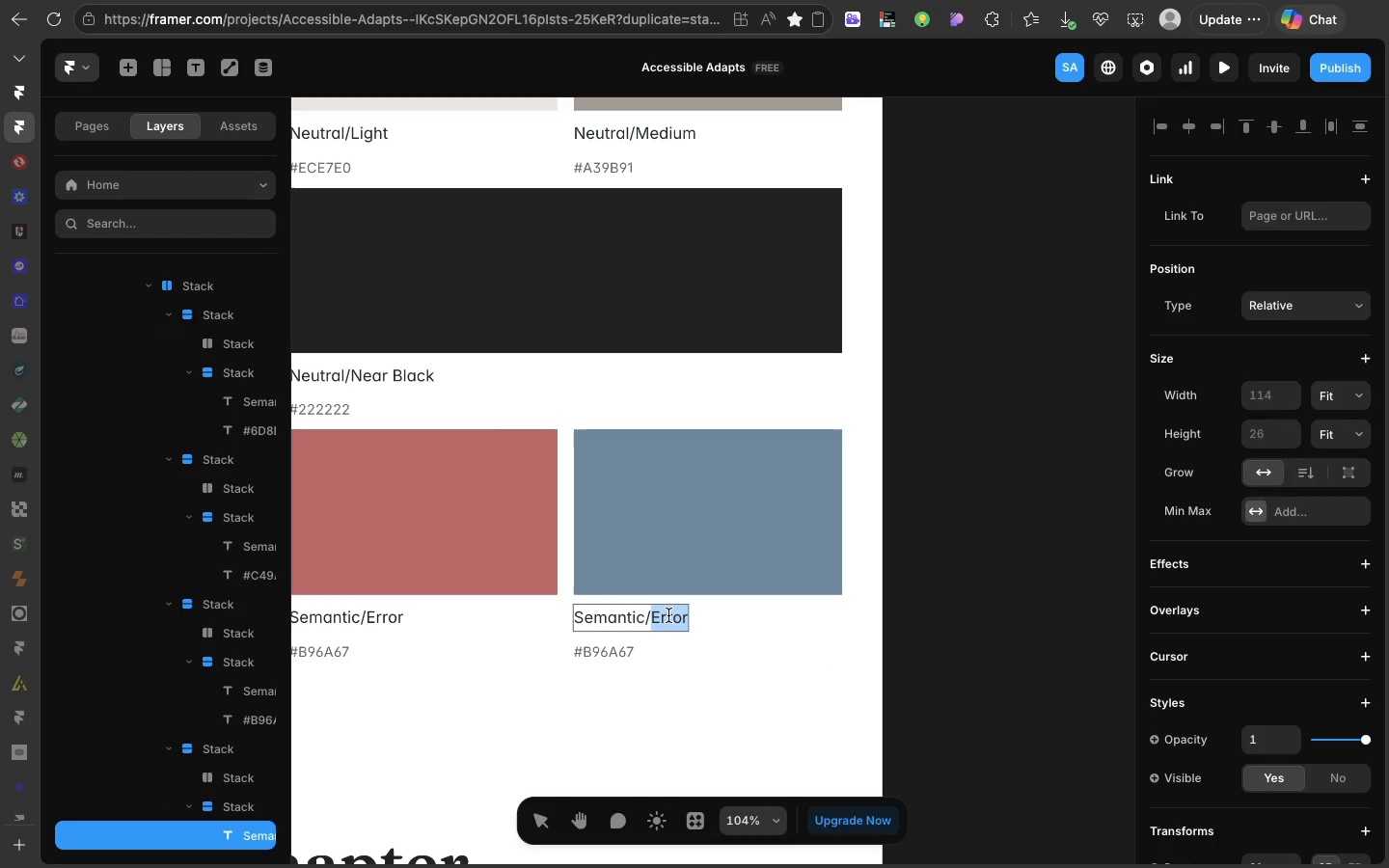 
double_click([668, 615])
 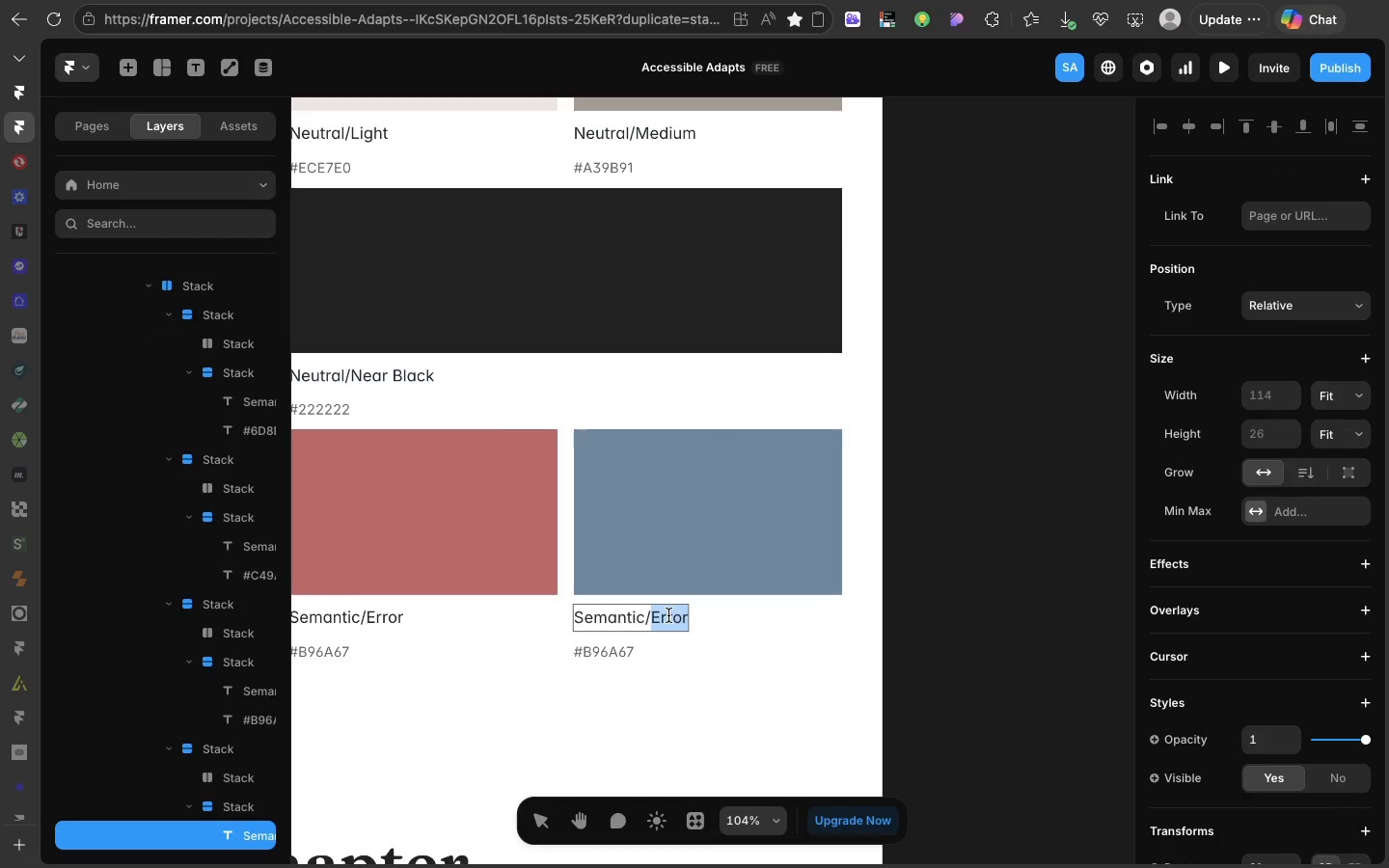 
type(Info)
 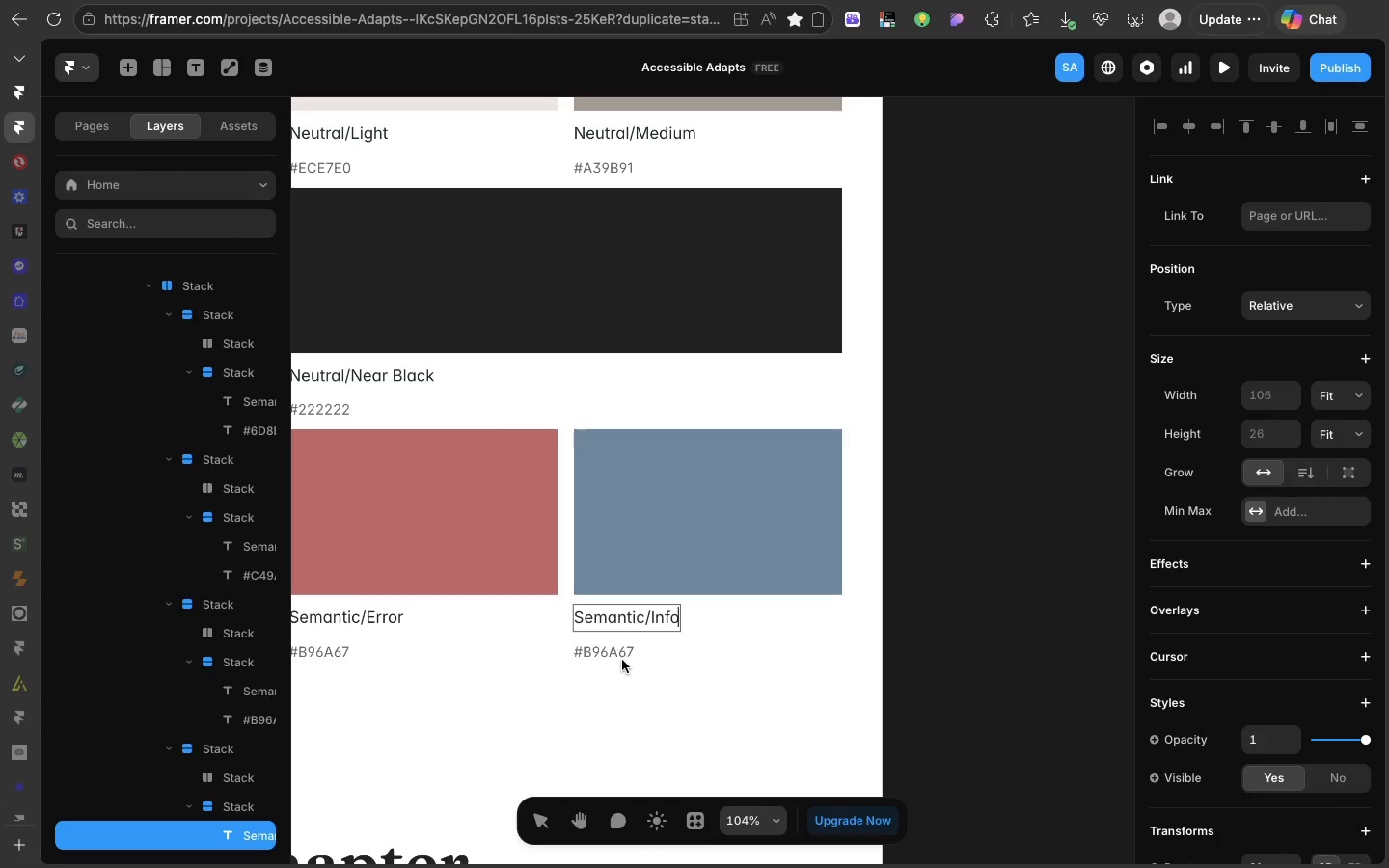 
double_click([620, 652])
 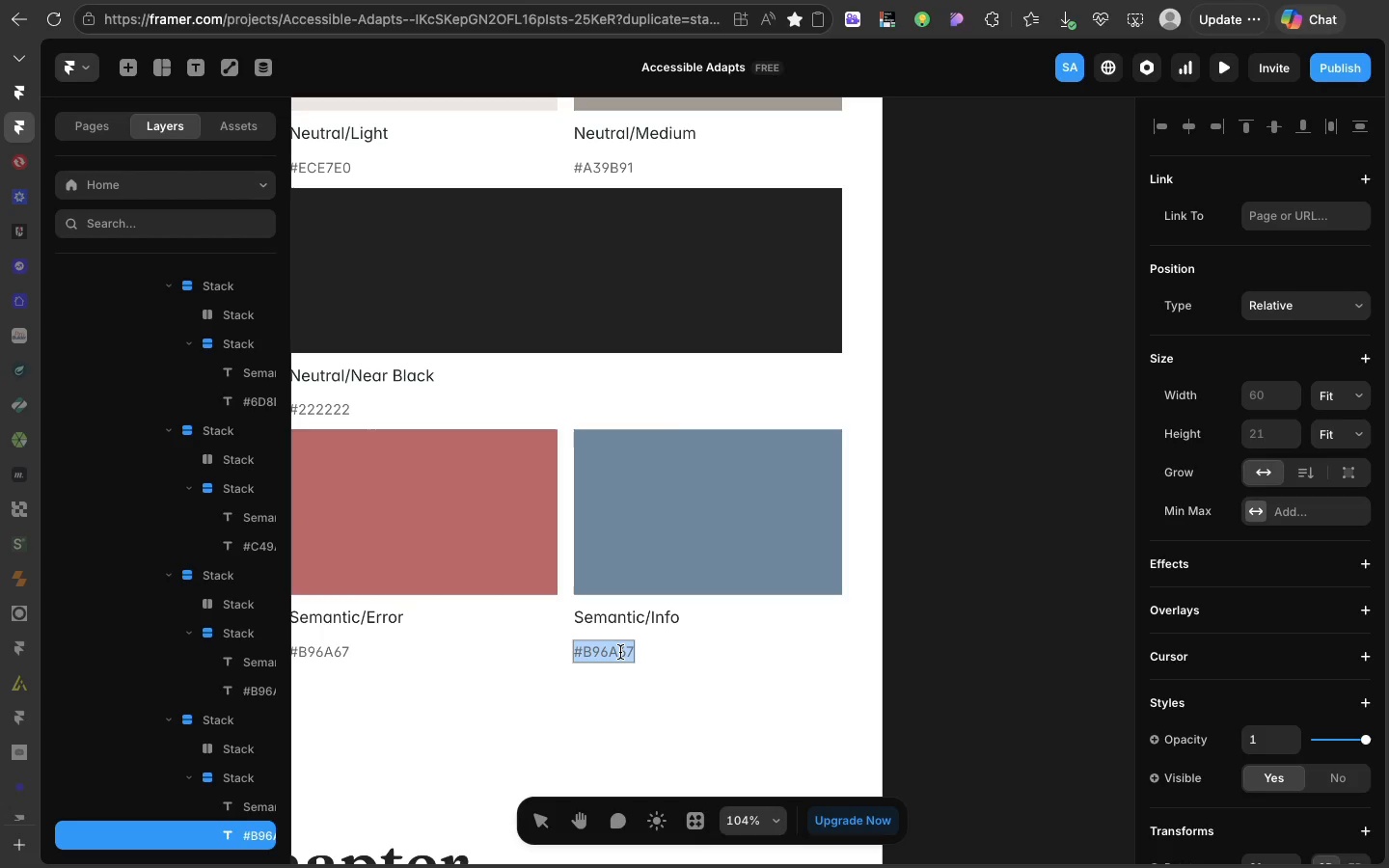 
triple_click([620, 652])
 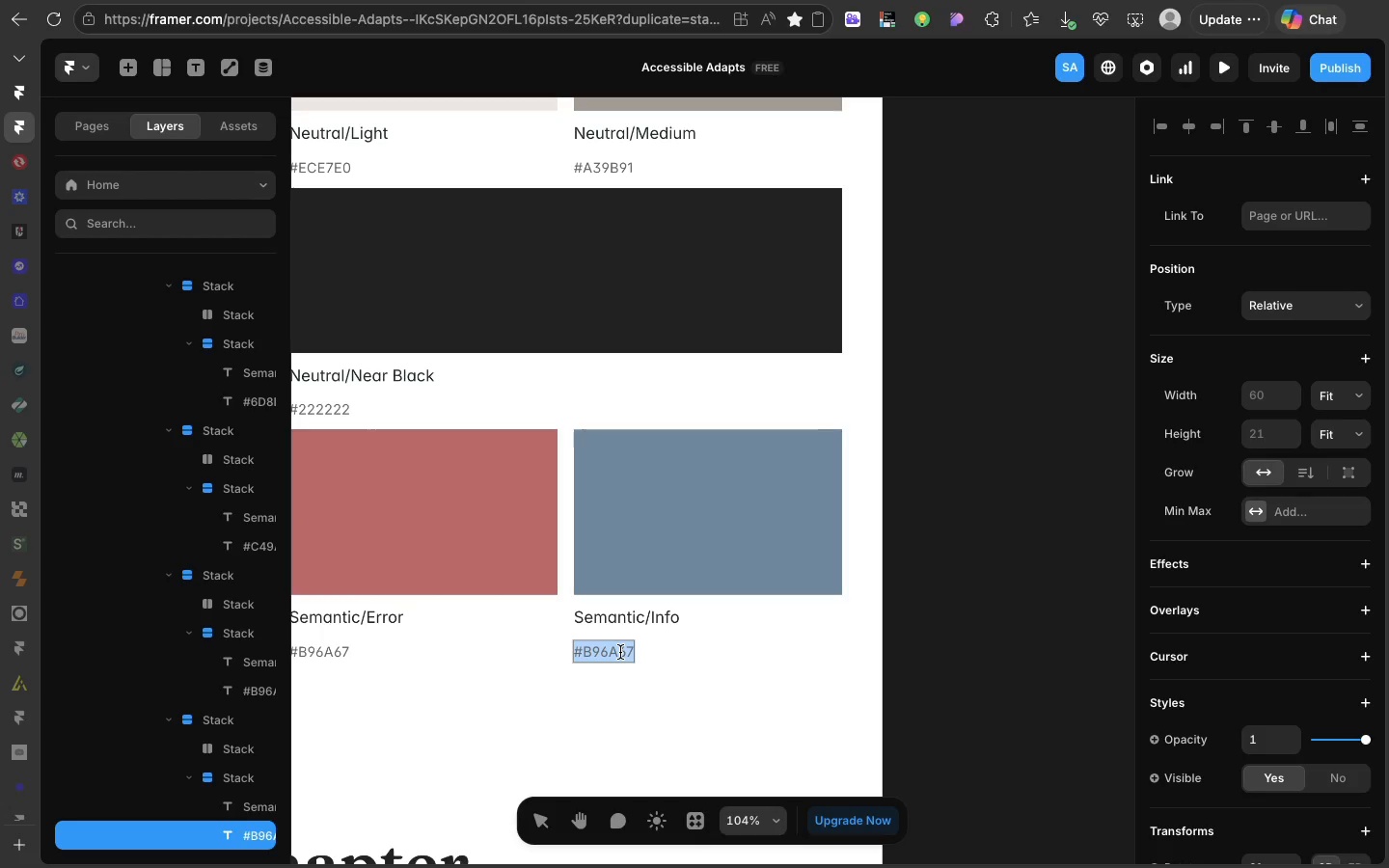 
triple_click([620, 652])
 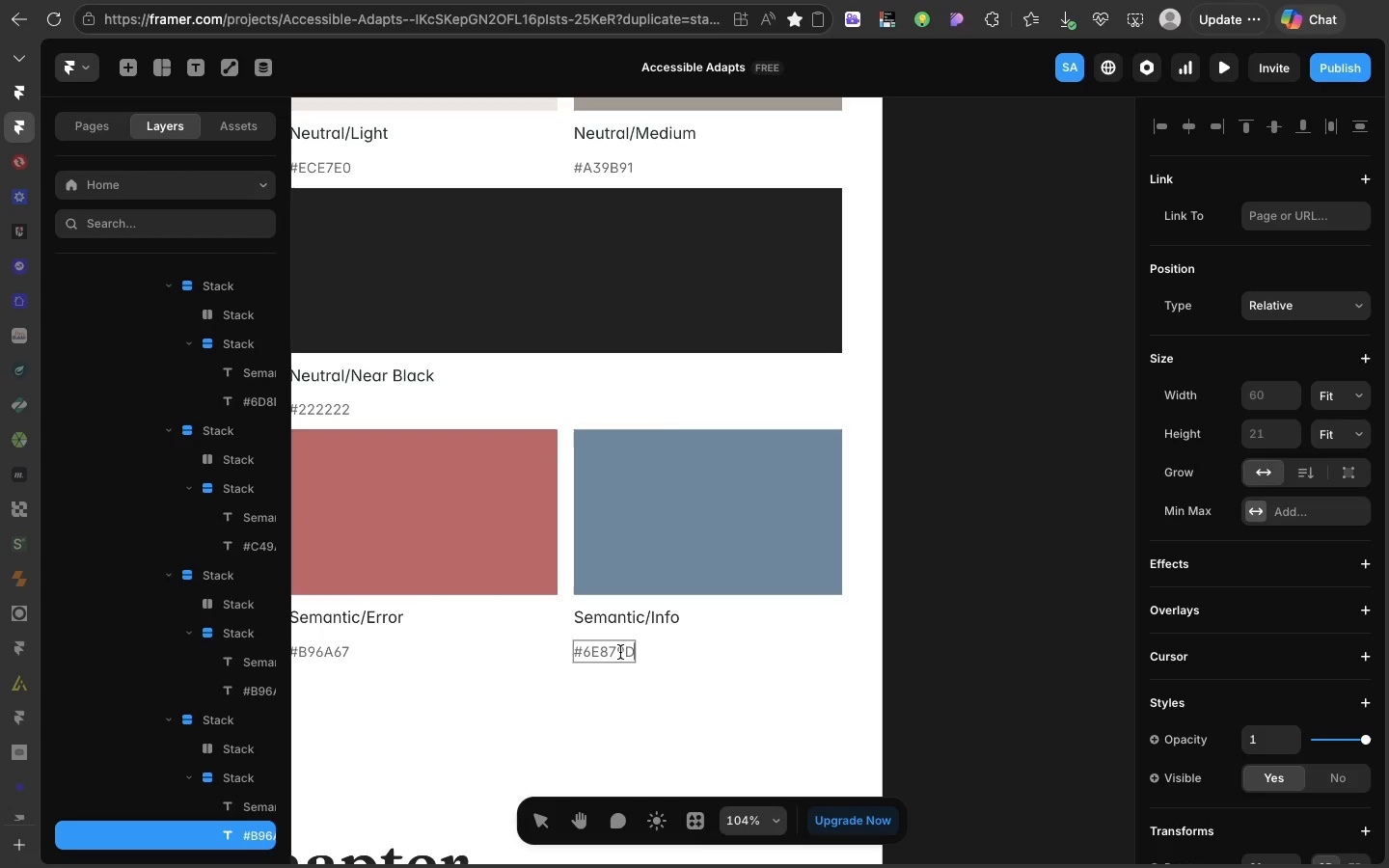 
key(Meta+CommandLeft)
 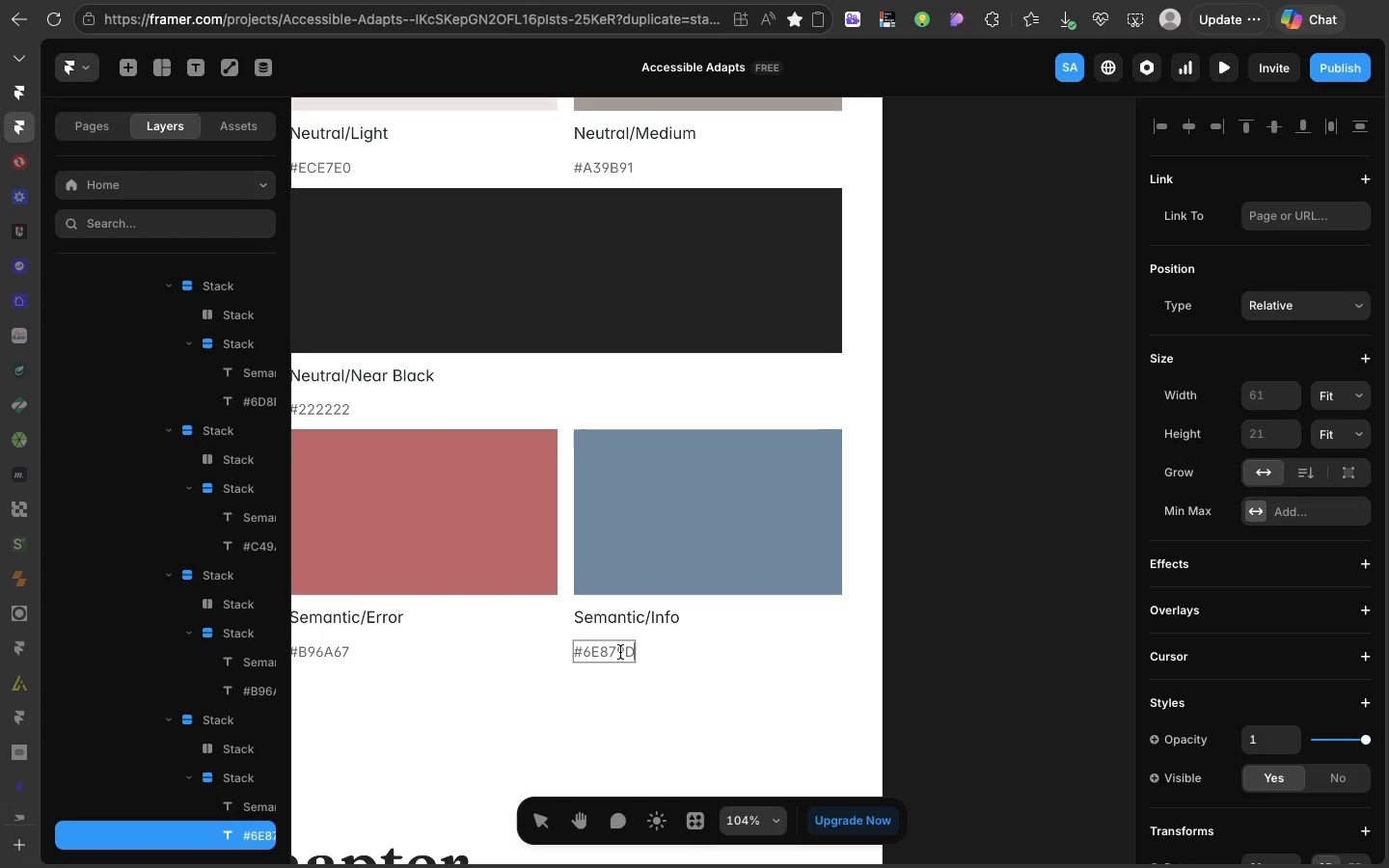 
key(Meta+V)
 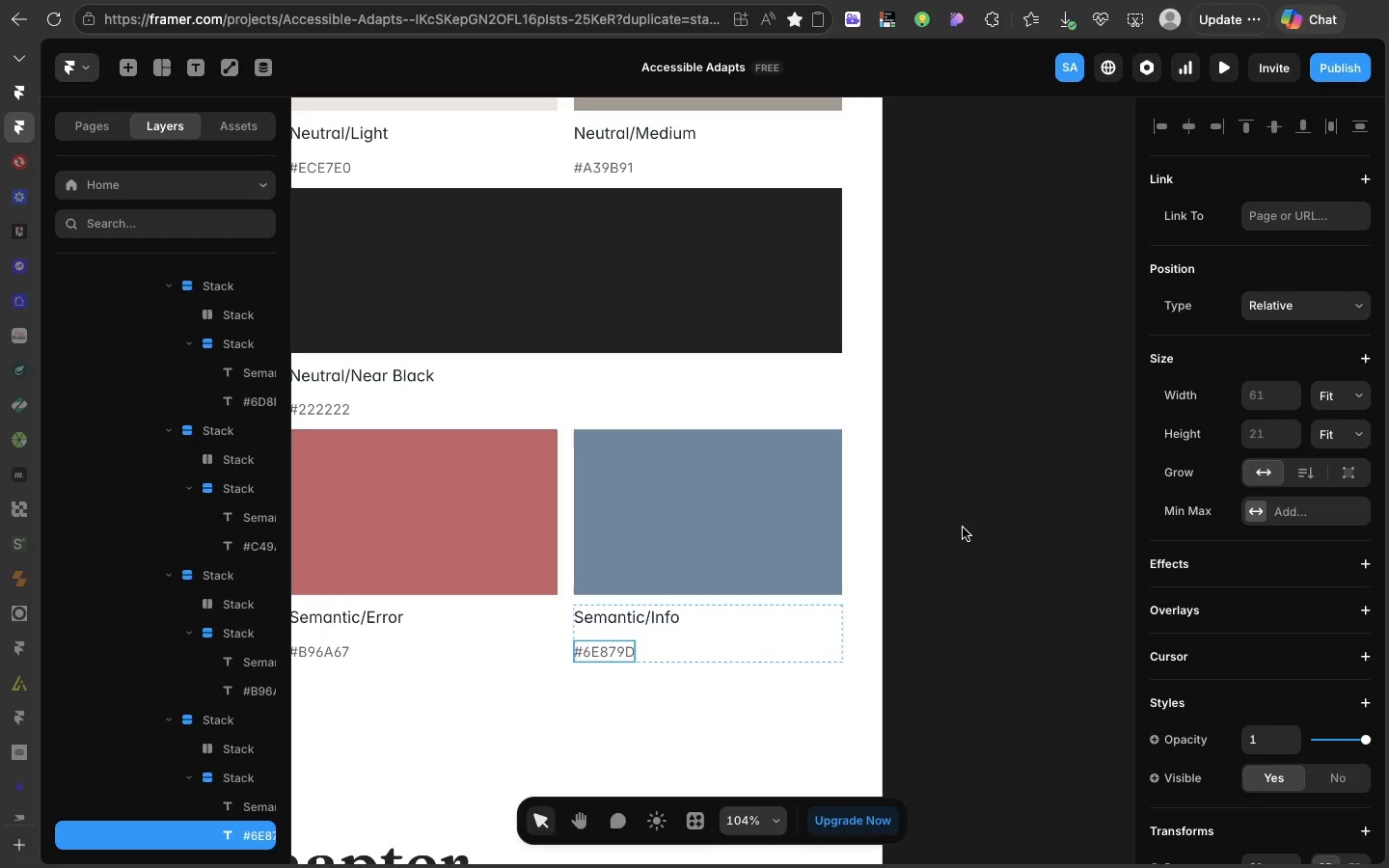 
left_click([963, 528])
 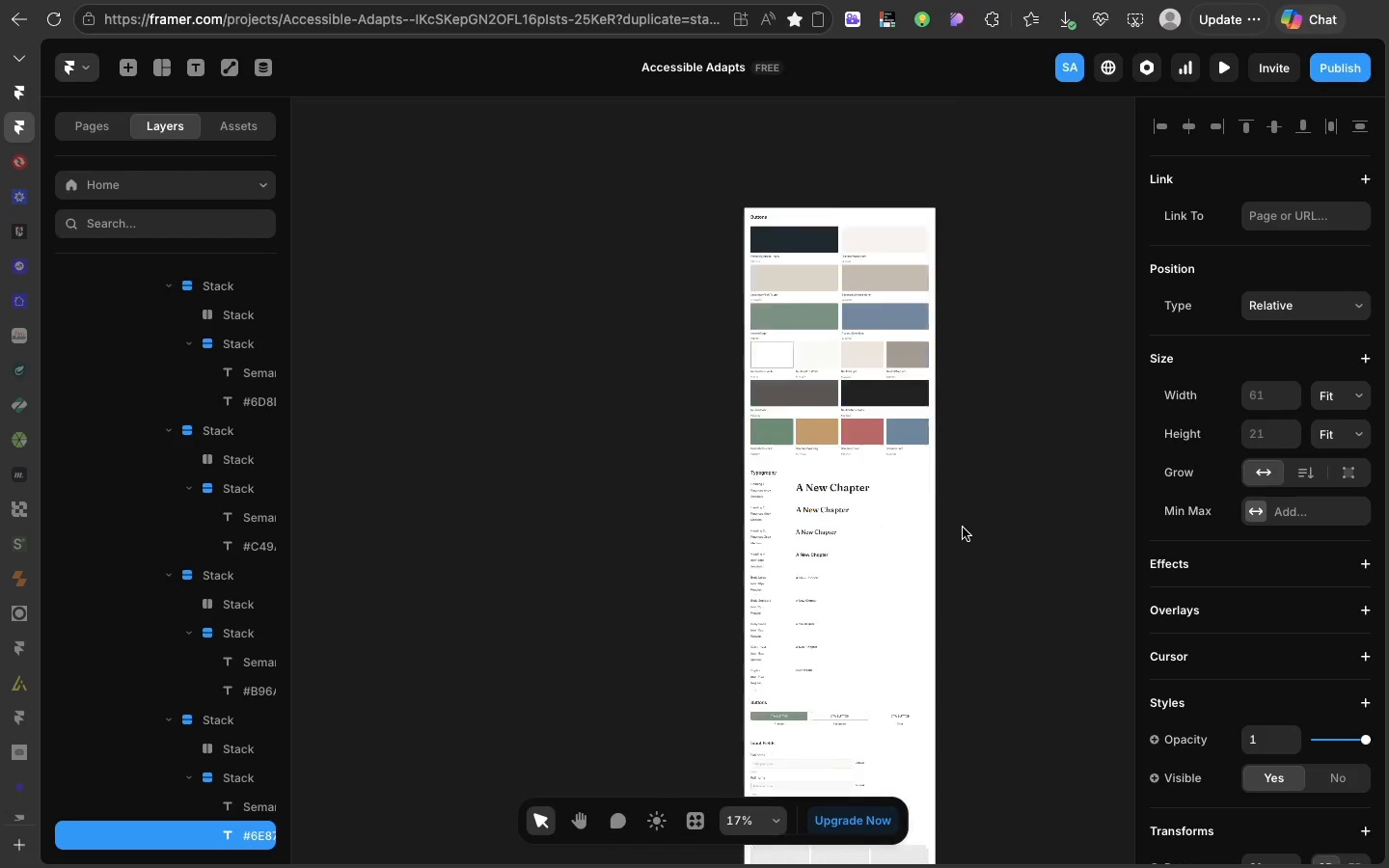 
scroll: coordinate [916, 476], scroll_direction: down, amount: 33.0
 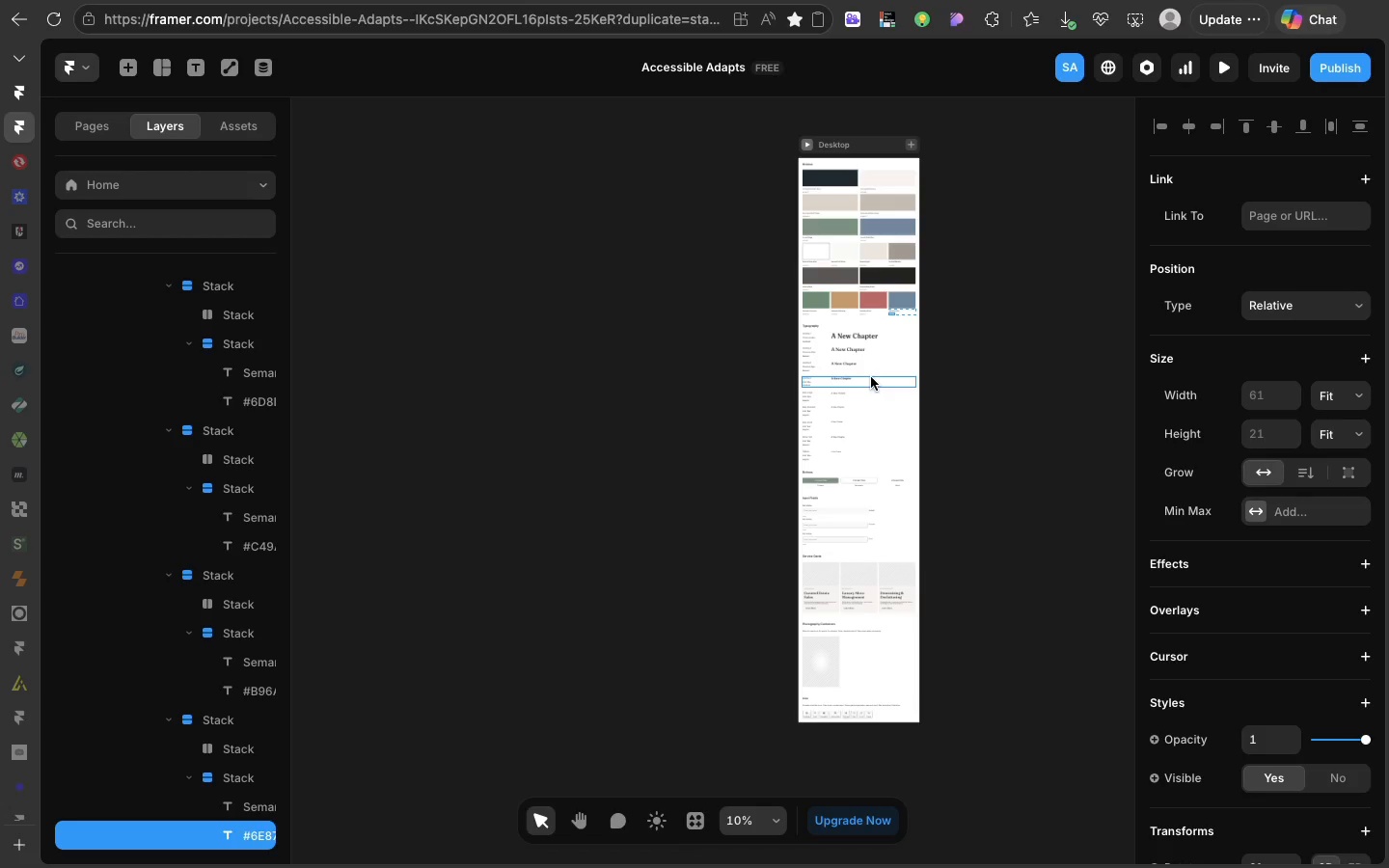 
wait(9.22)
 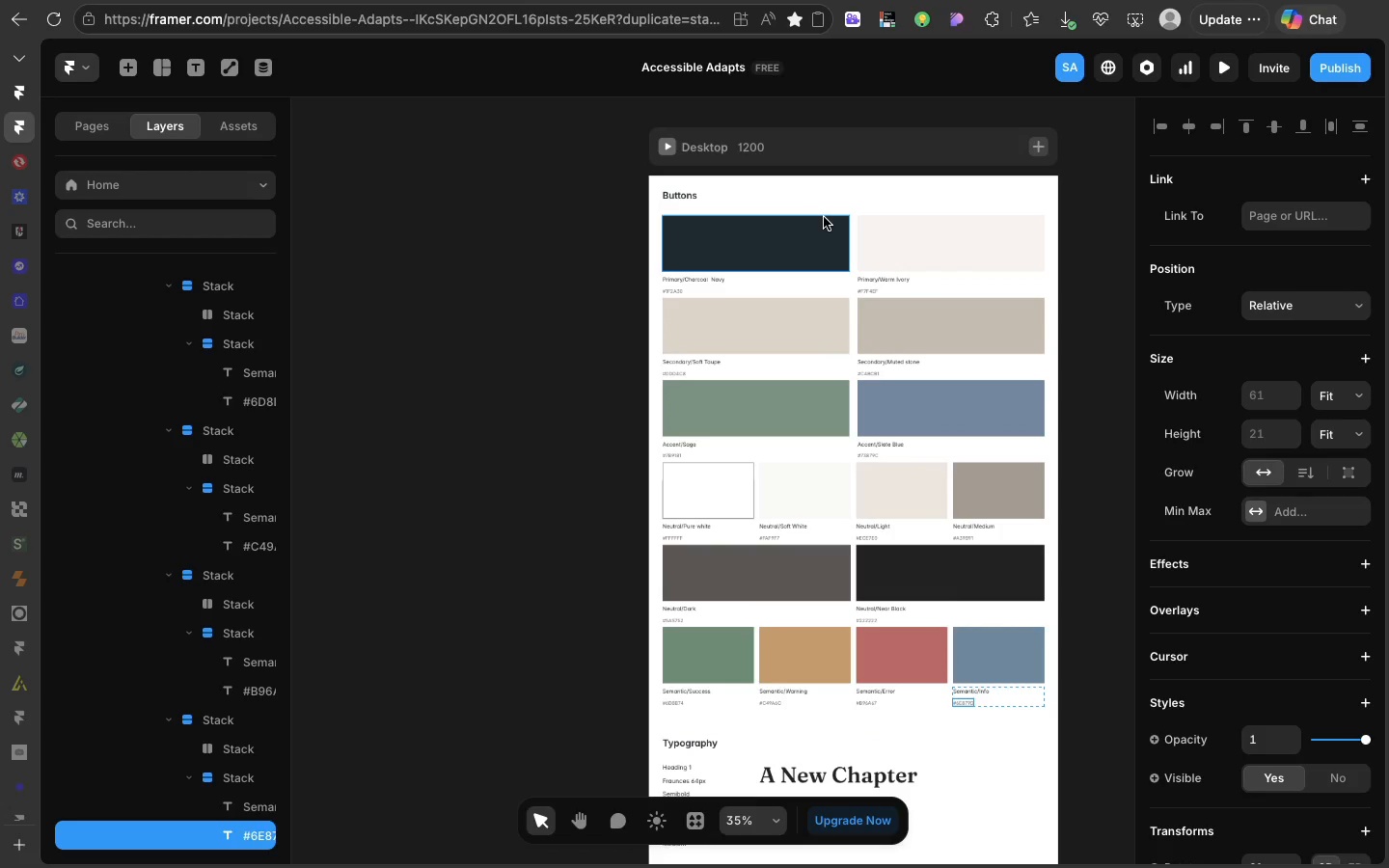 
left_click([824, 217])
 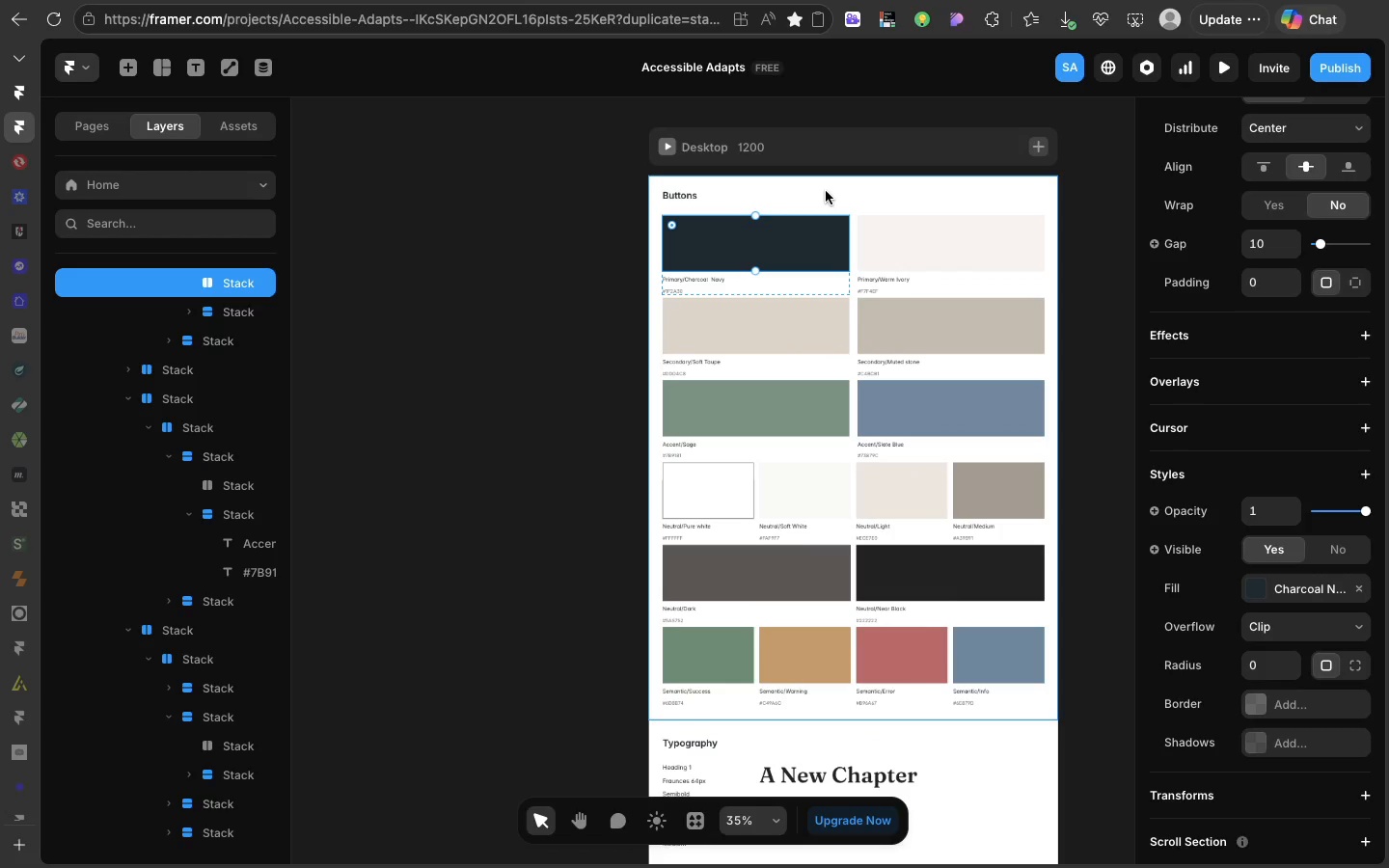 
scroll: coordinate [869, 358], scroll_direction: up, amount: 39.0
 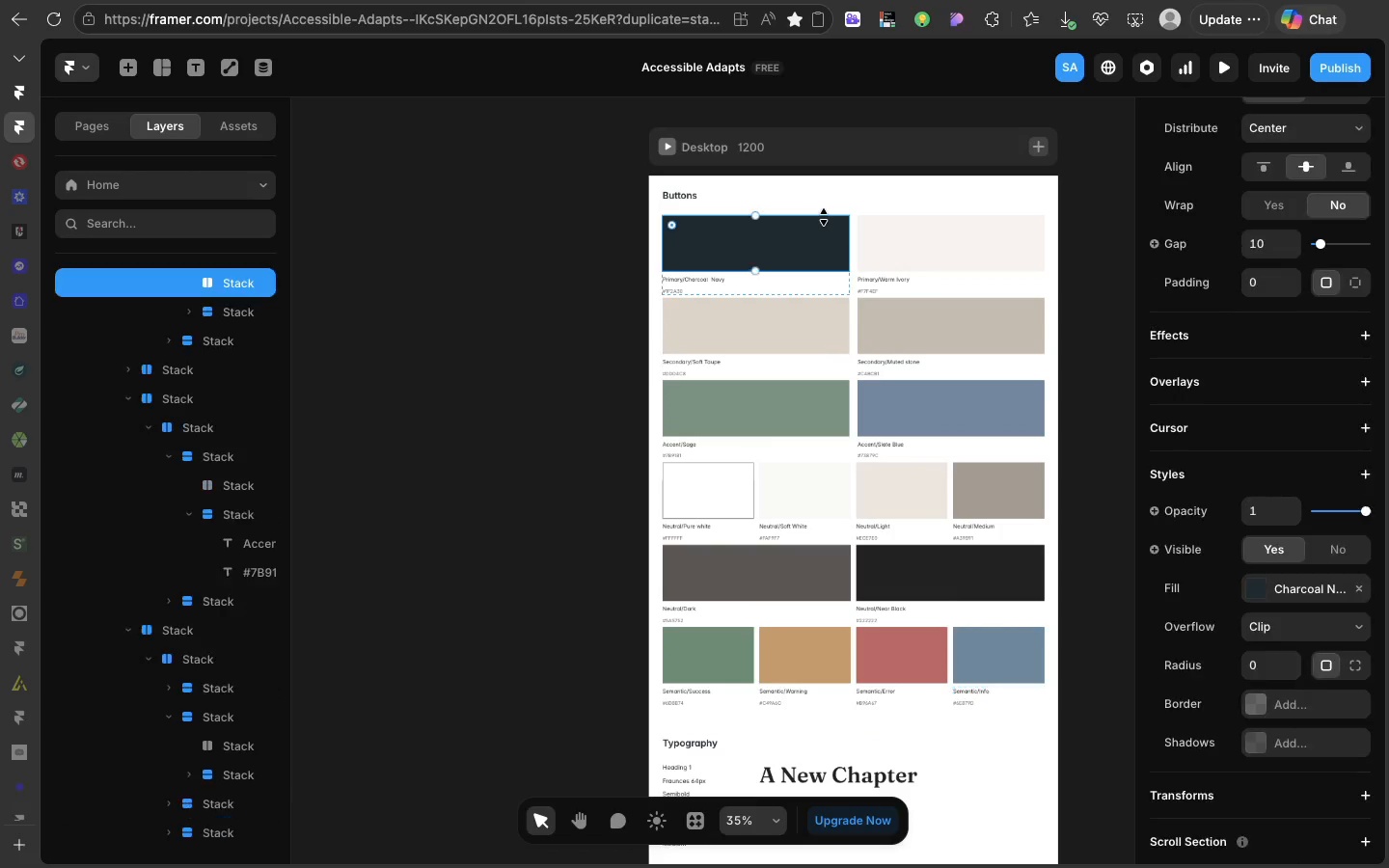 
left_click([826, 191])
 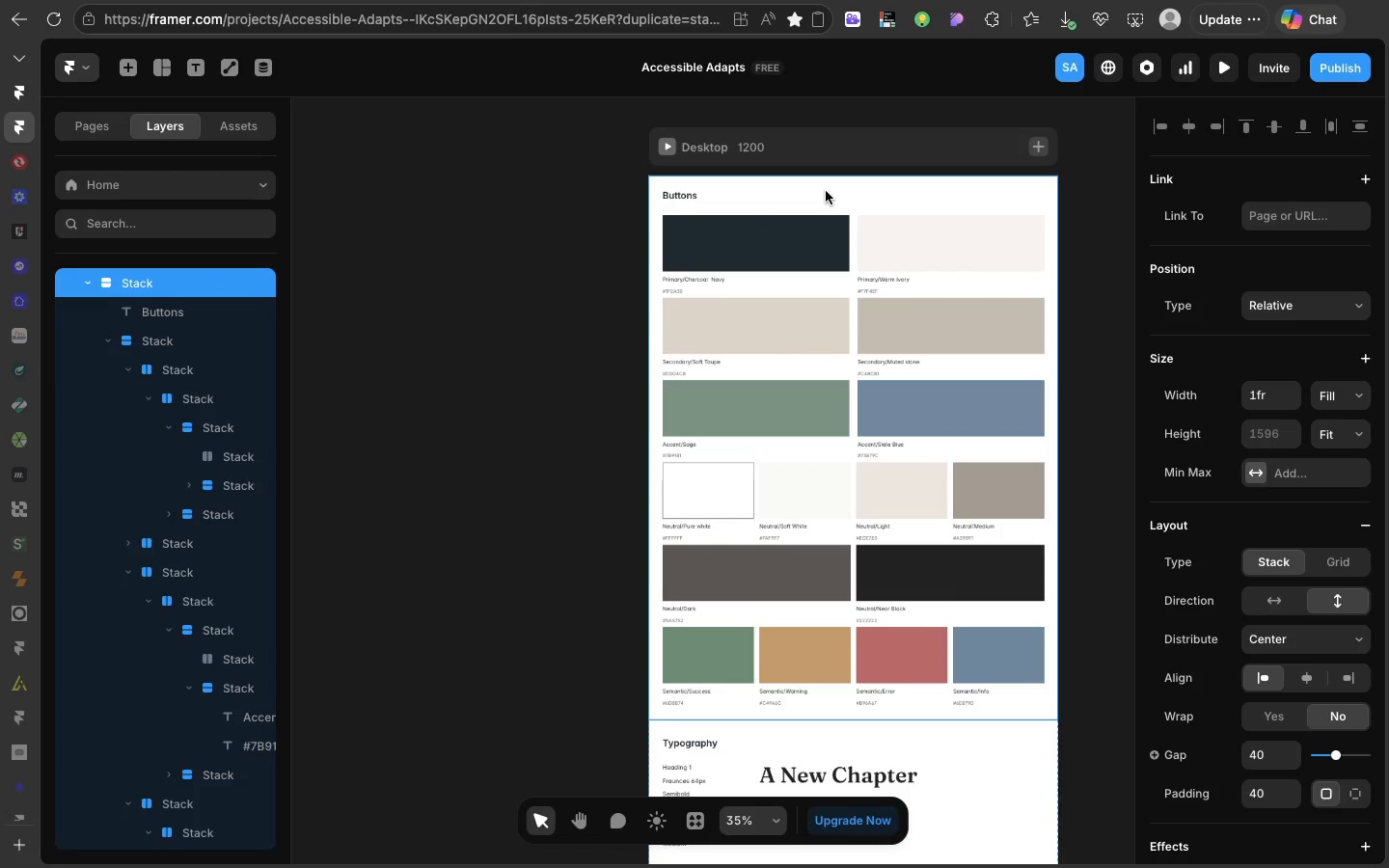 
left_click([826, 191])
 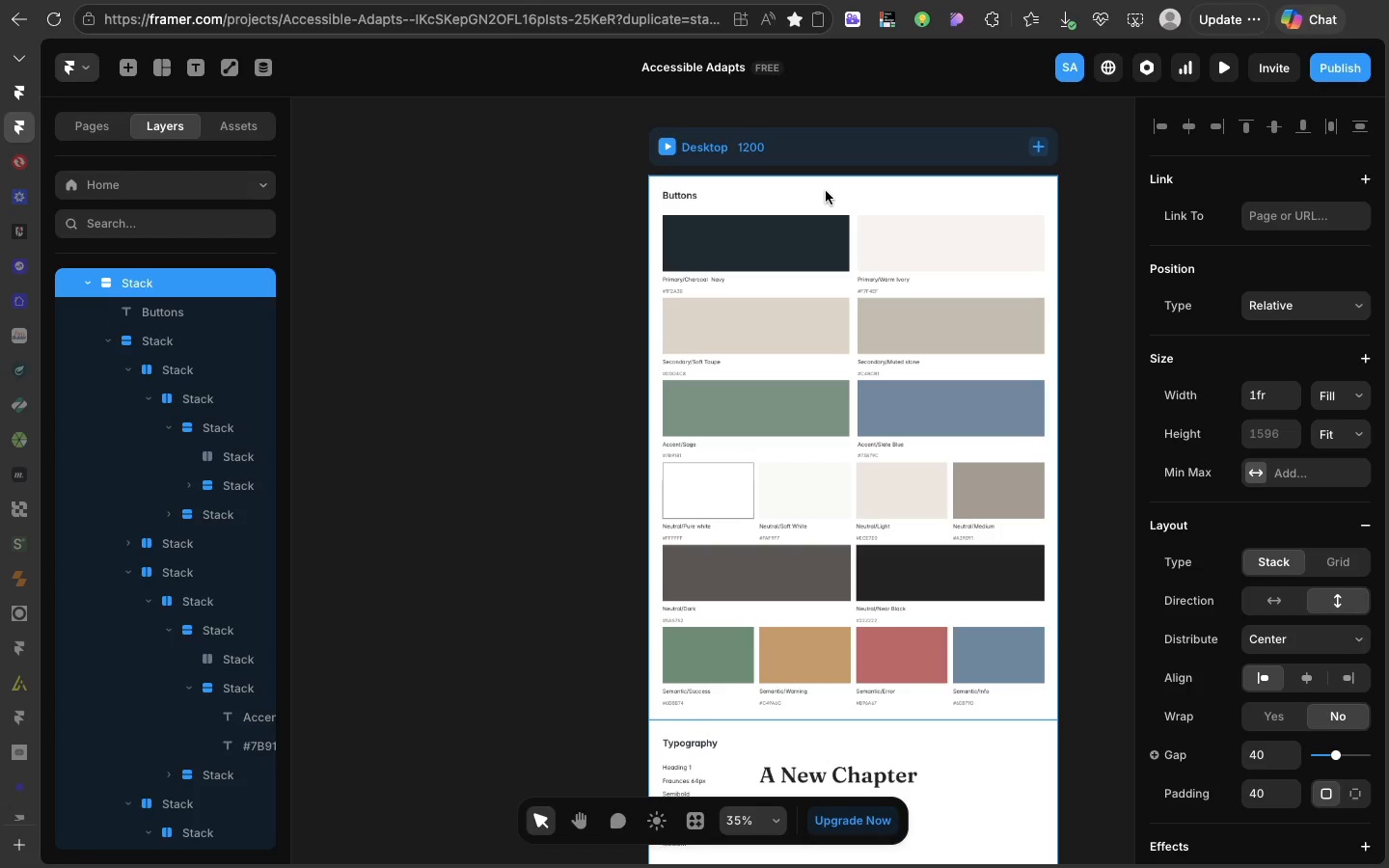 
key(Meta+D)
 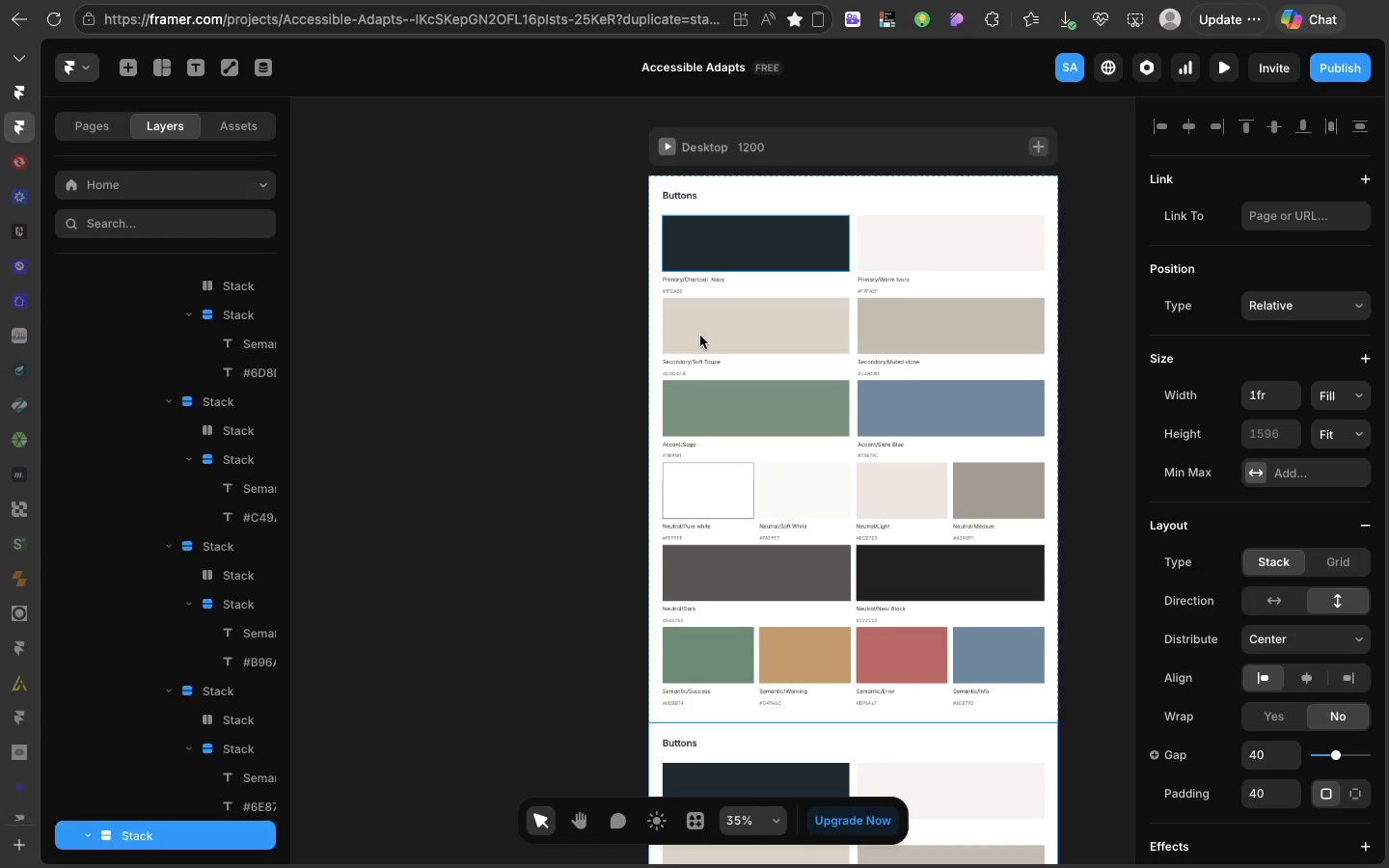 
scroll: coordinate [712, 469], scroll_direction: down, amount: 46.0
 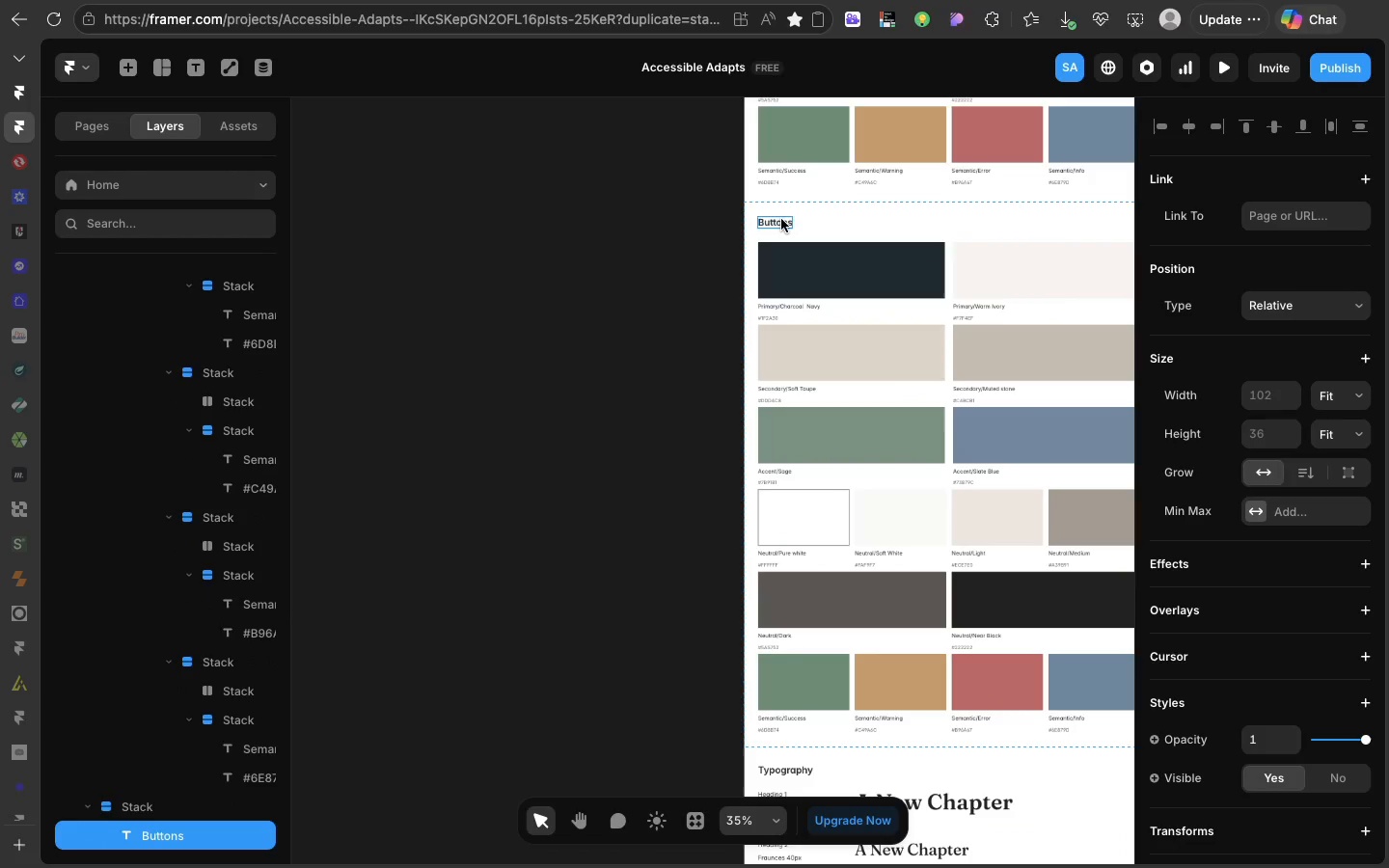 
double_click([781, 219])
 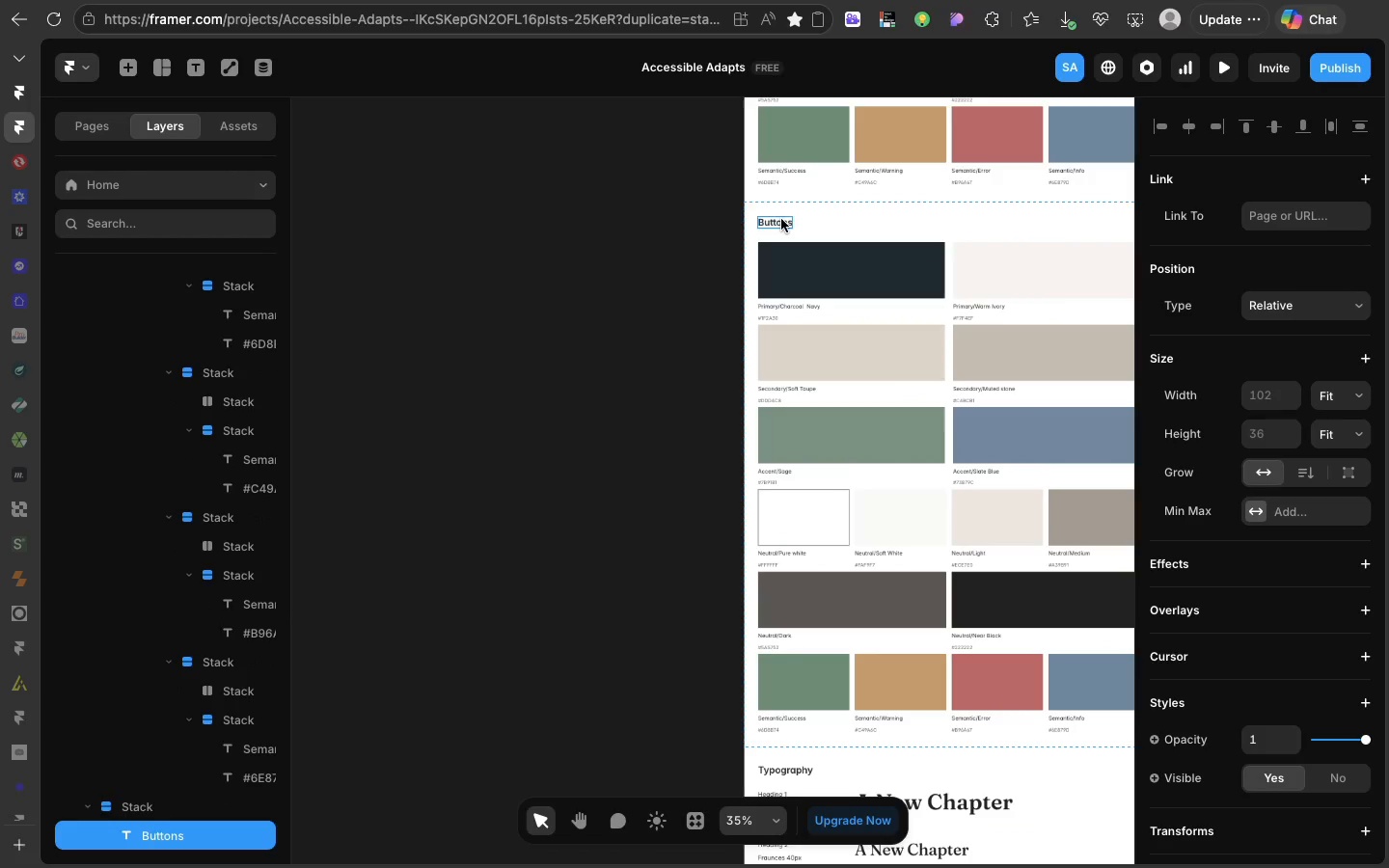 
triple_click([781, 219])
 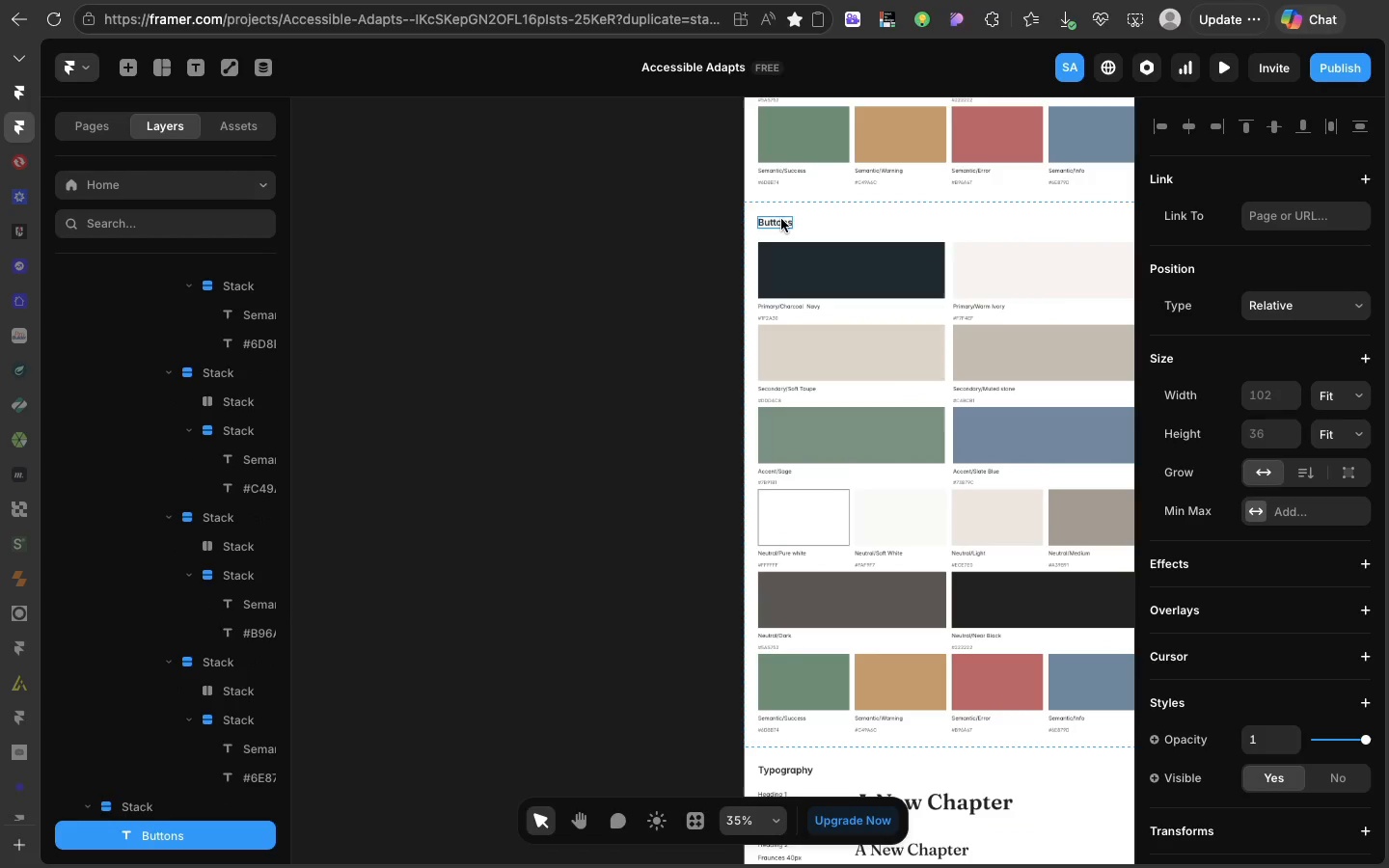 
triple_click([781, 219])
 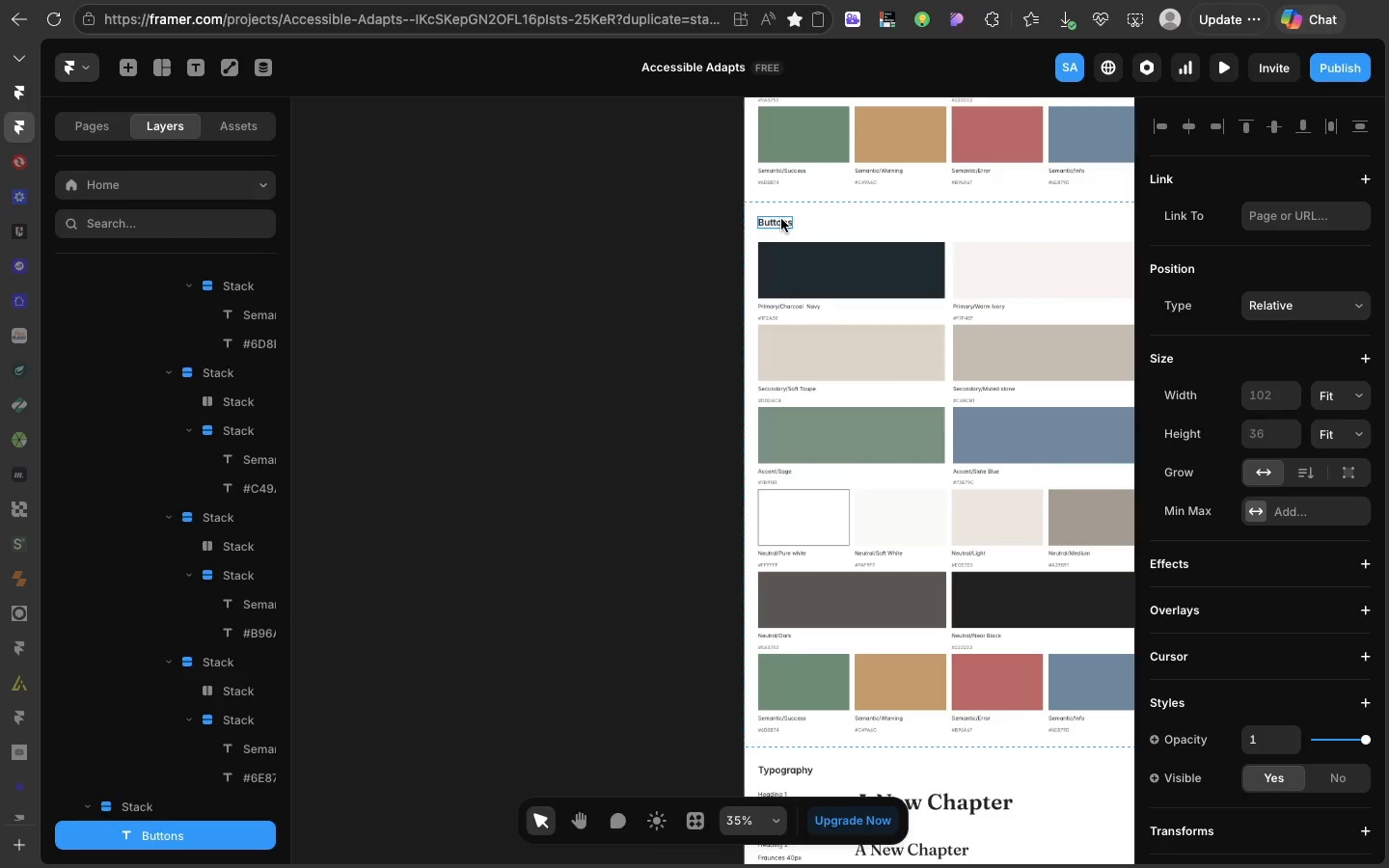 
triple_click([781, 219])
 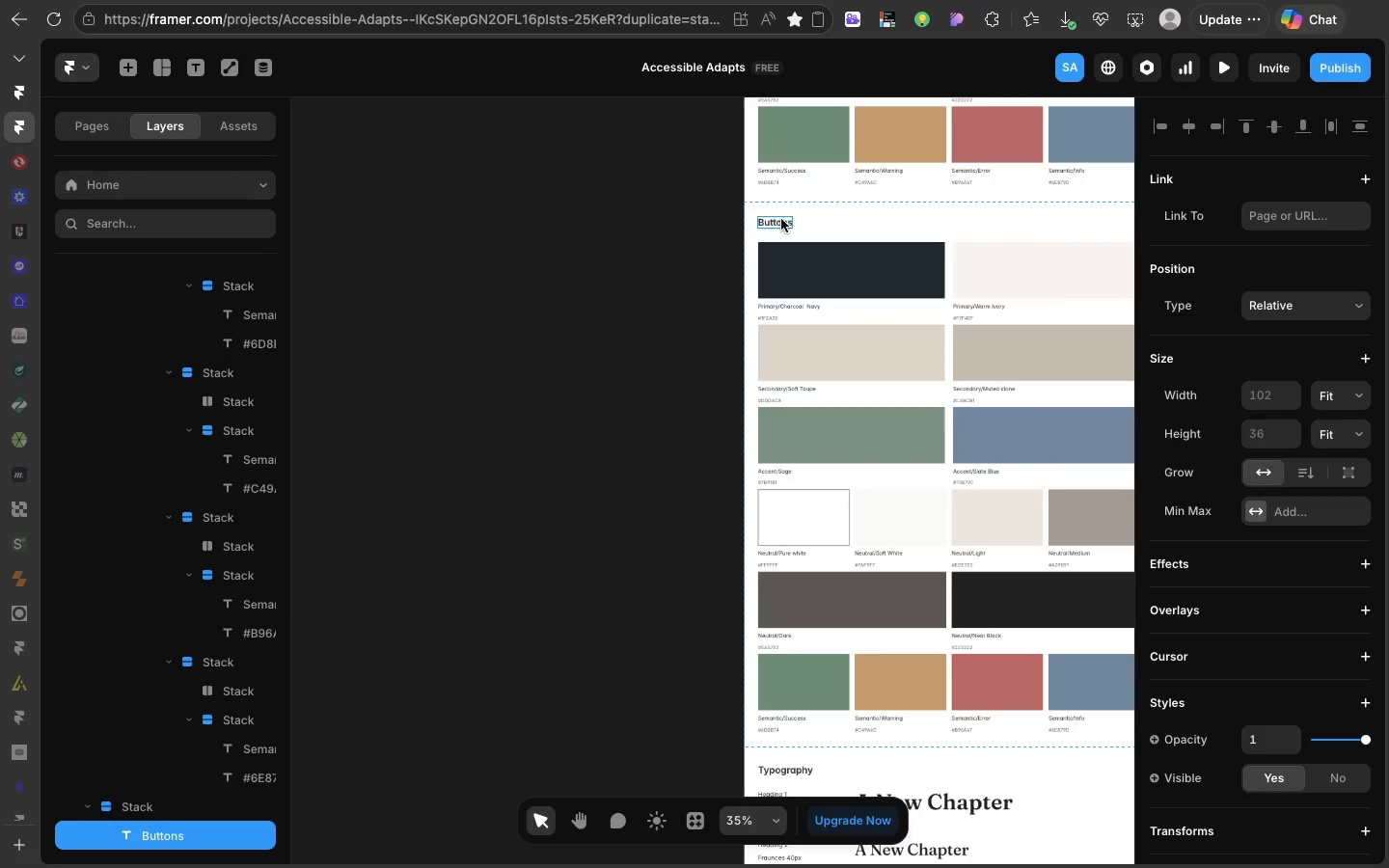 
triple_click([781, 219])
 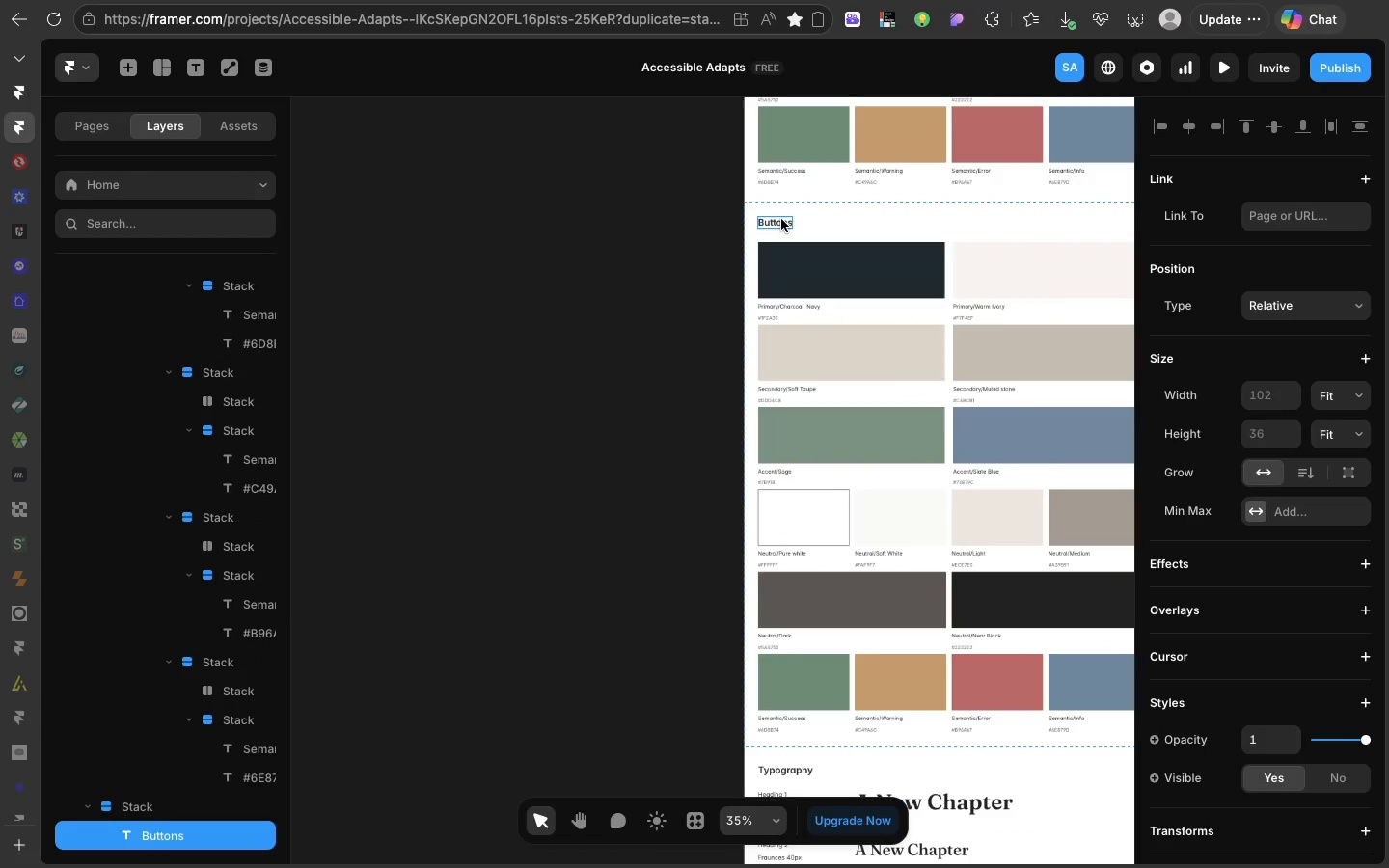 
triple_click([781, 219])
 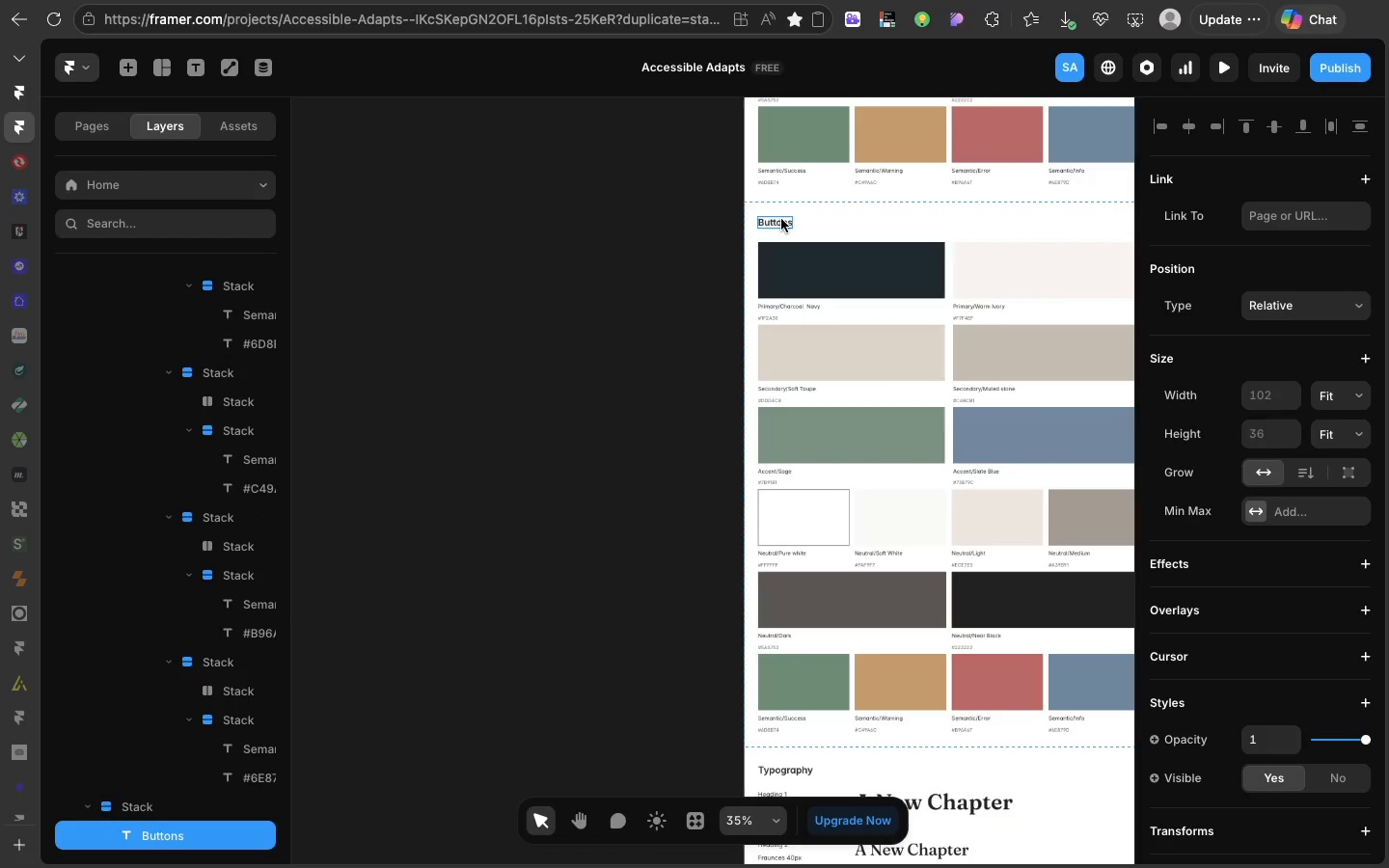 
triple_click([781, 219])
 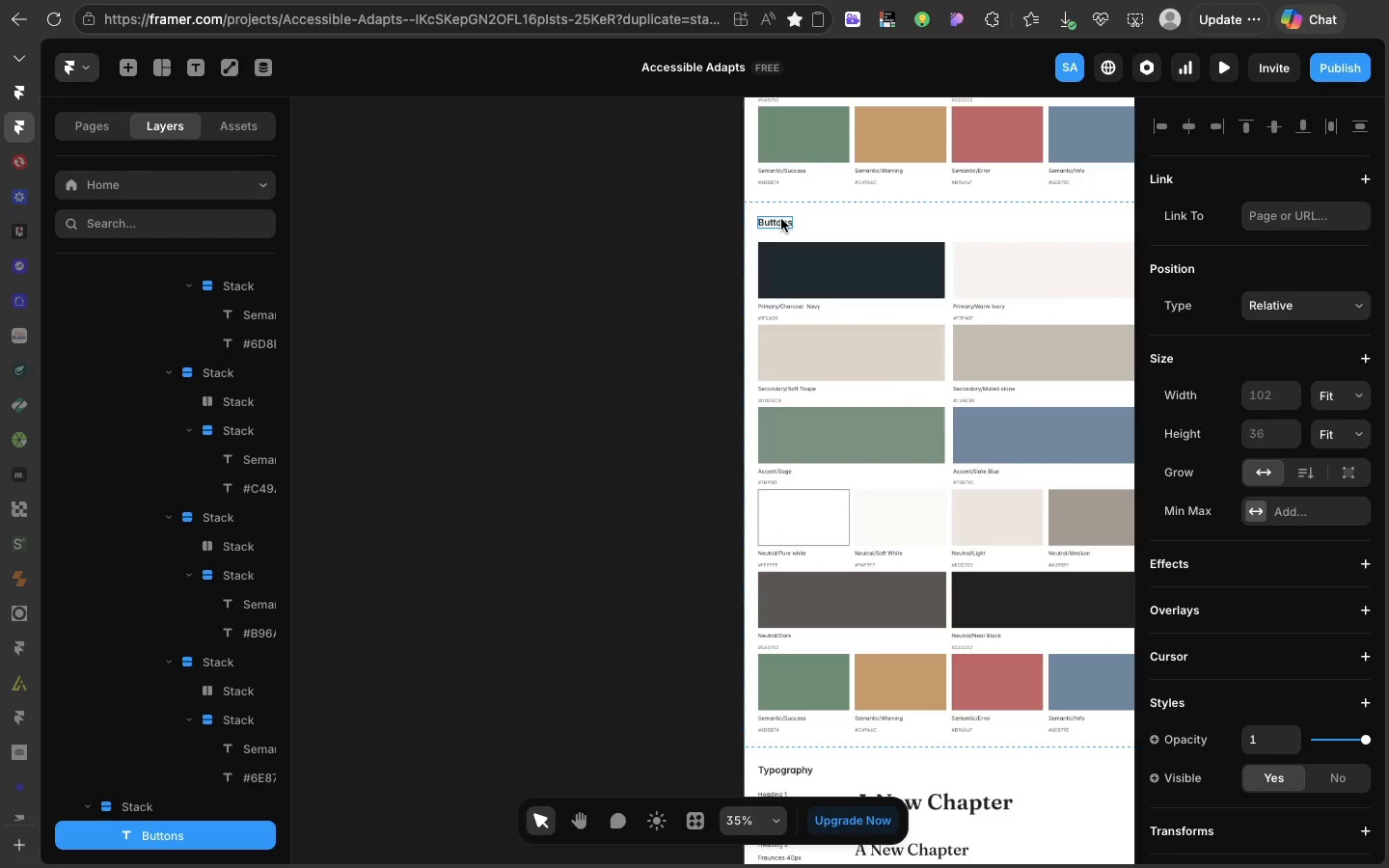 
triple_click([781, 219])
 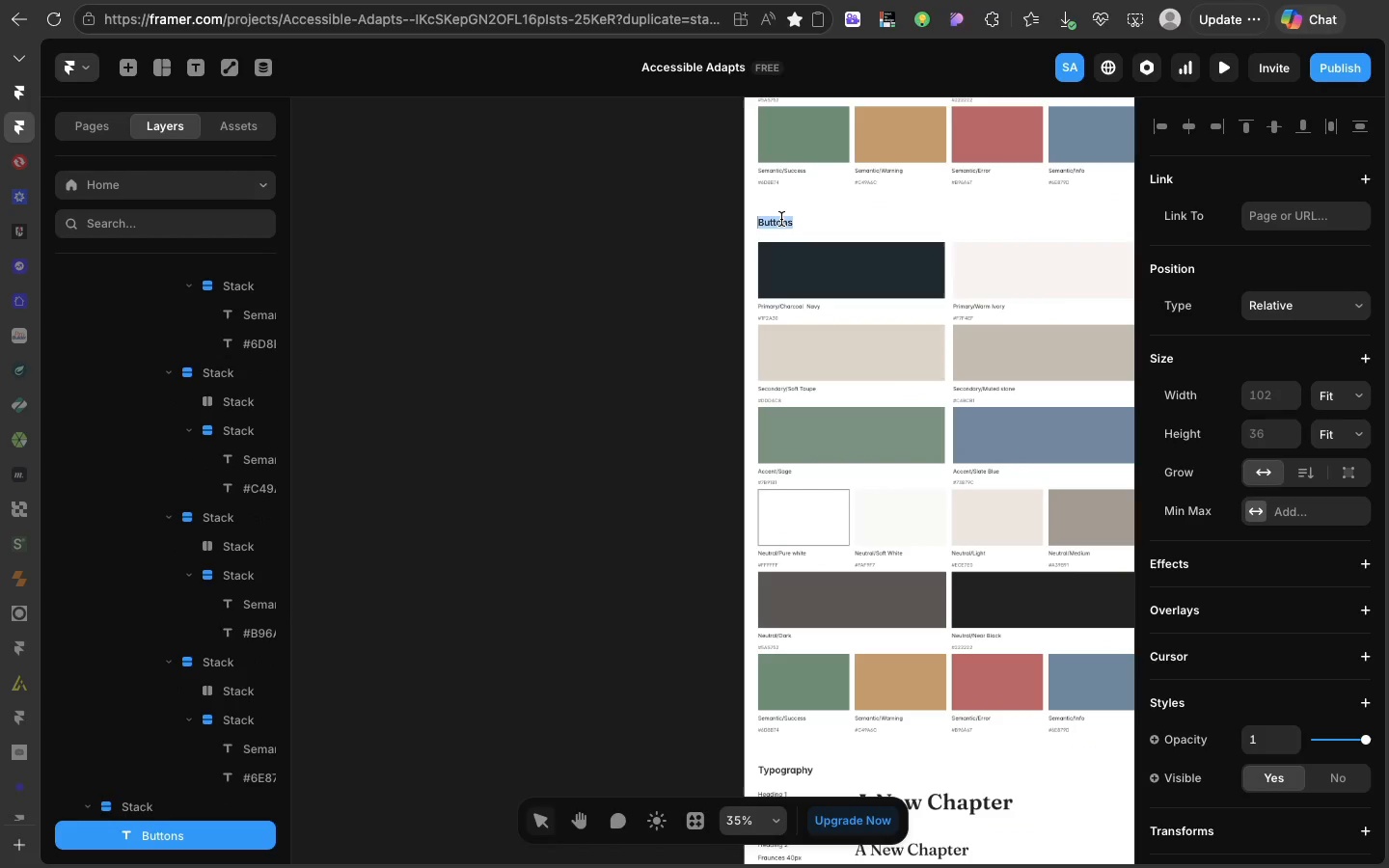 
double_click([781, 219])
 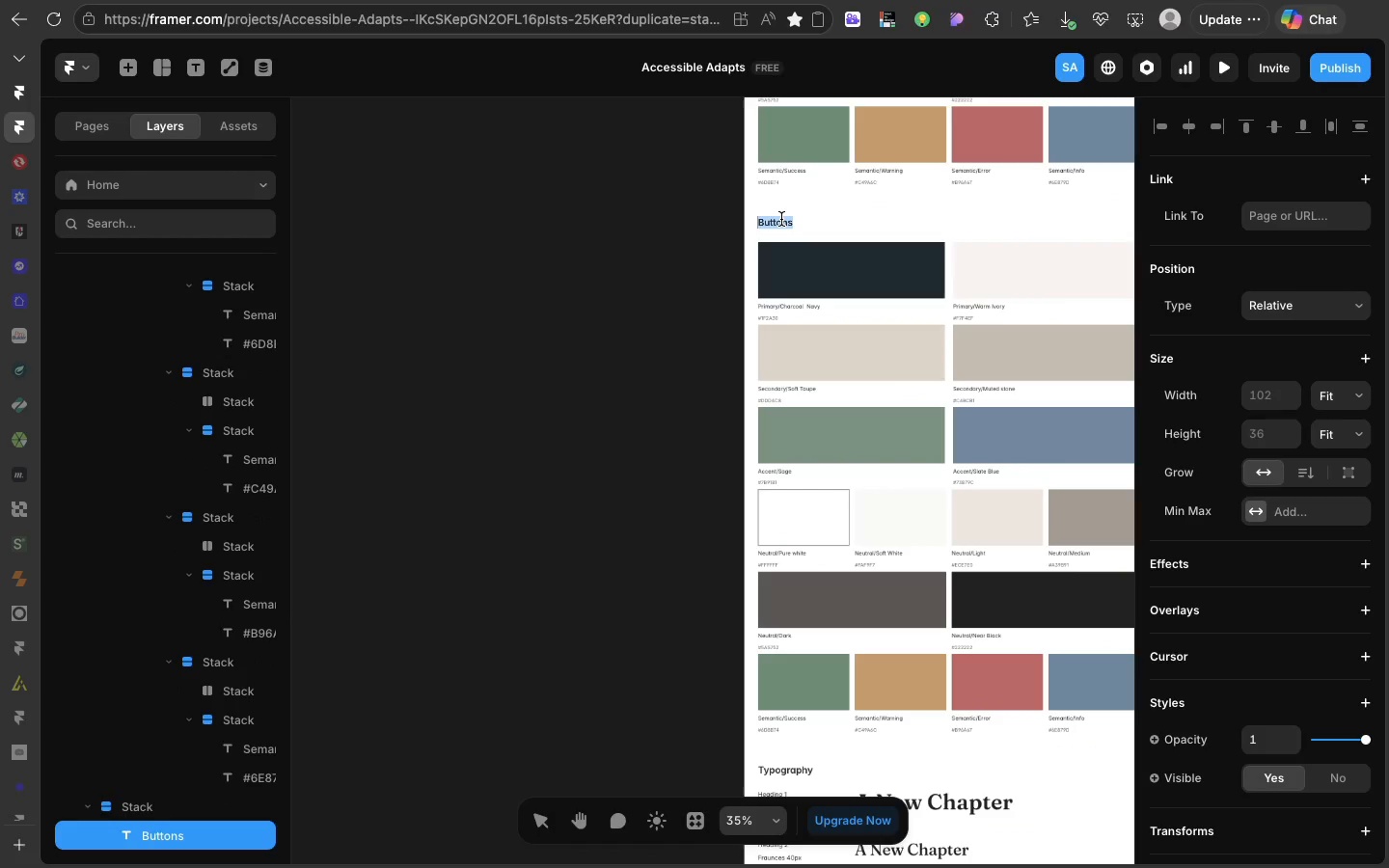 
triple_click([781, 219])
 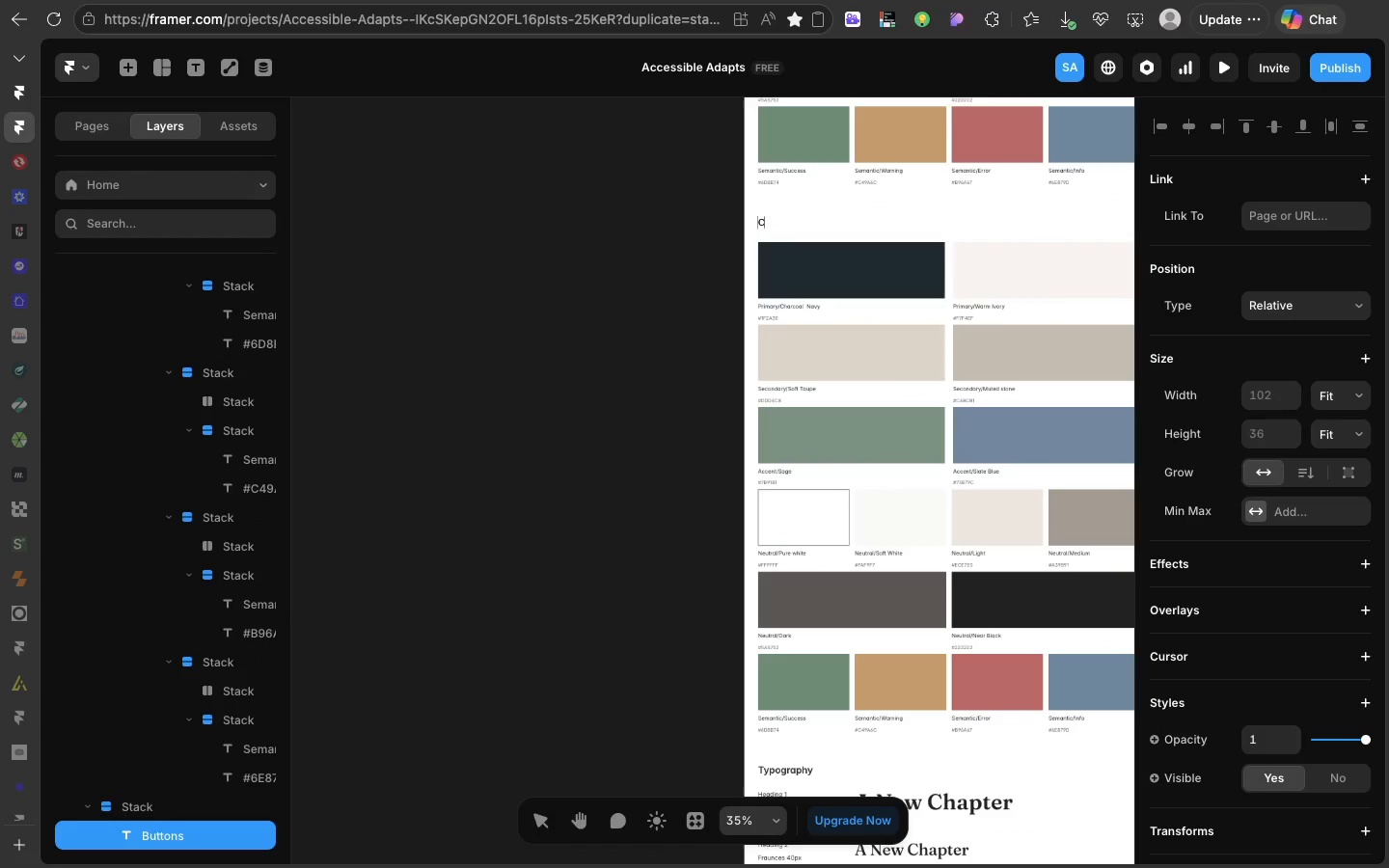 
type(Color Pallet)
 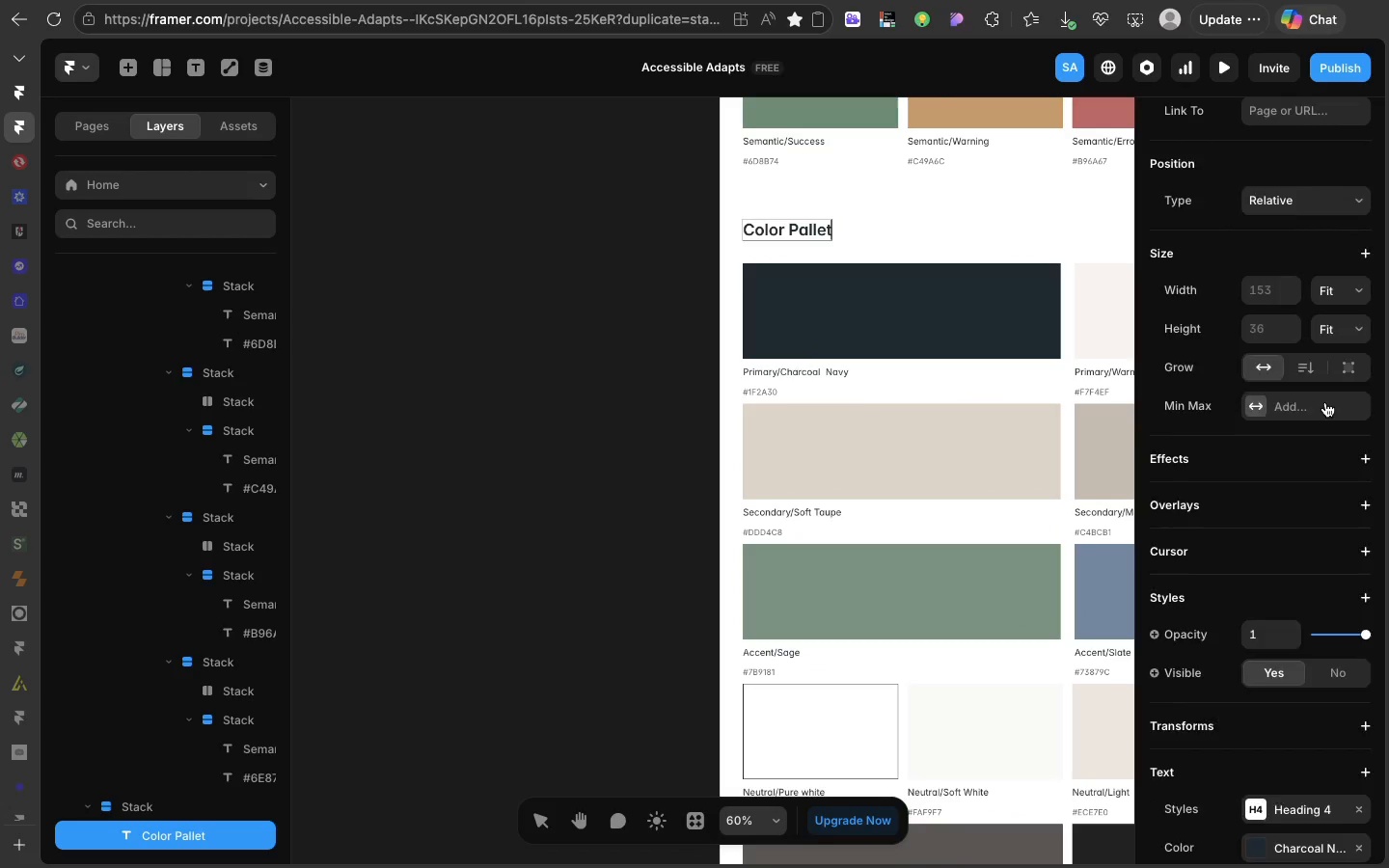 
scroll: coordinate [1325, 402], scroll_direction: down, amount: 33.0
 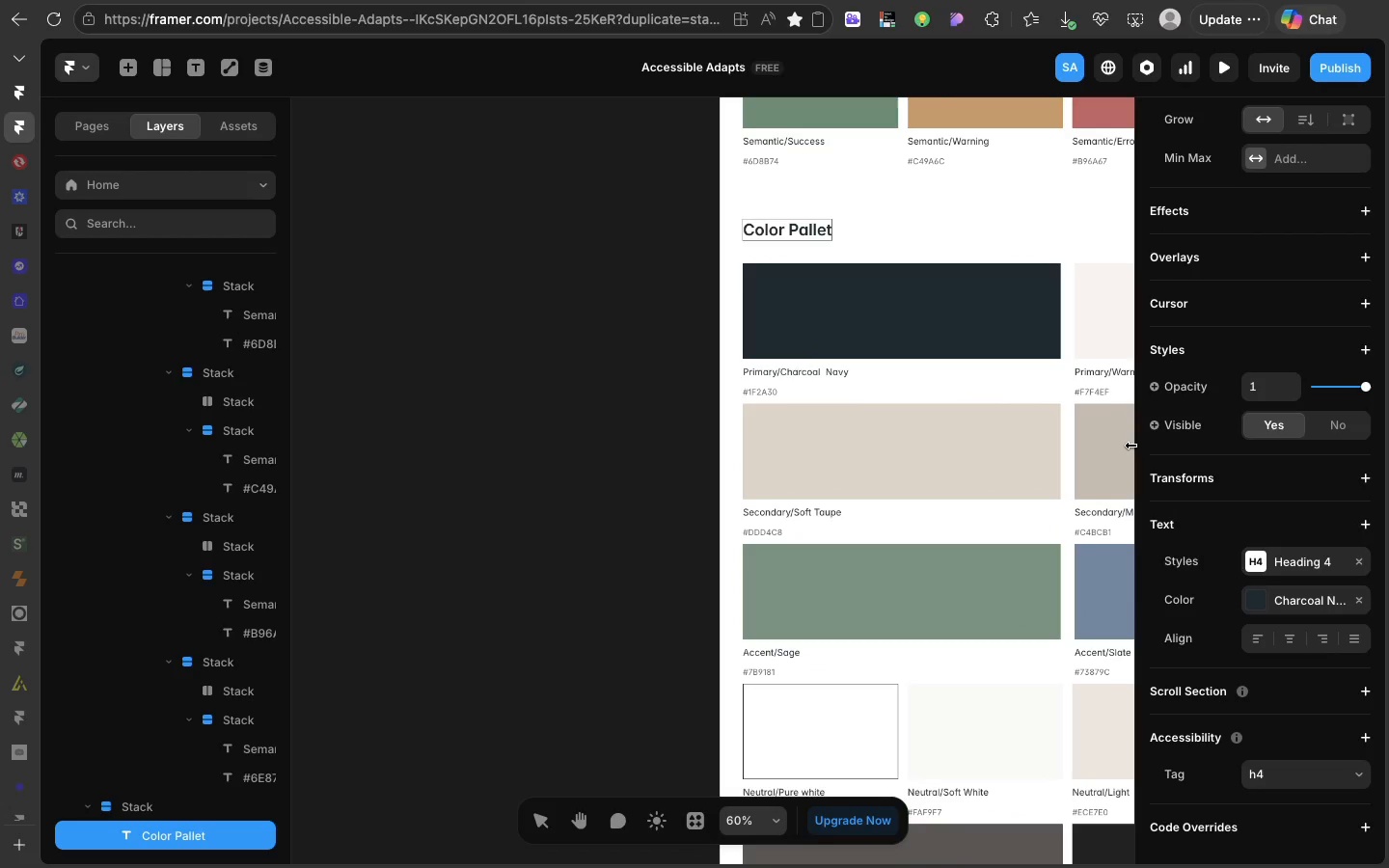 
left_click([1131, 445])
 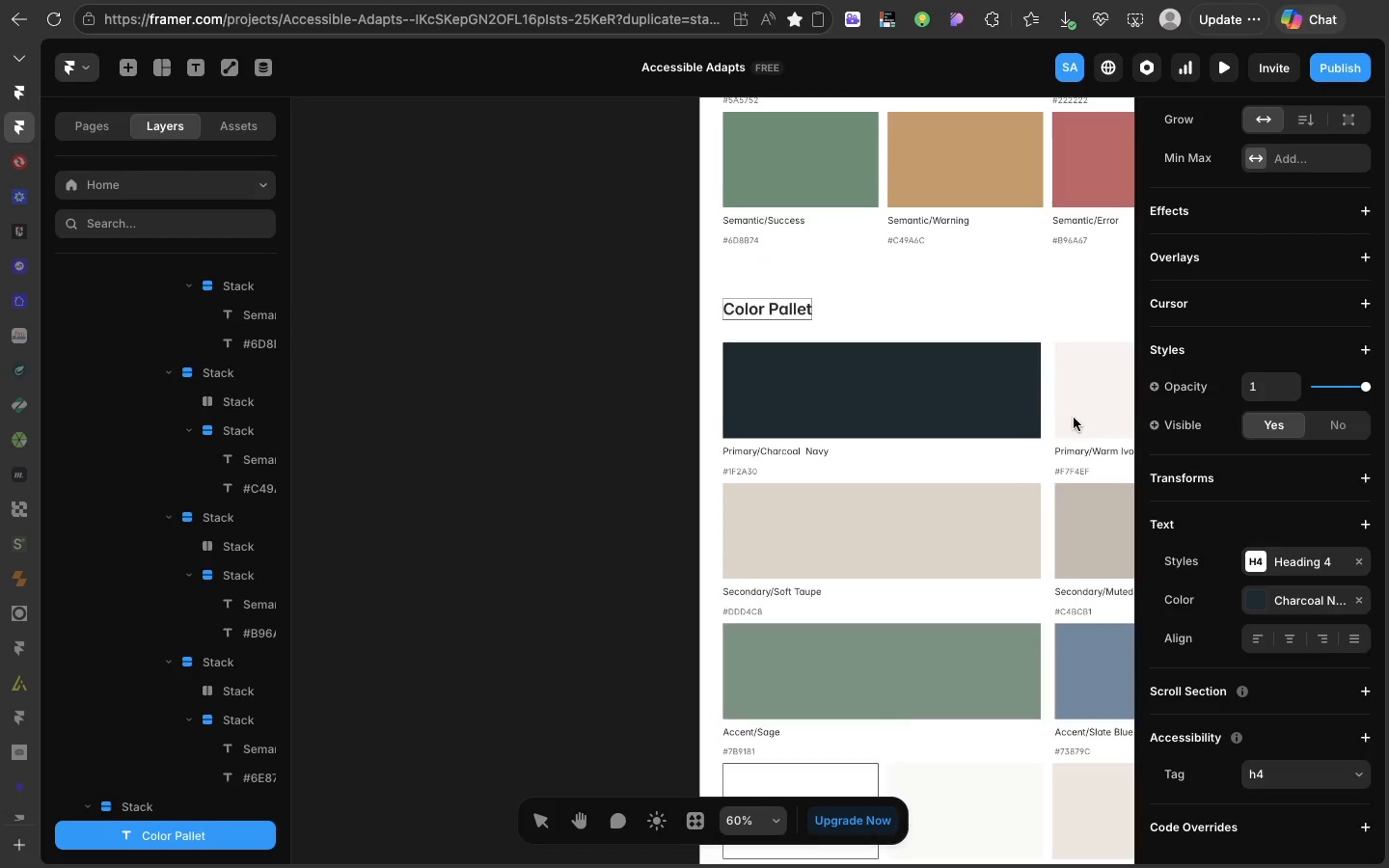 
double_click([1019, 398])
 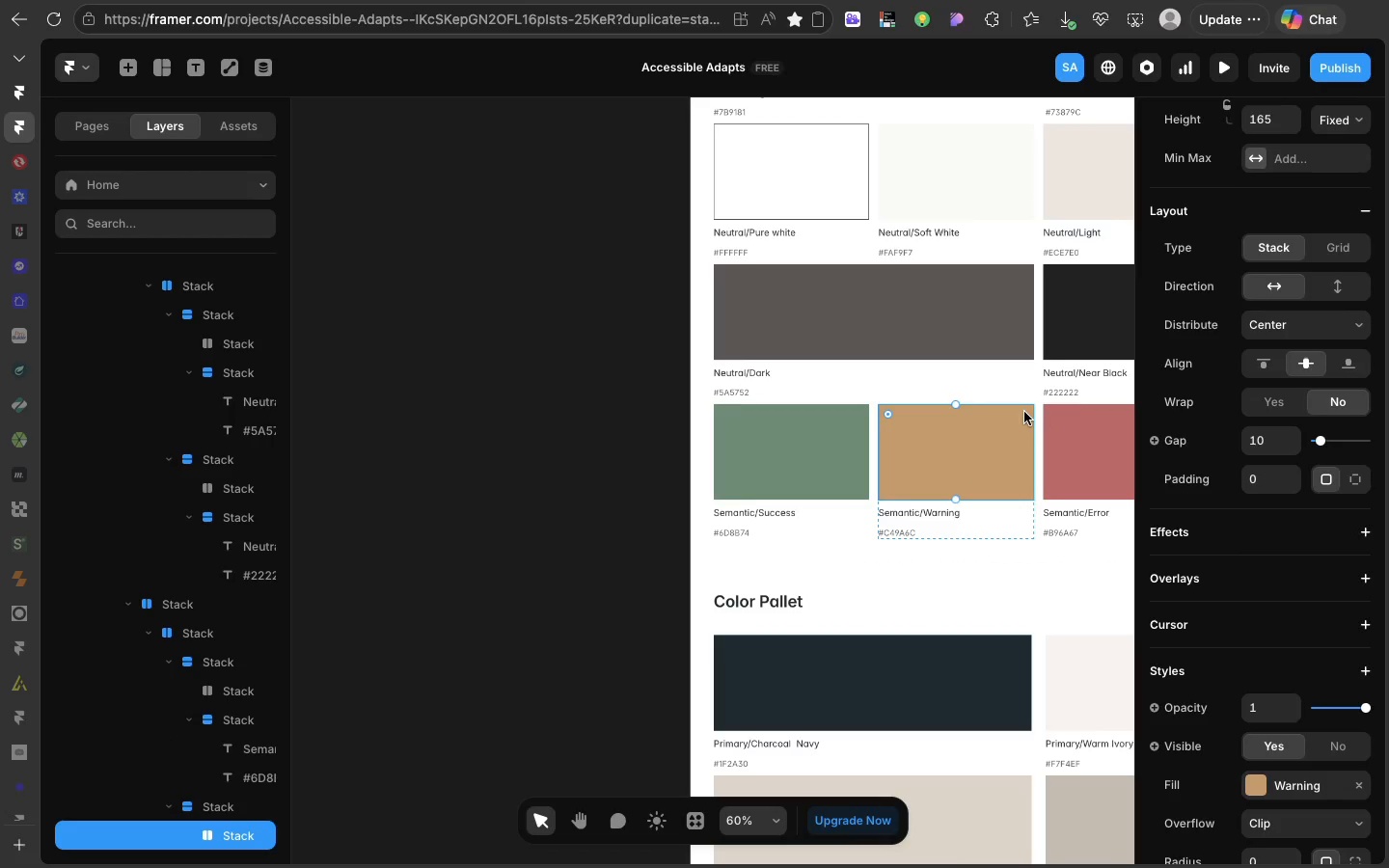 
scroll: coordinate [1050, 408], scroll_direction: up, amount: 33.0
 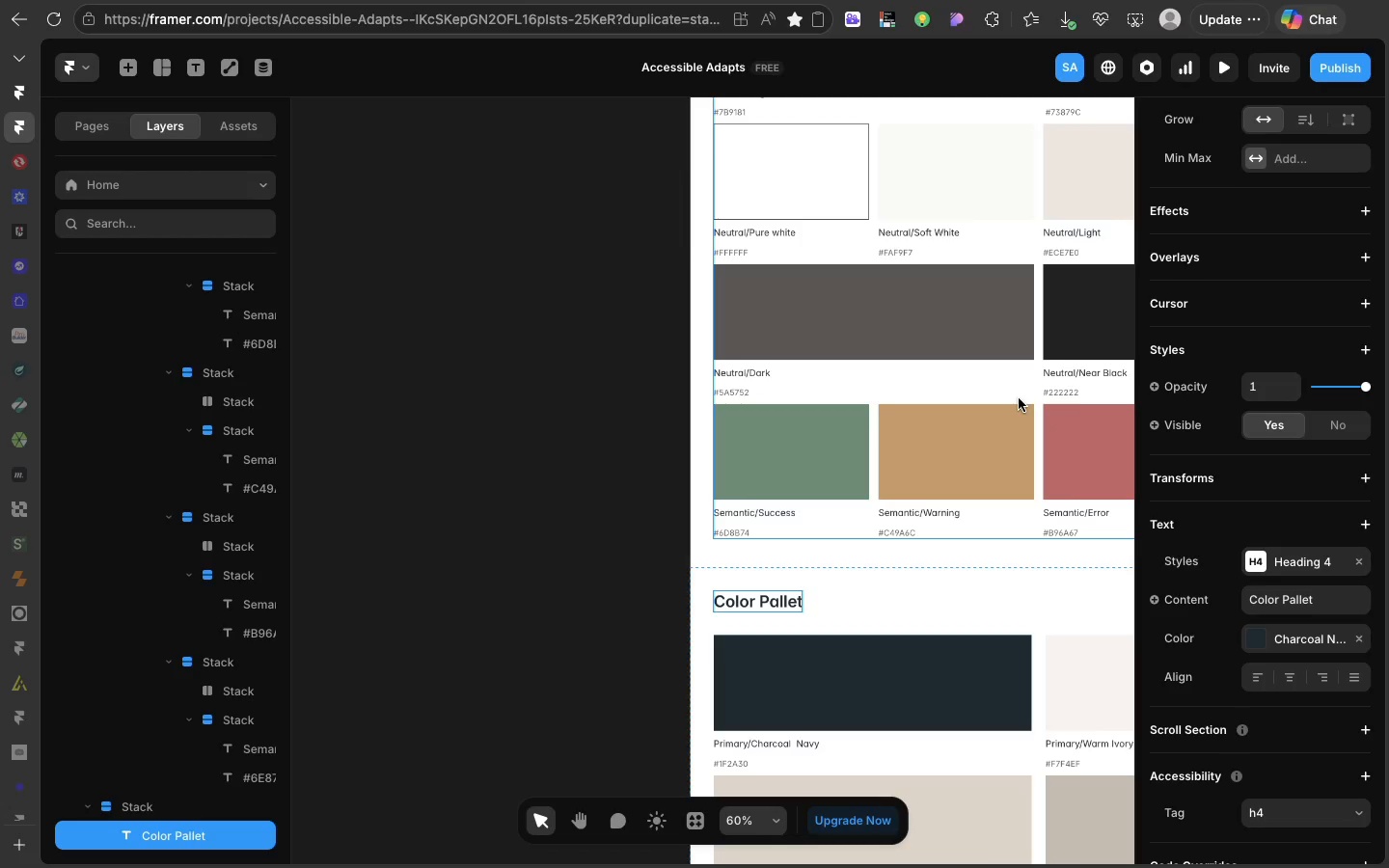 
double_click([1024, 412])
 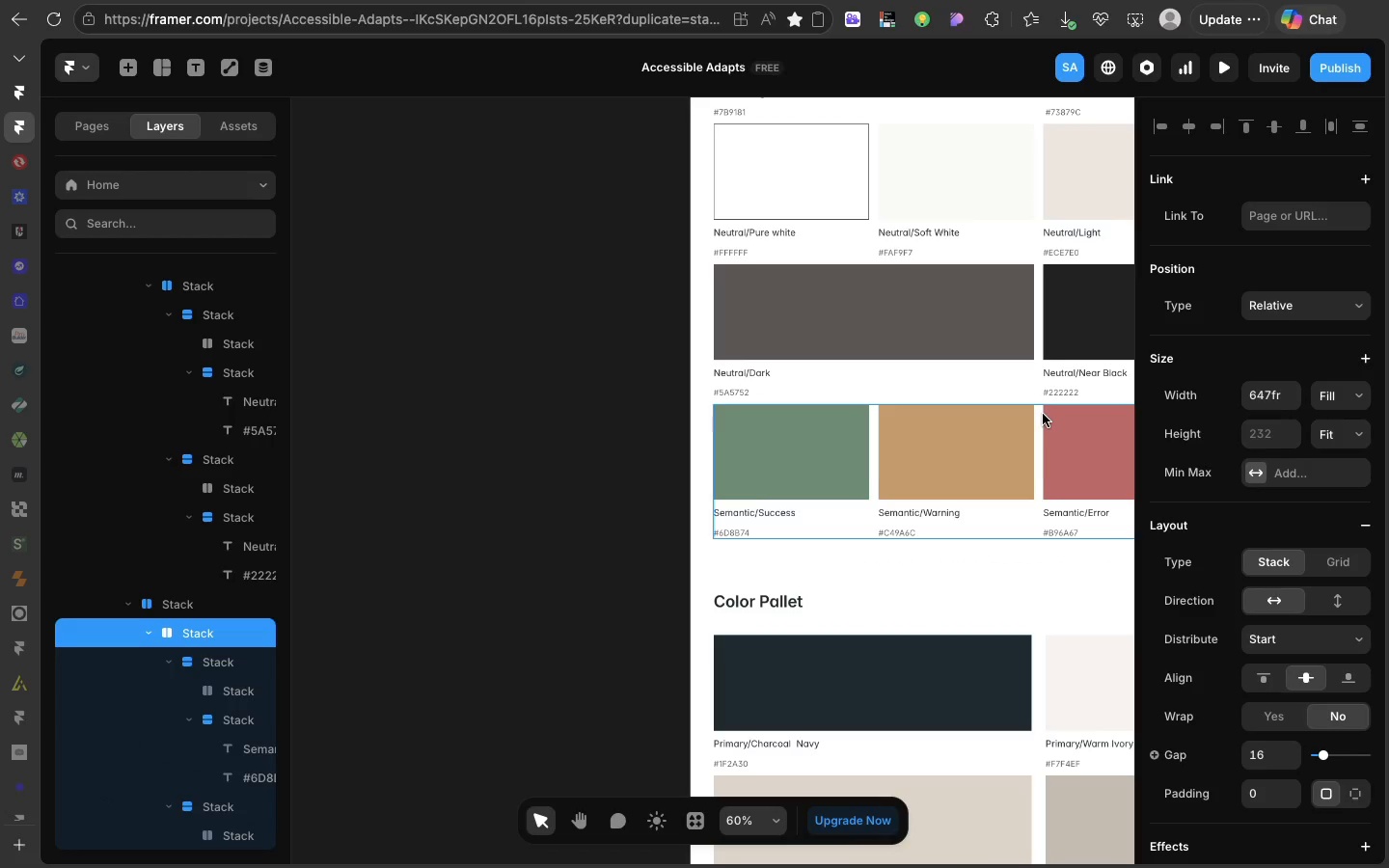 
left_click([1043, 414])
 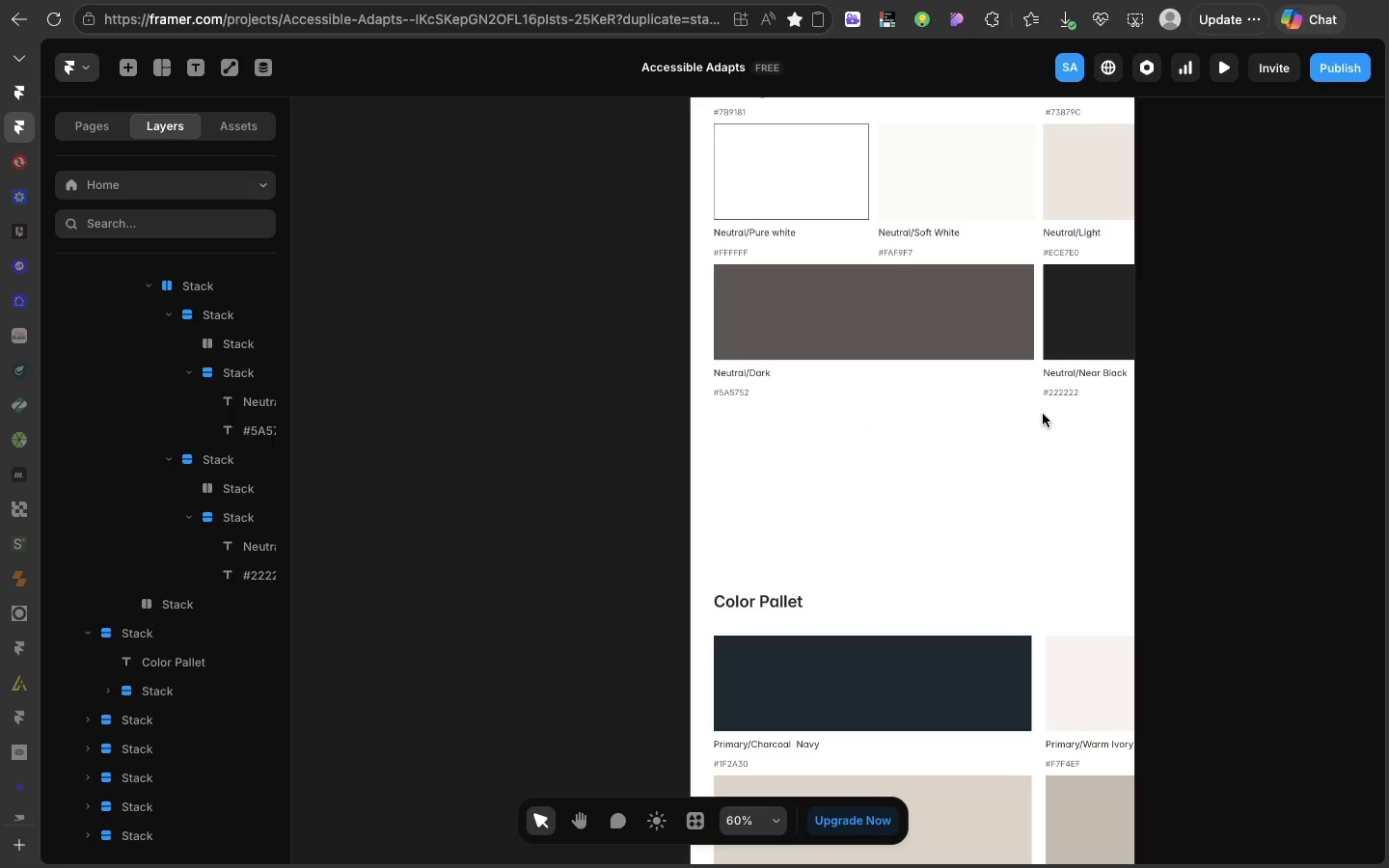 
key(Backspace)
 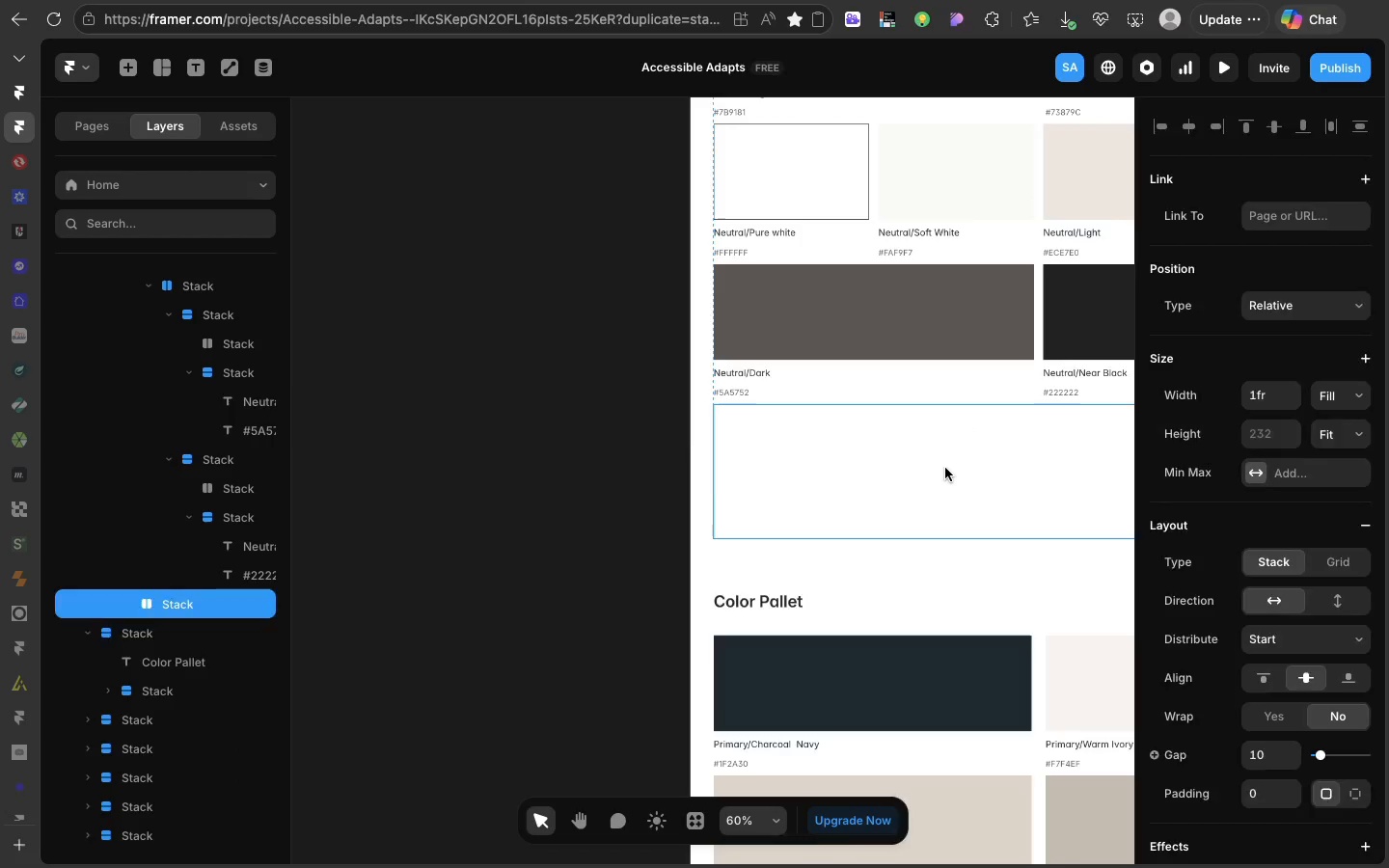 
left_click([945, 468])
 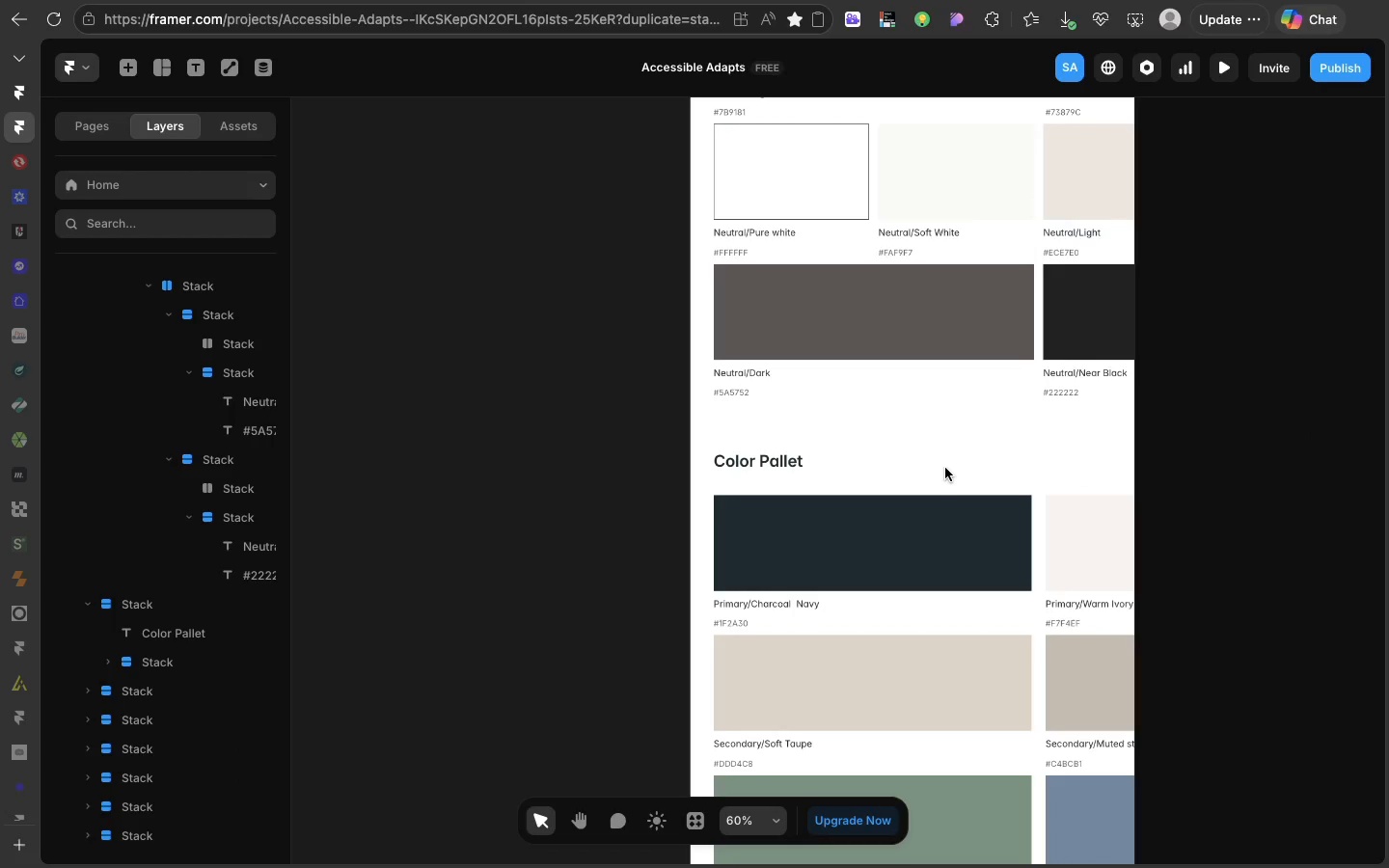 
key(Backspace)
 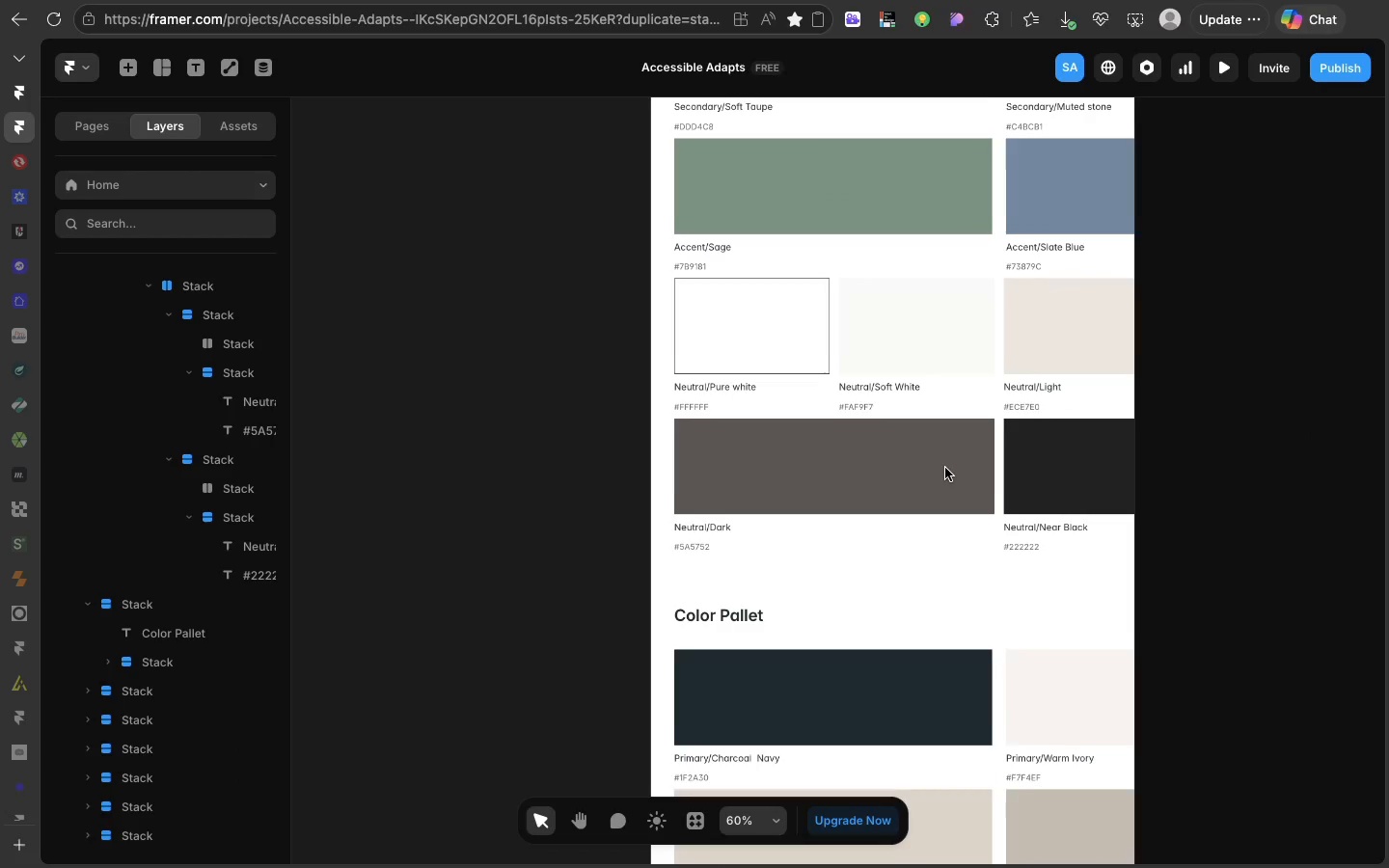 
left_click([998, 479])
 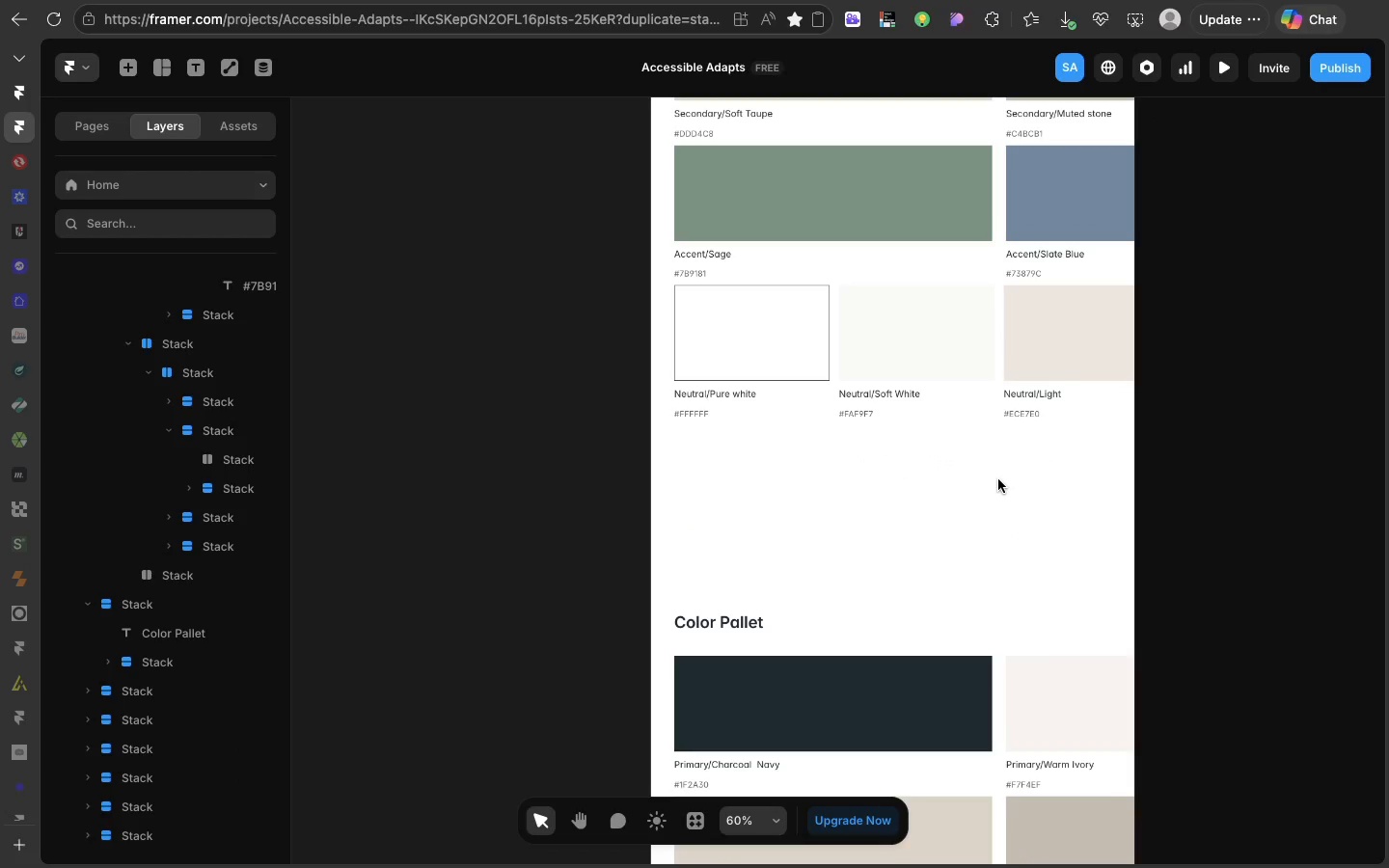 
scroll: coordinate [945, 468], scroll_direction: up, amount: 19.0
 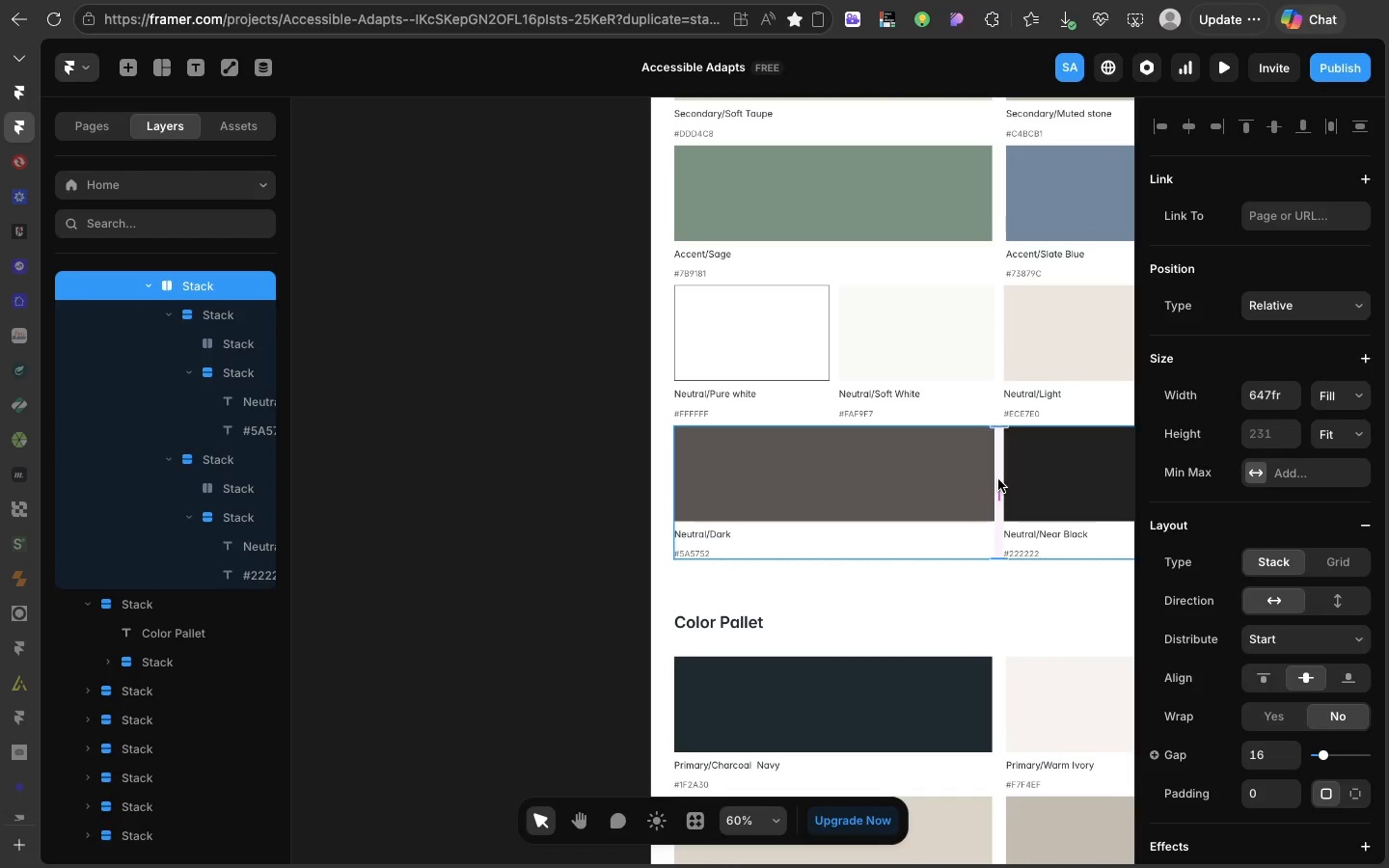 
key(Backspace)
 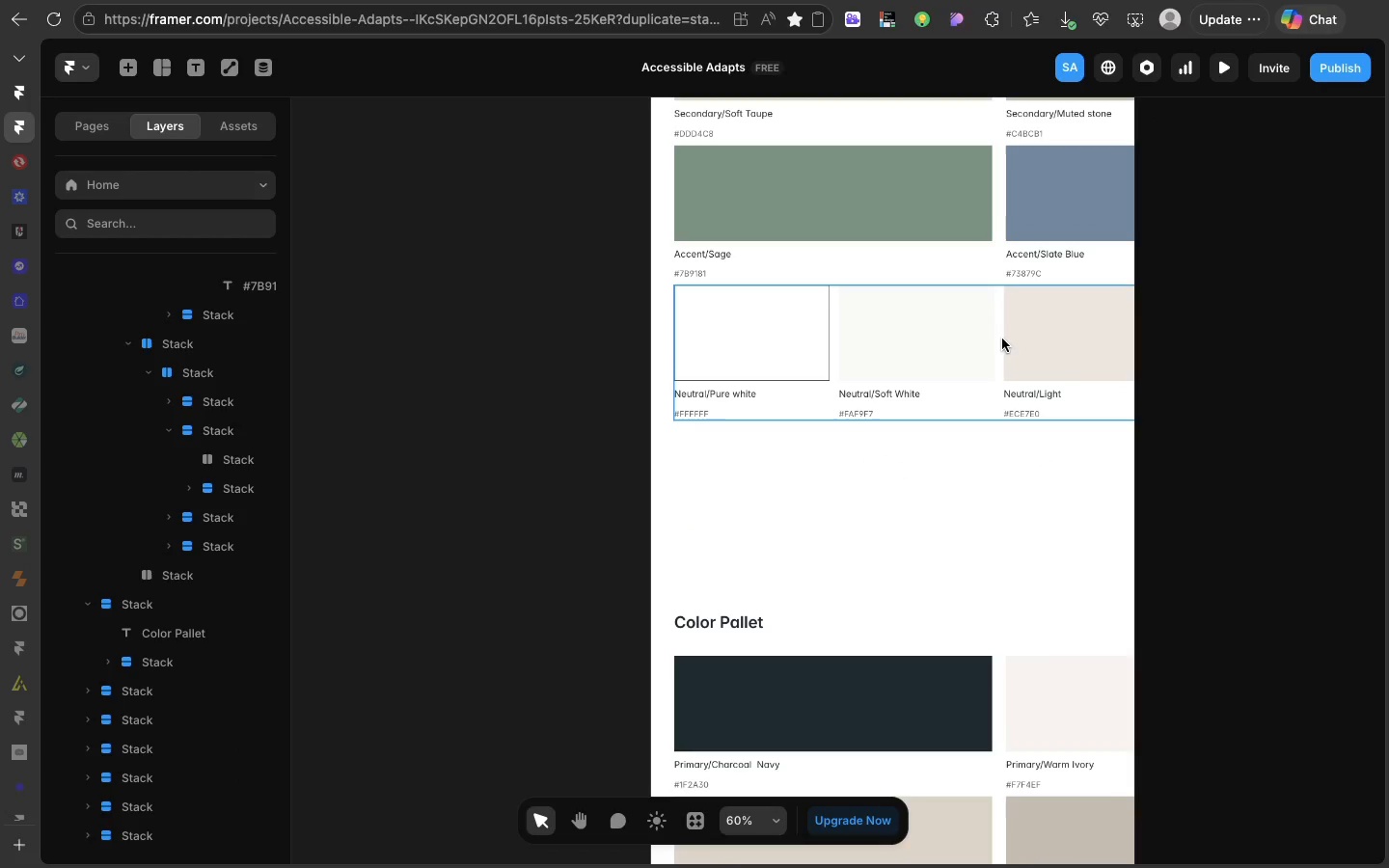 
left_click([1002, 339])
 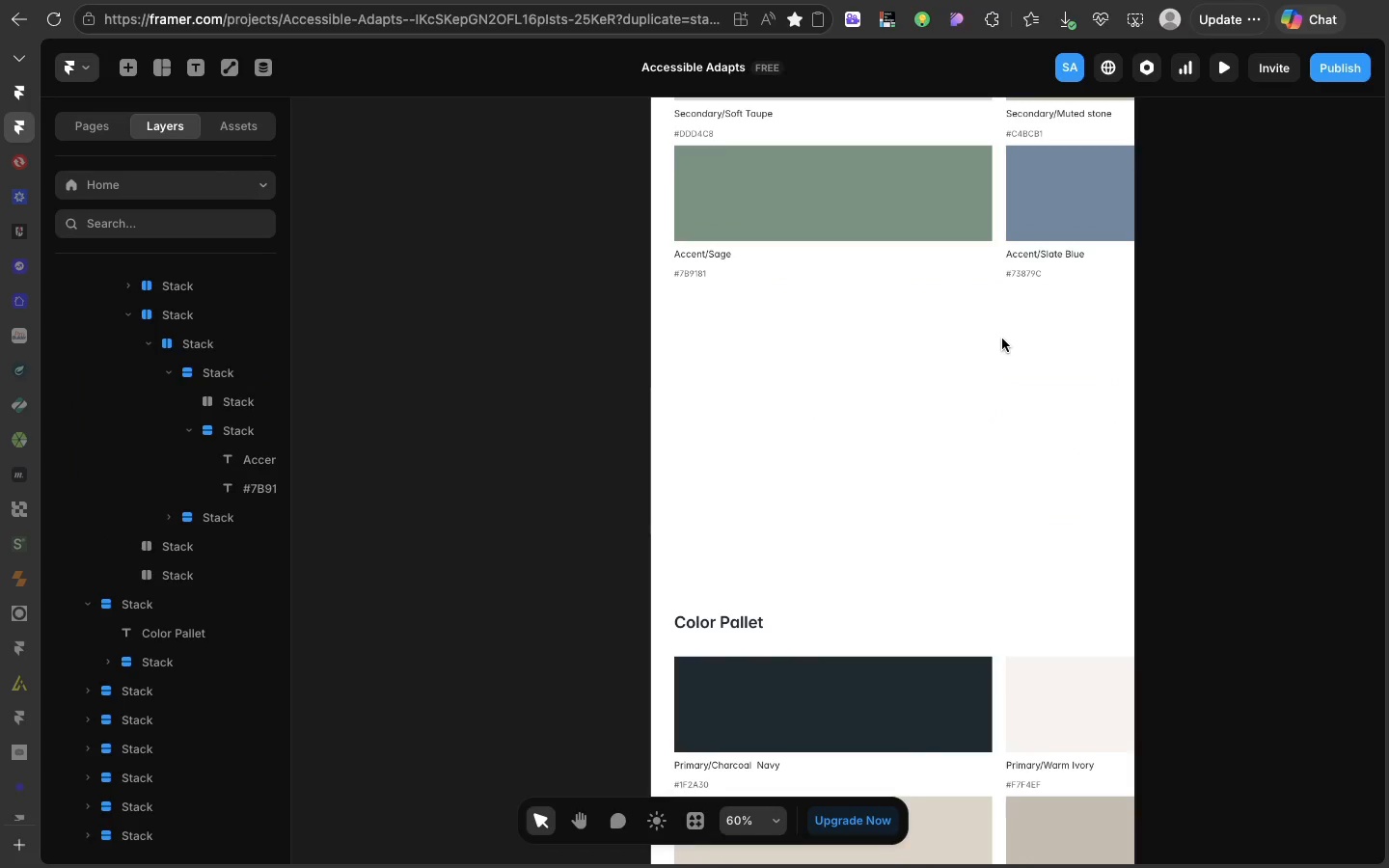 
key(Backspace)
 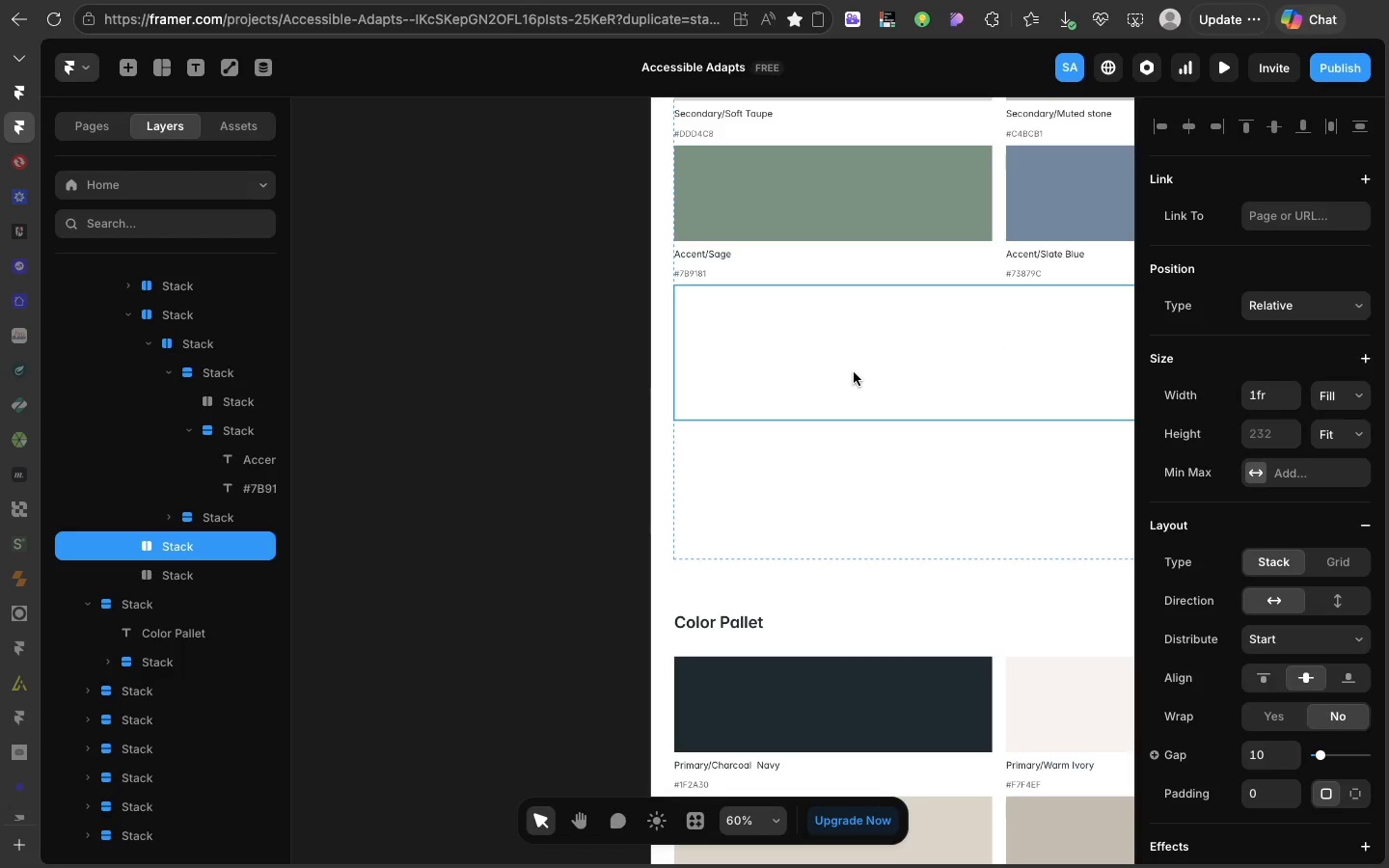 
left_click([854, 372])
 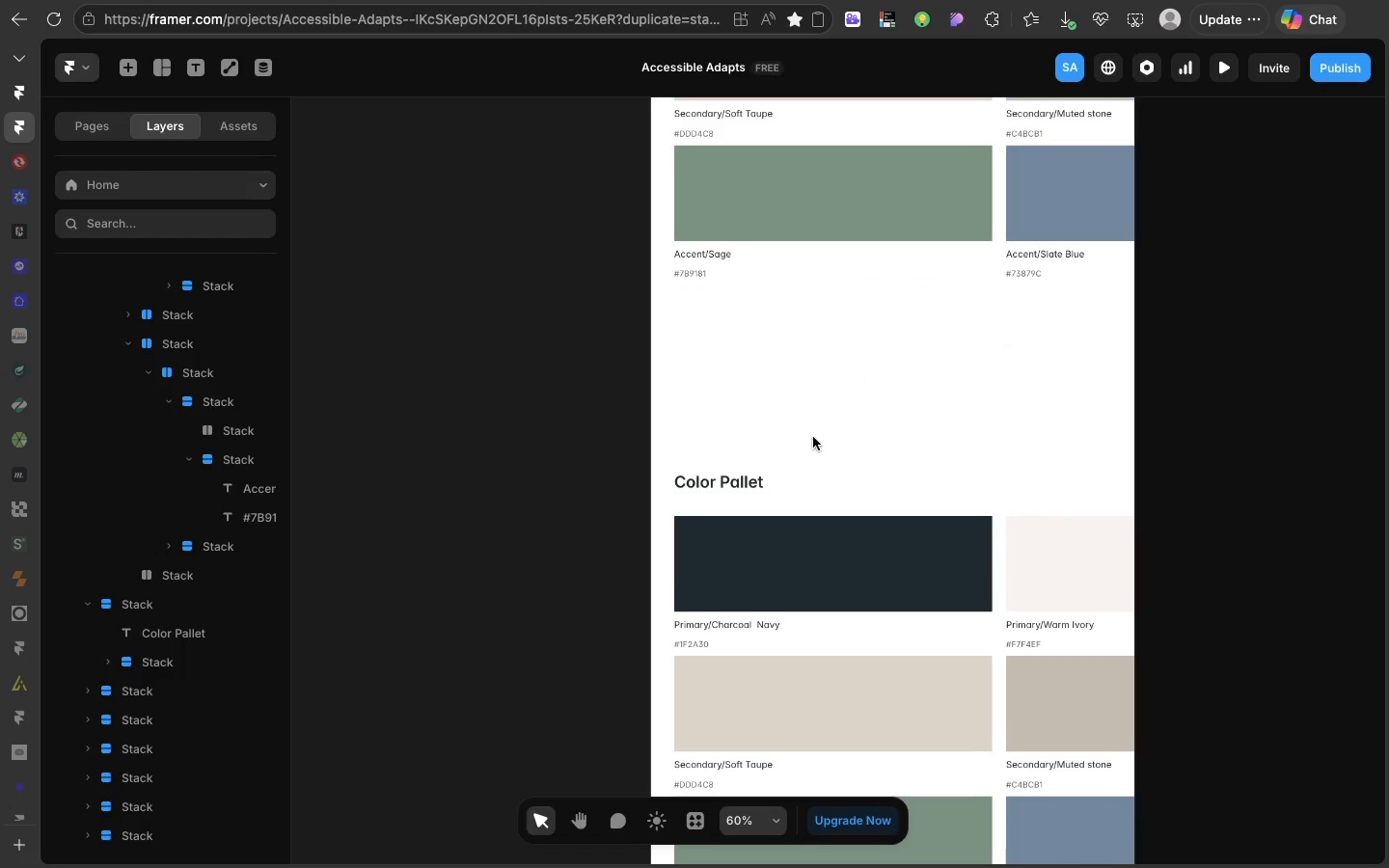 
key(Backspace)
 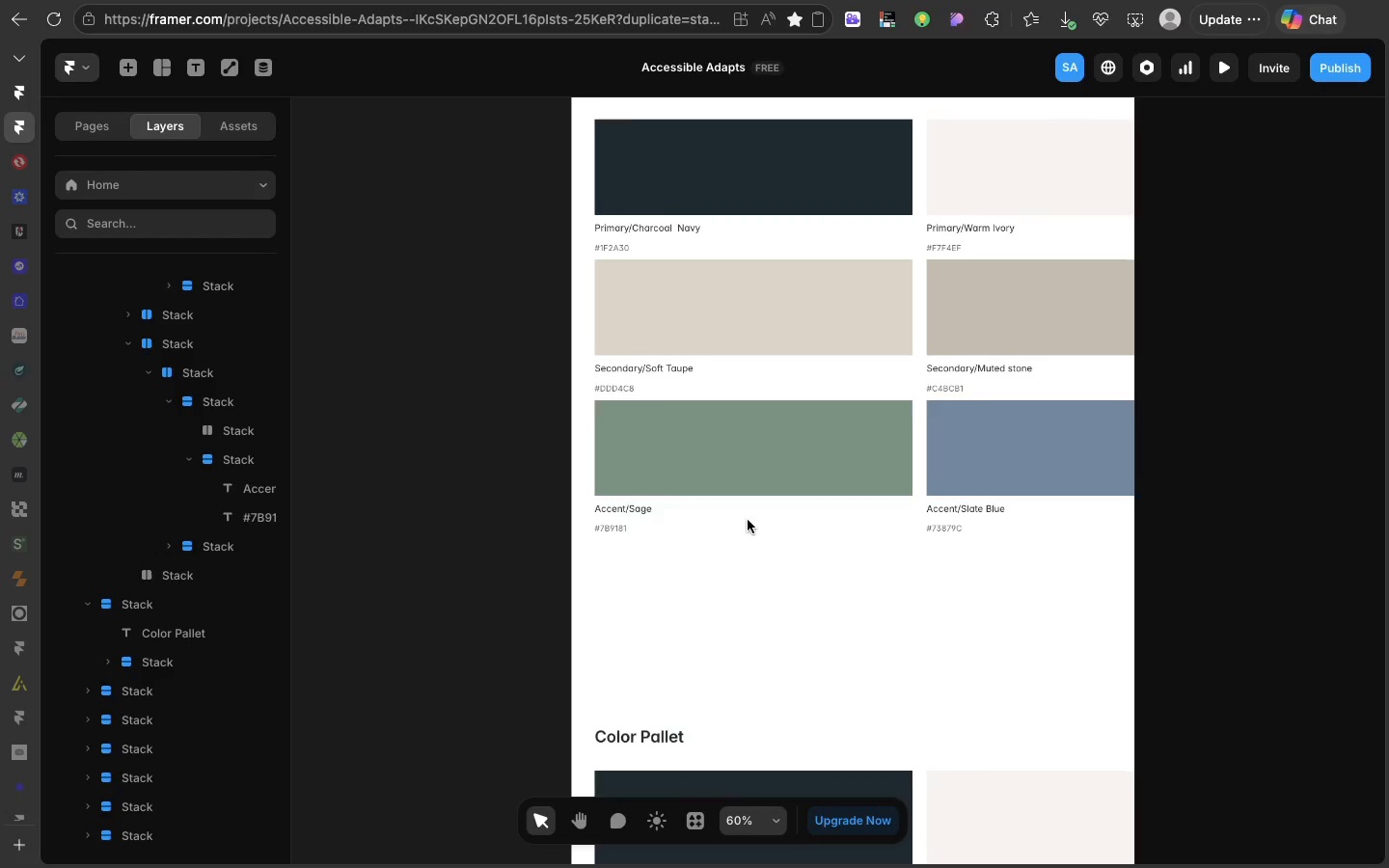 
scroll: coordinate [748, 520], scroll_direction: up, amount: 32.0
 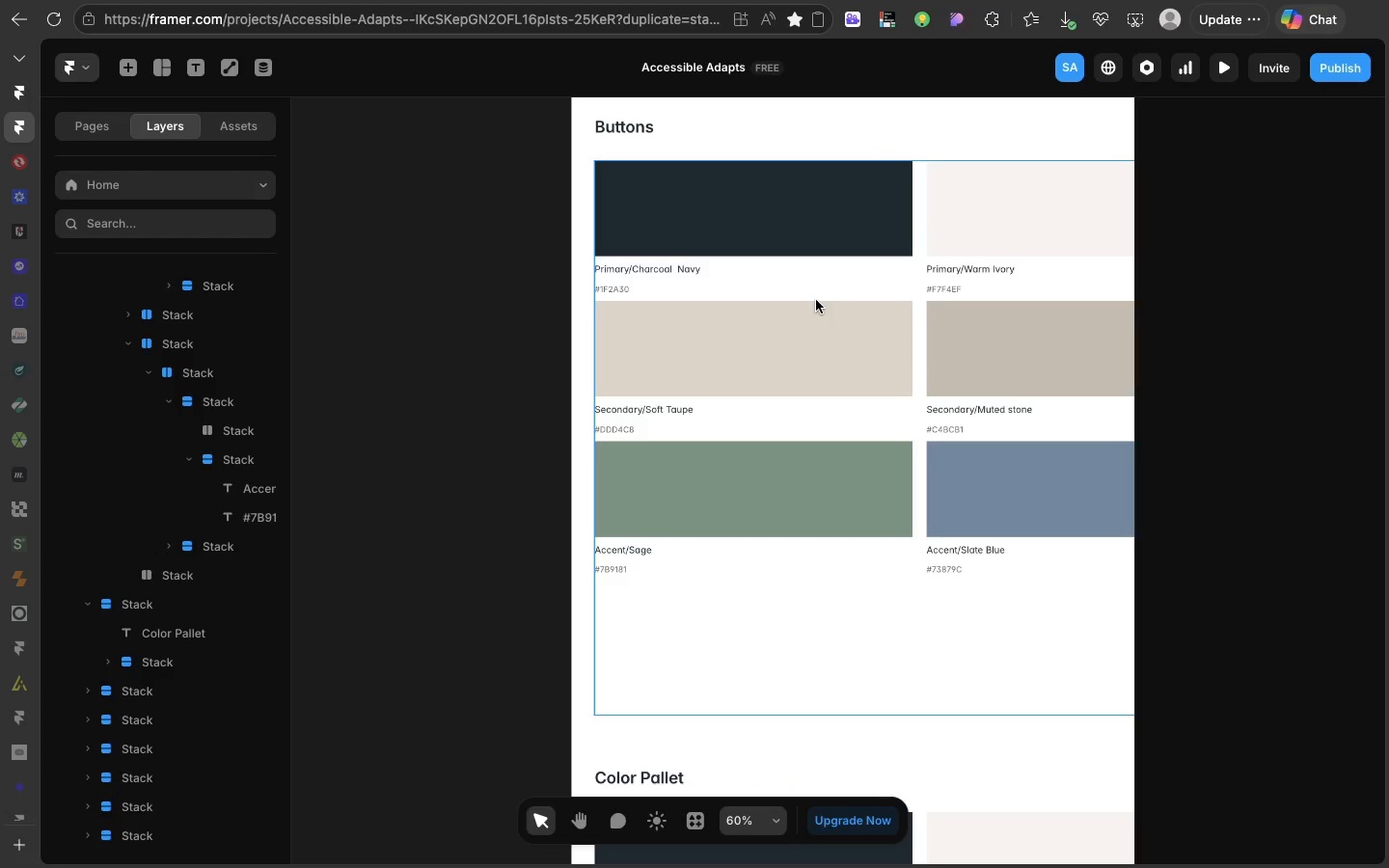 
left_click([816, 300])
 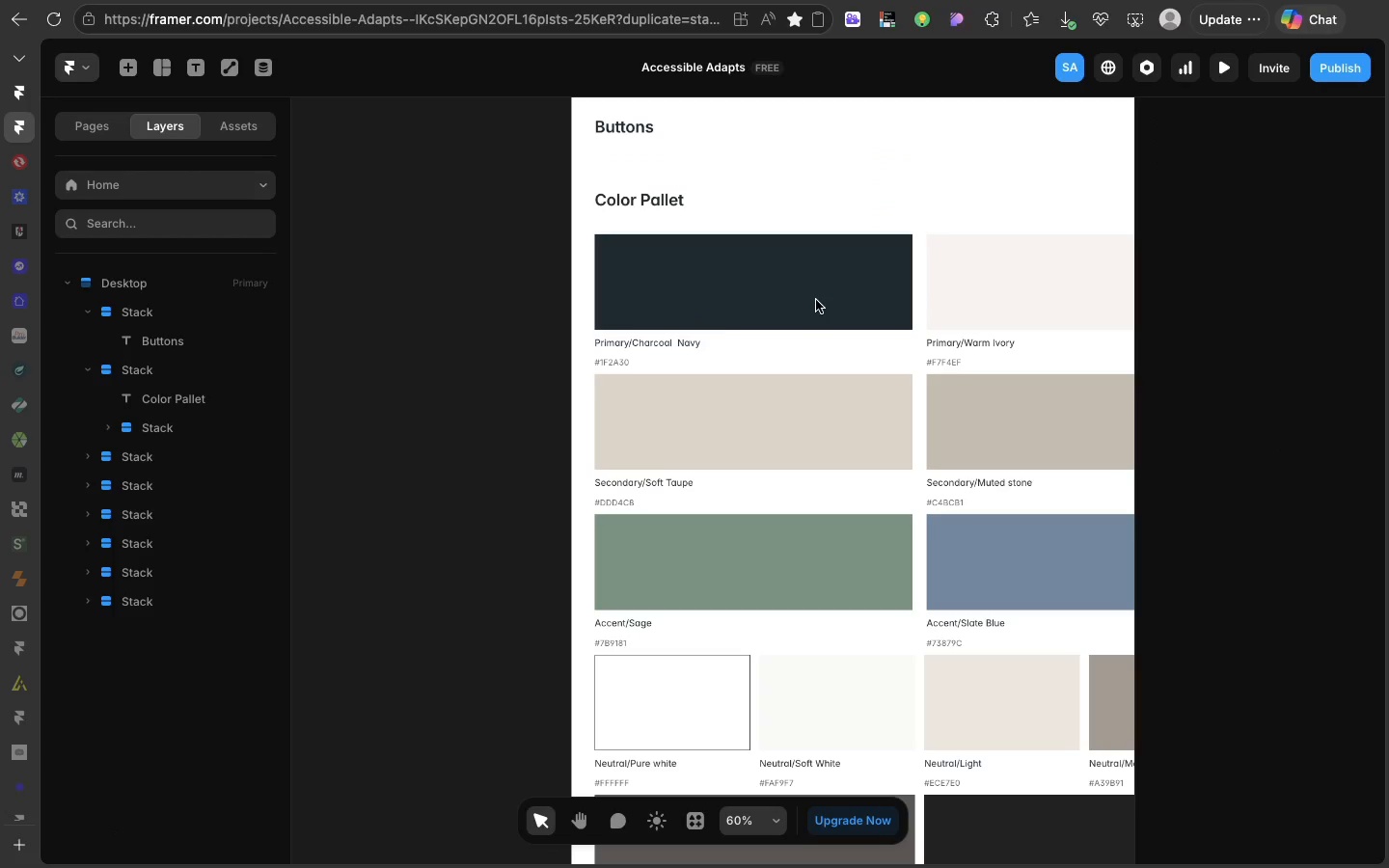 
key(Backspace)
 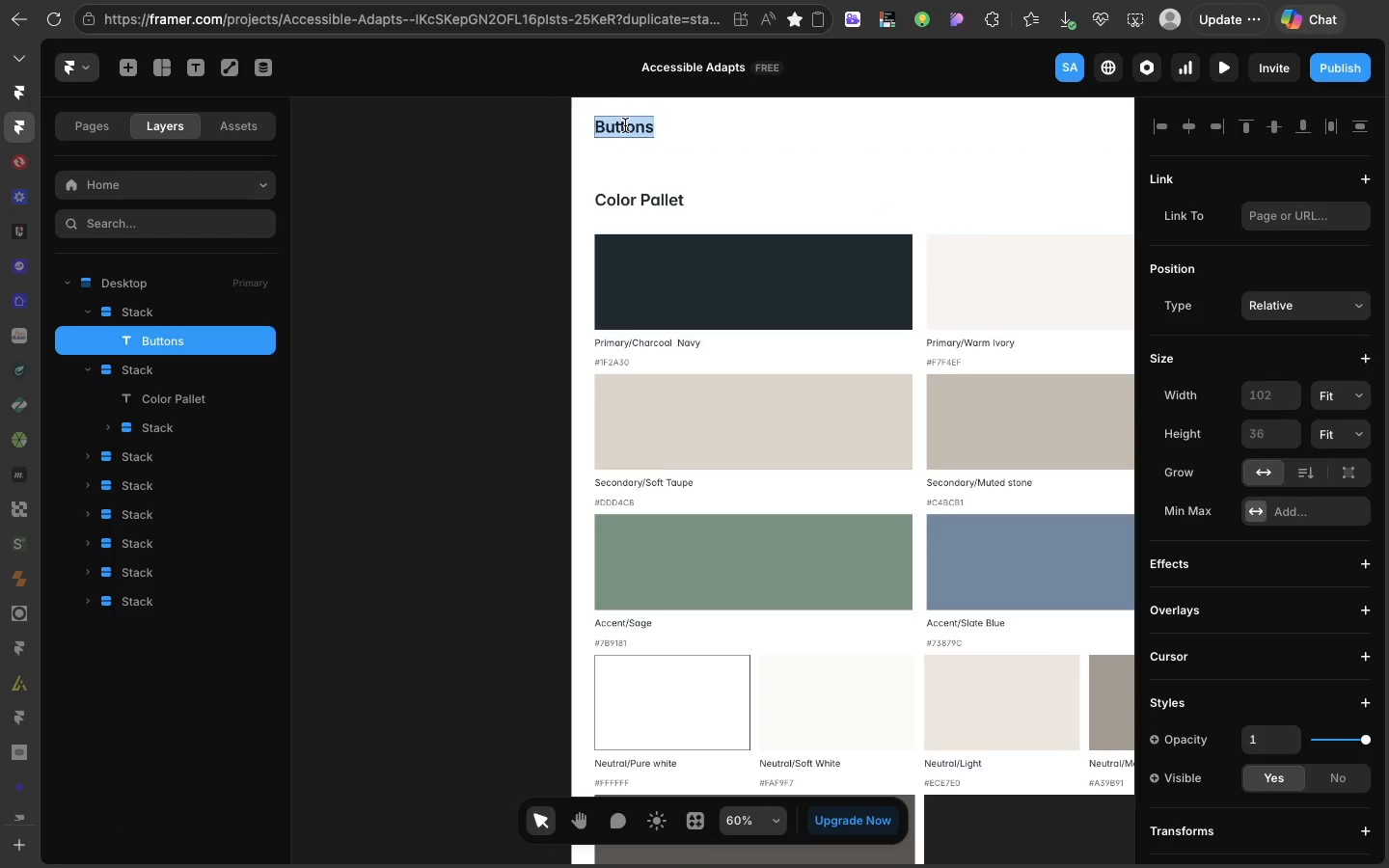 
double_click([625, 125])
 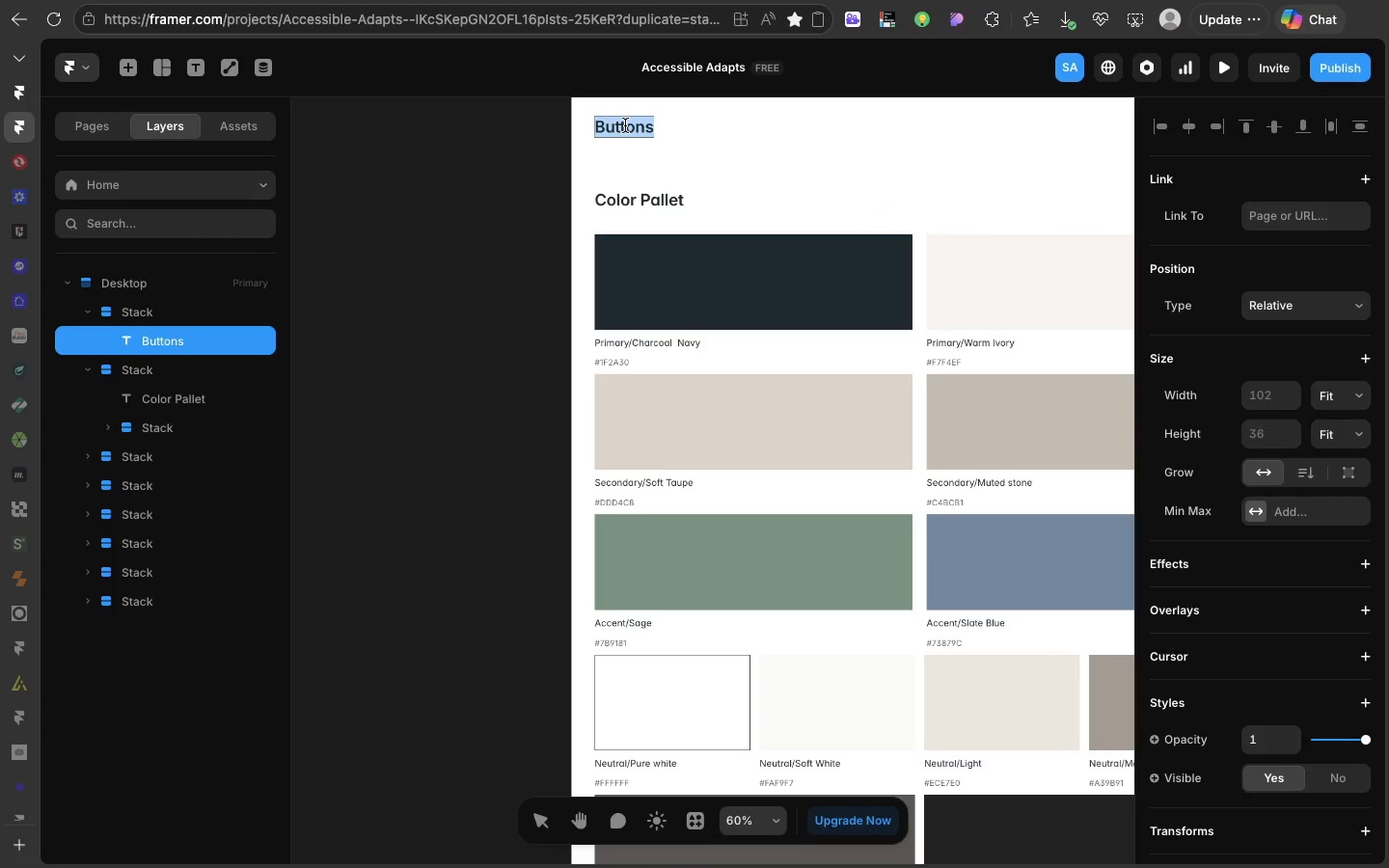 
triple_click([625, 125])
 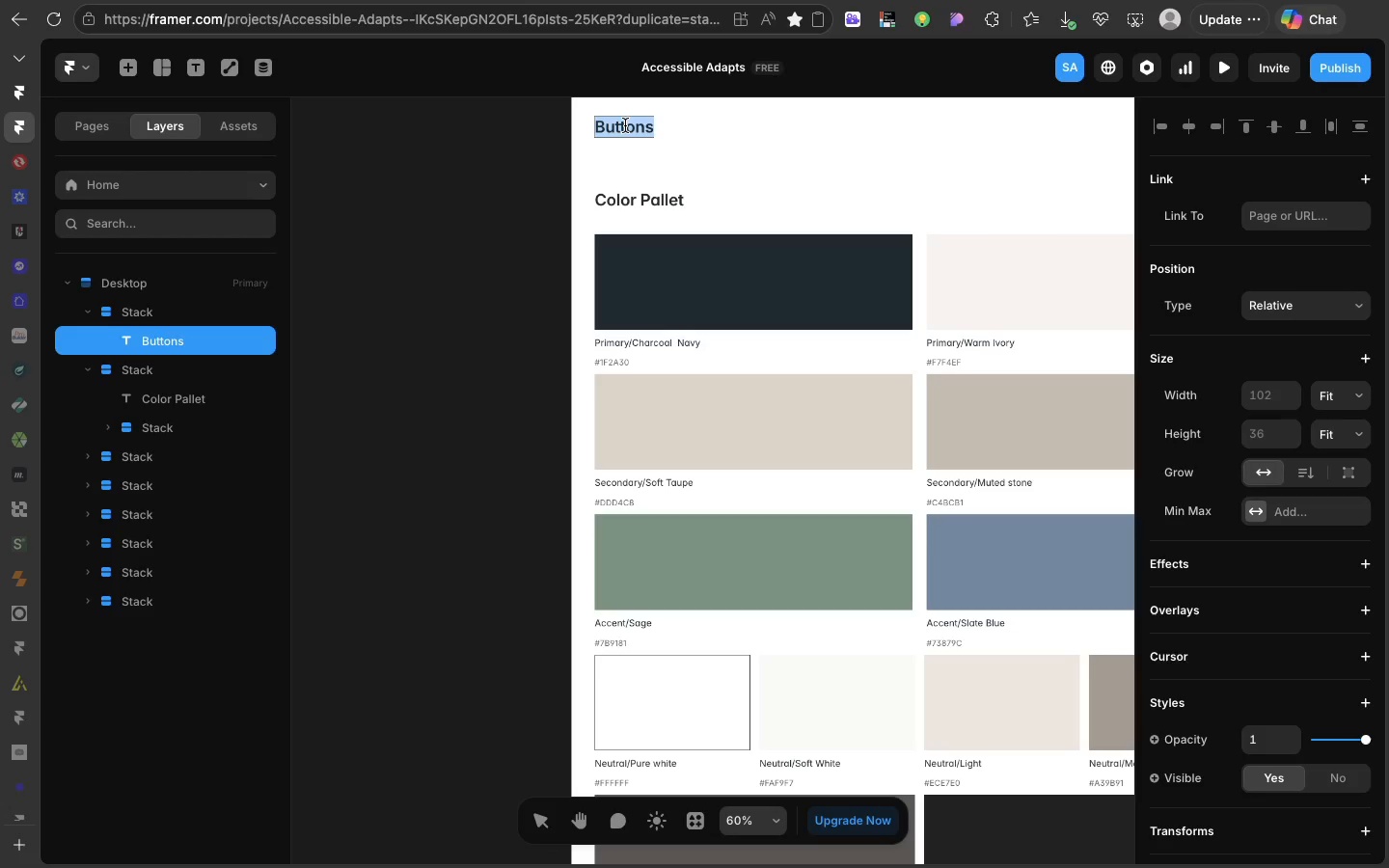 
wait(11.02)
 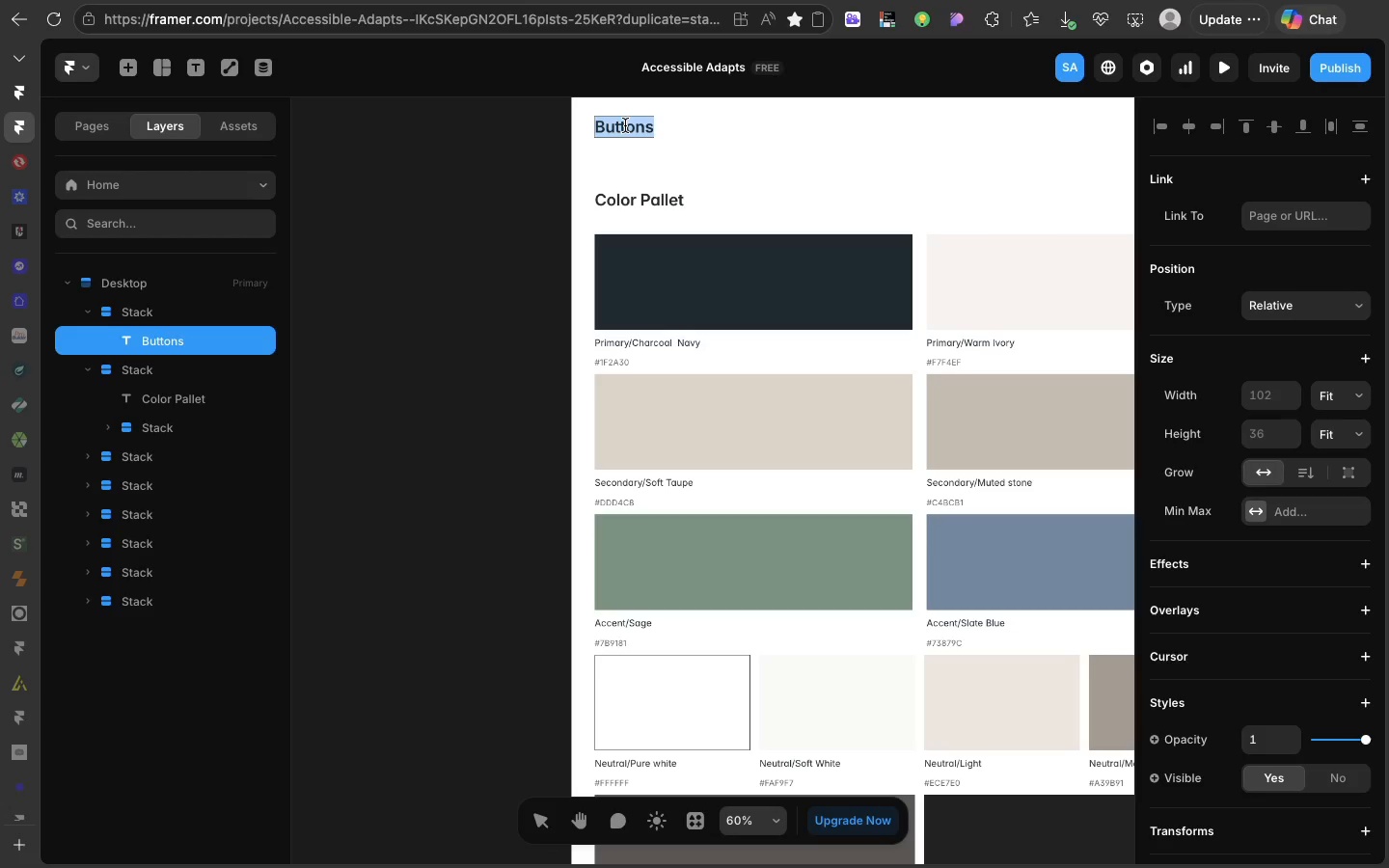 
left_click([733, 145])
 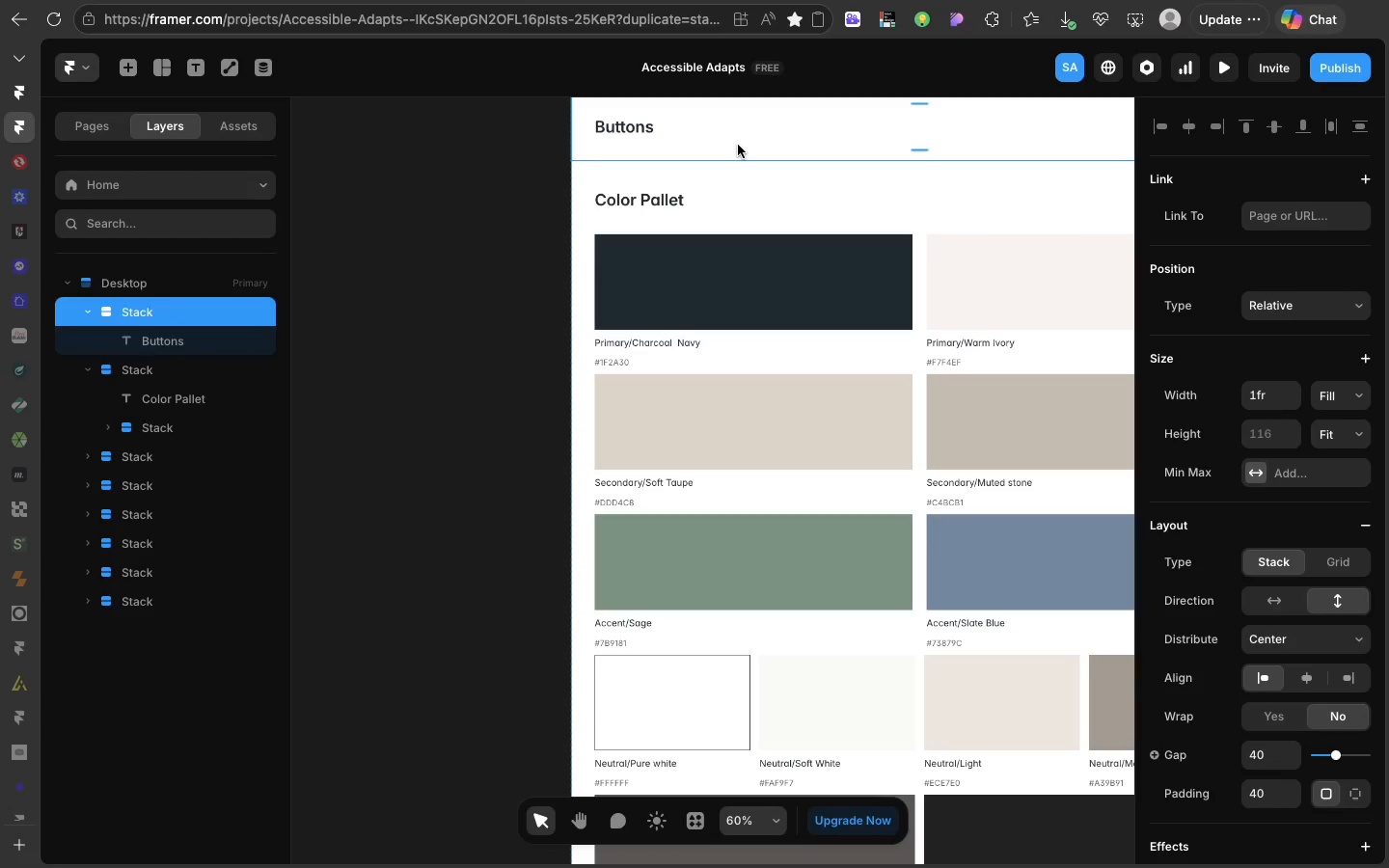 
left_click([733, 145])
 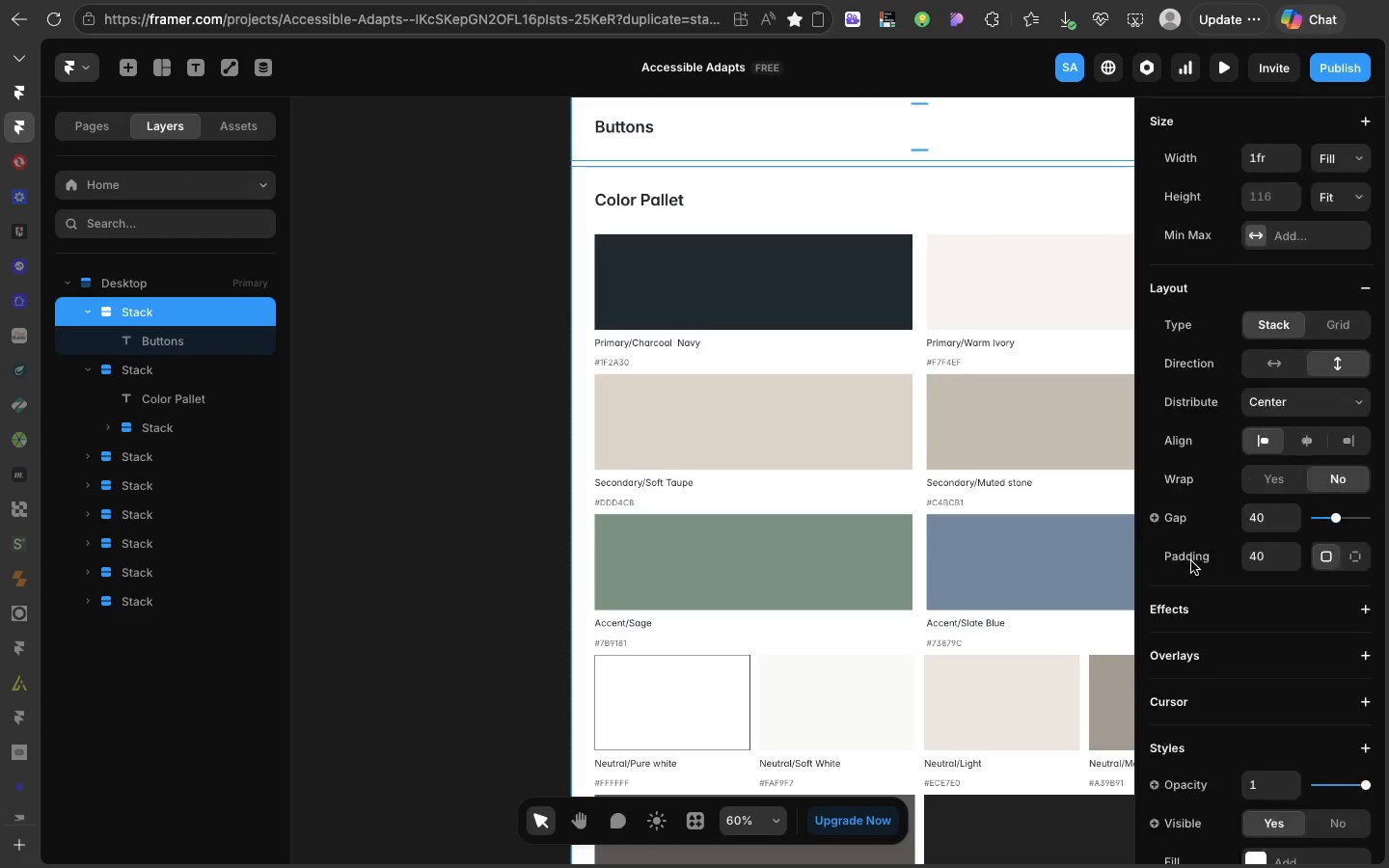 
scroll: coordinate [1191, 561], scroll_direction: down, amount: 40.0
 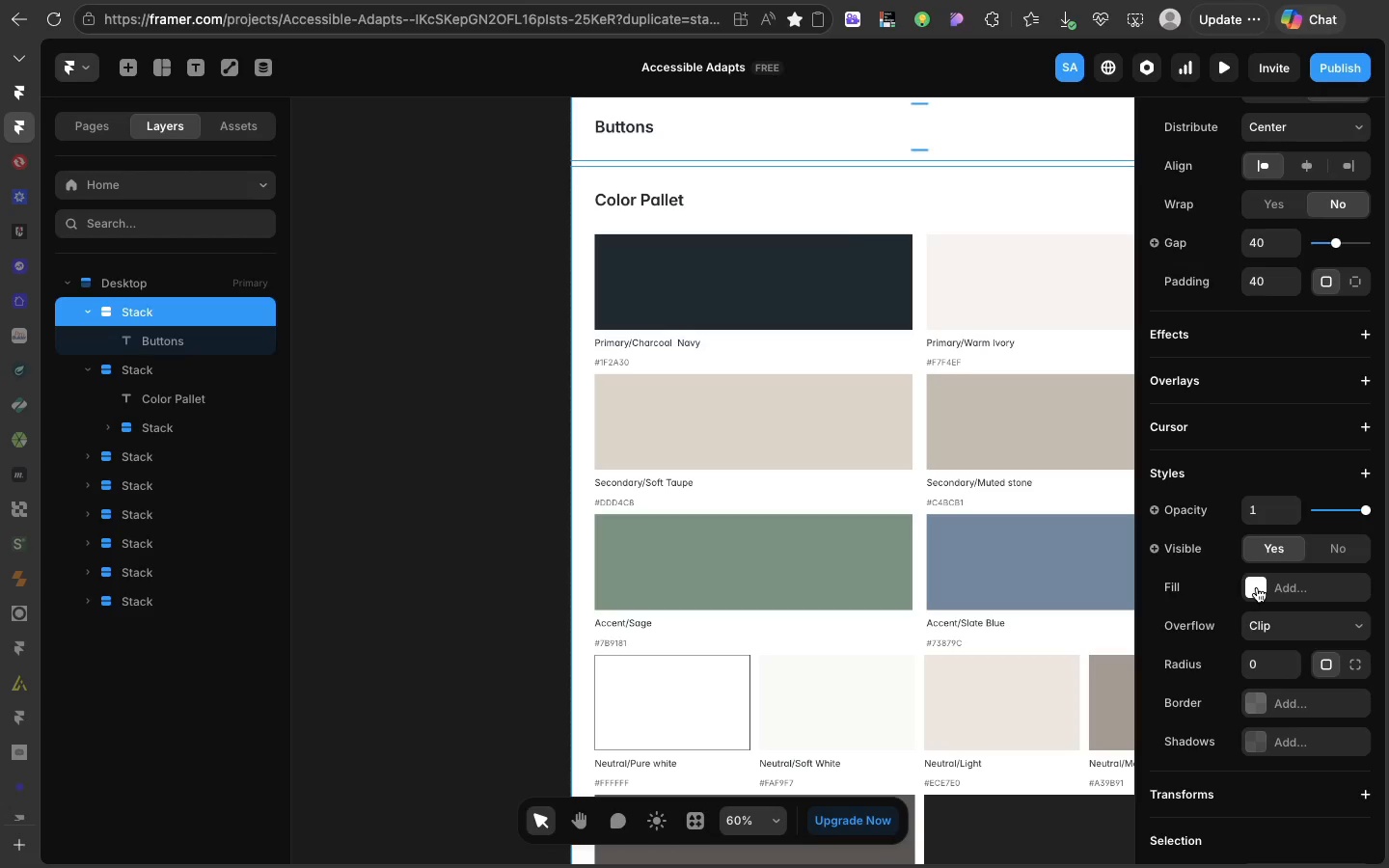 
left_click([1257, 587])
 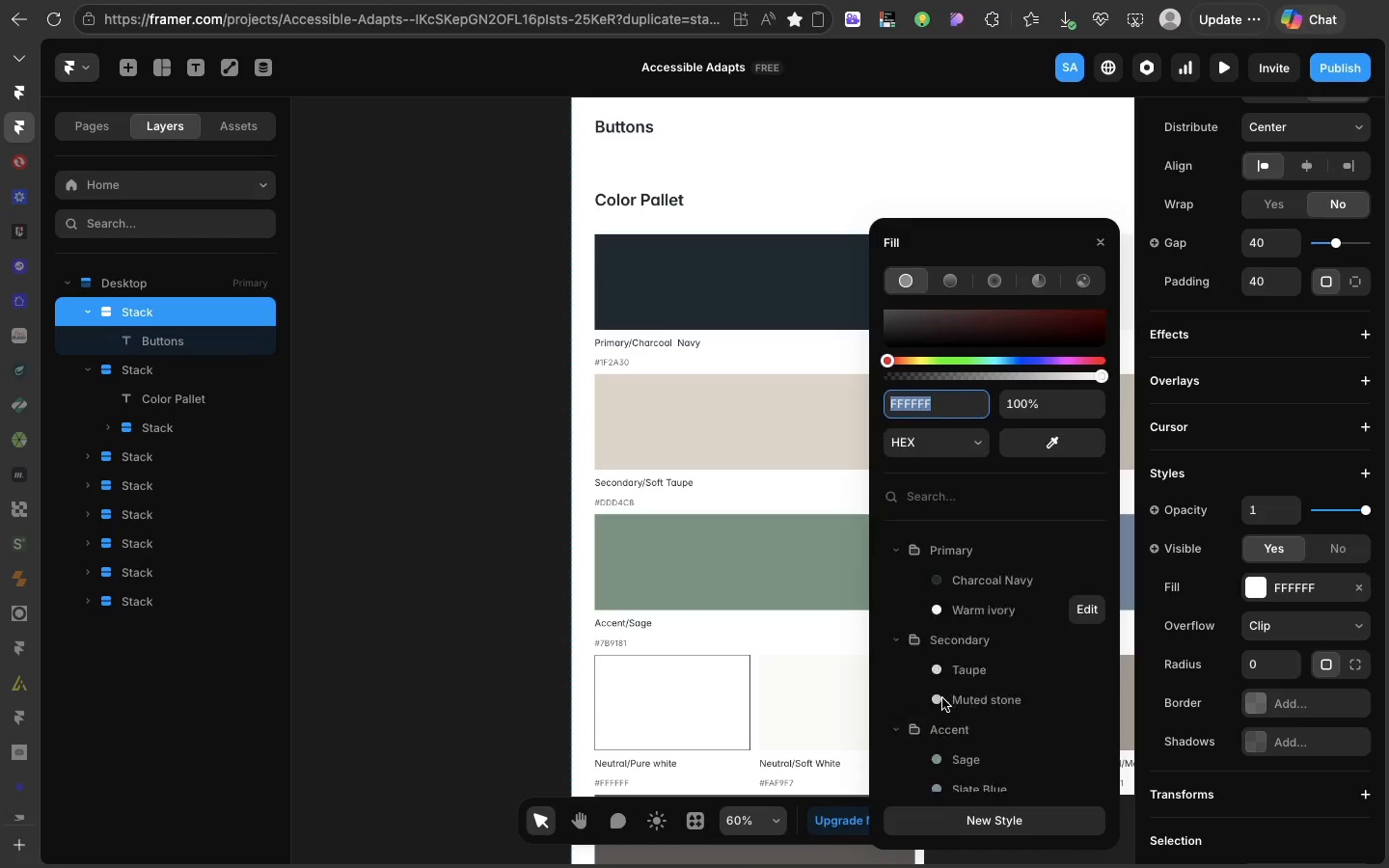 
scroll: coordinate [950, 706], scroll_direction: down, amount: 58.0
 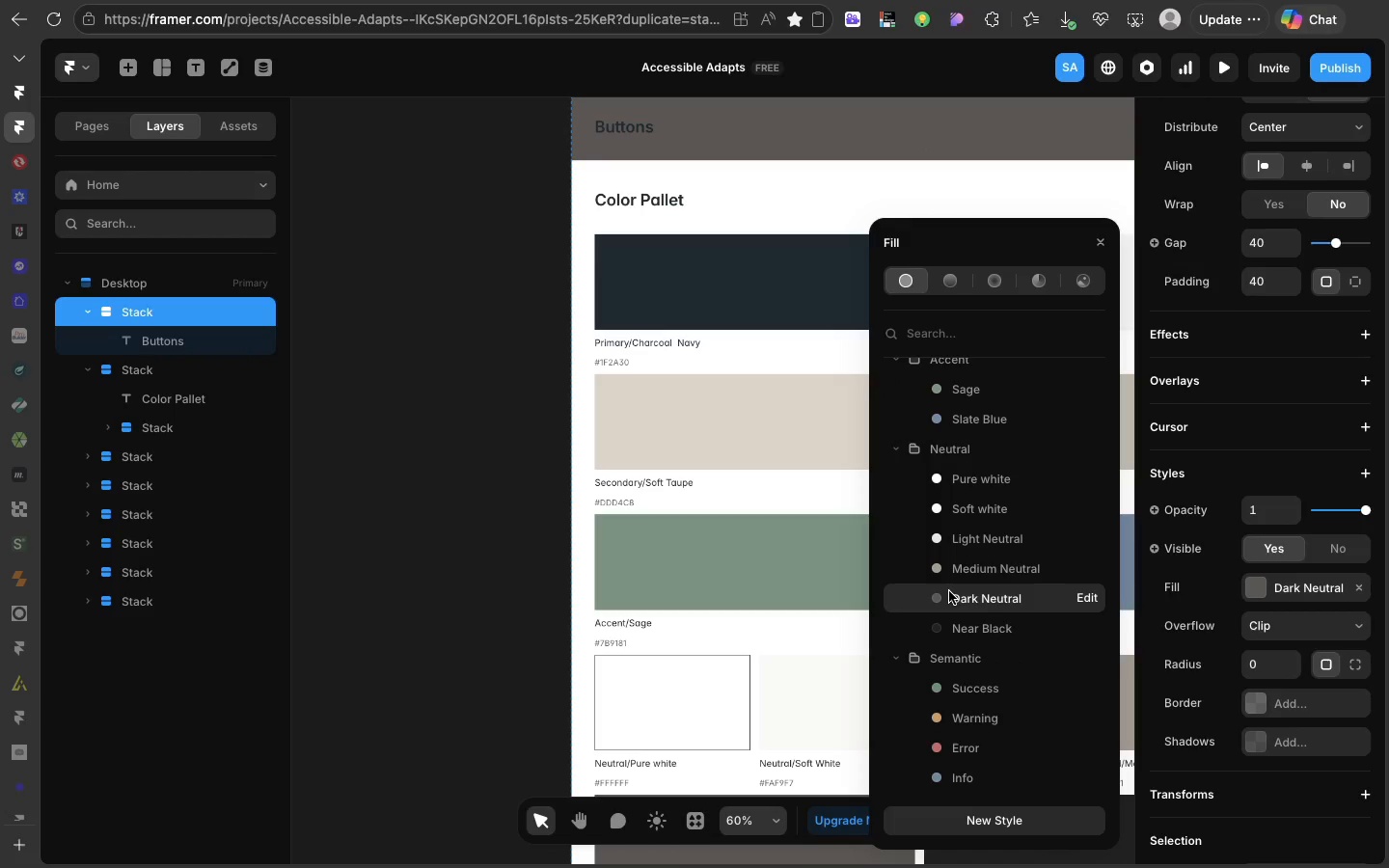 
left_click([949, 591])
 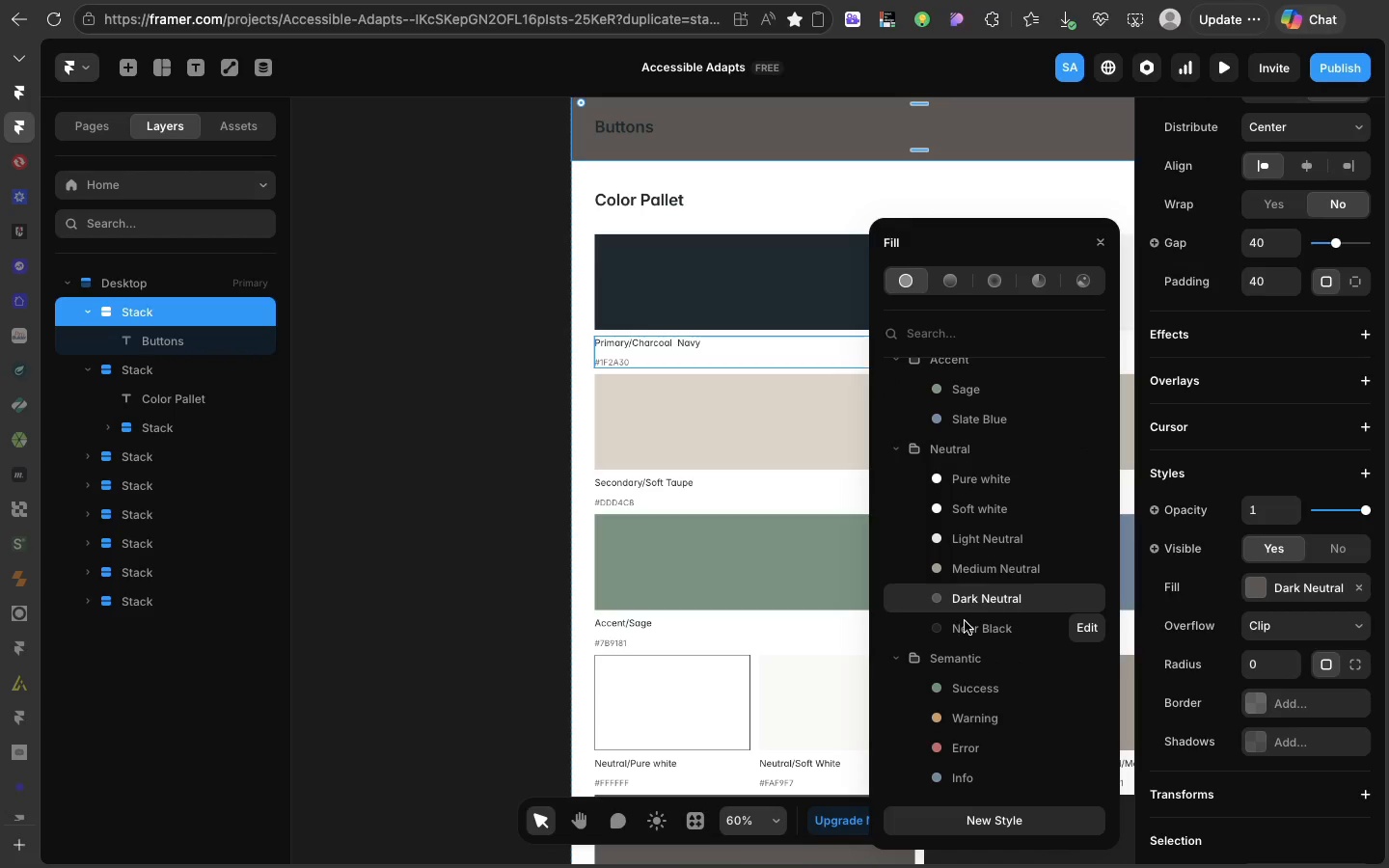 
left_click([965, 621])
 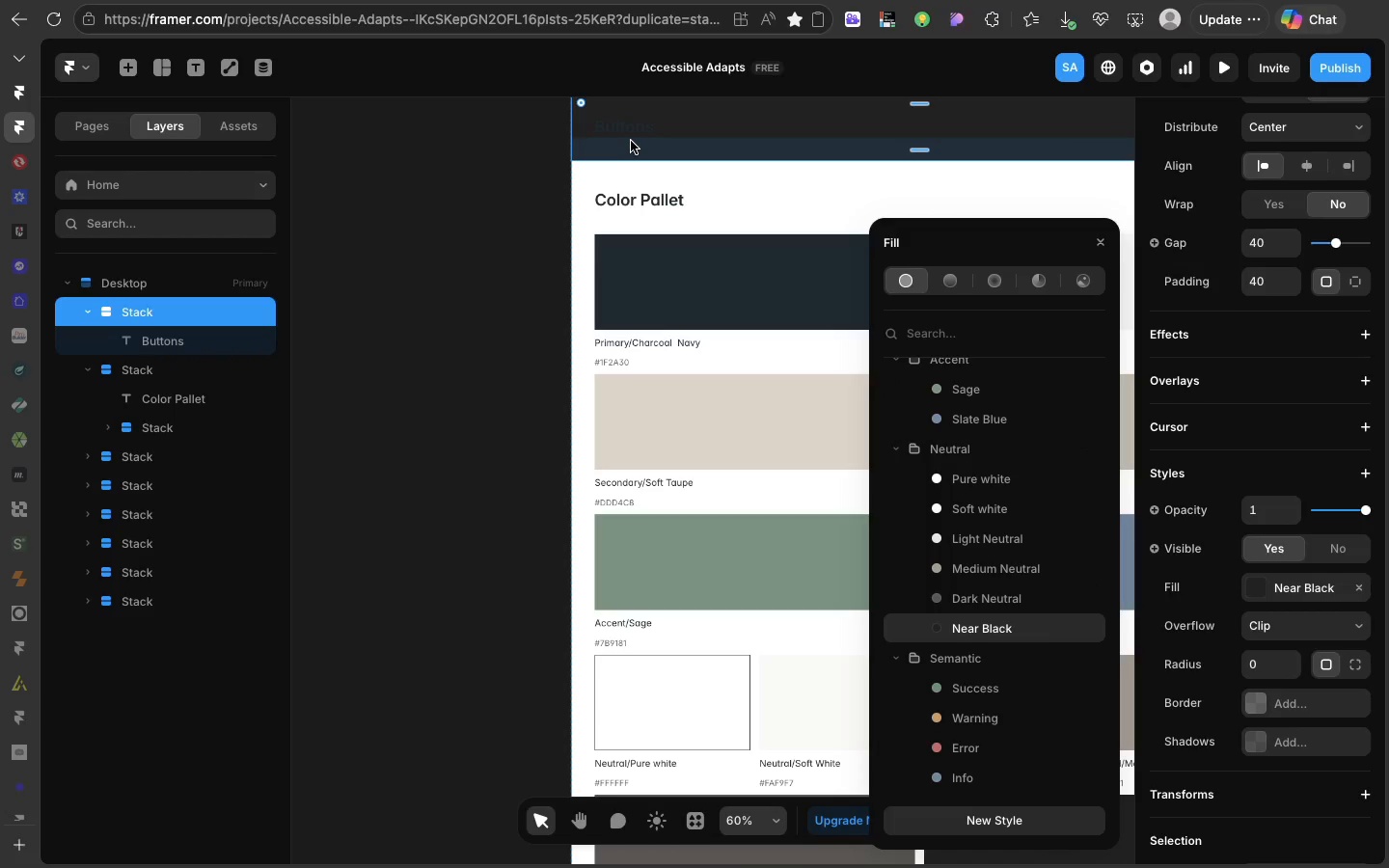 
left_click([631, 141])
 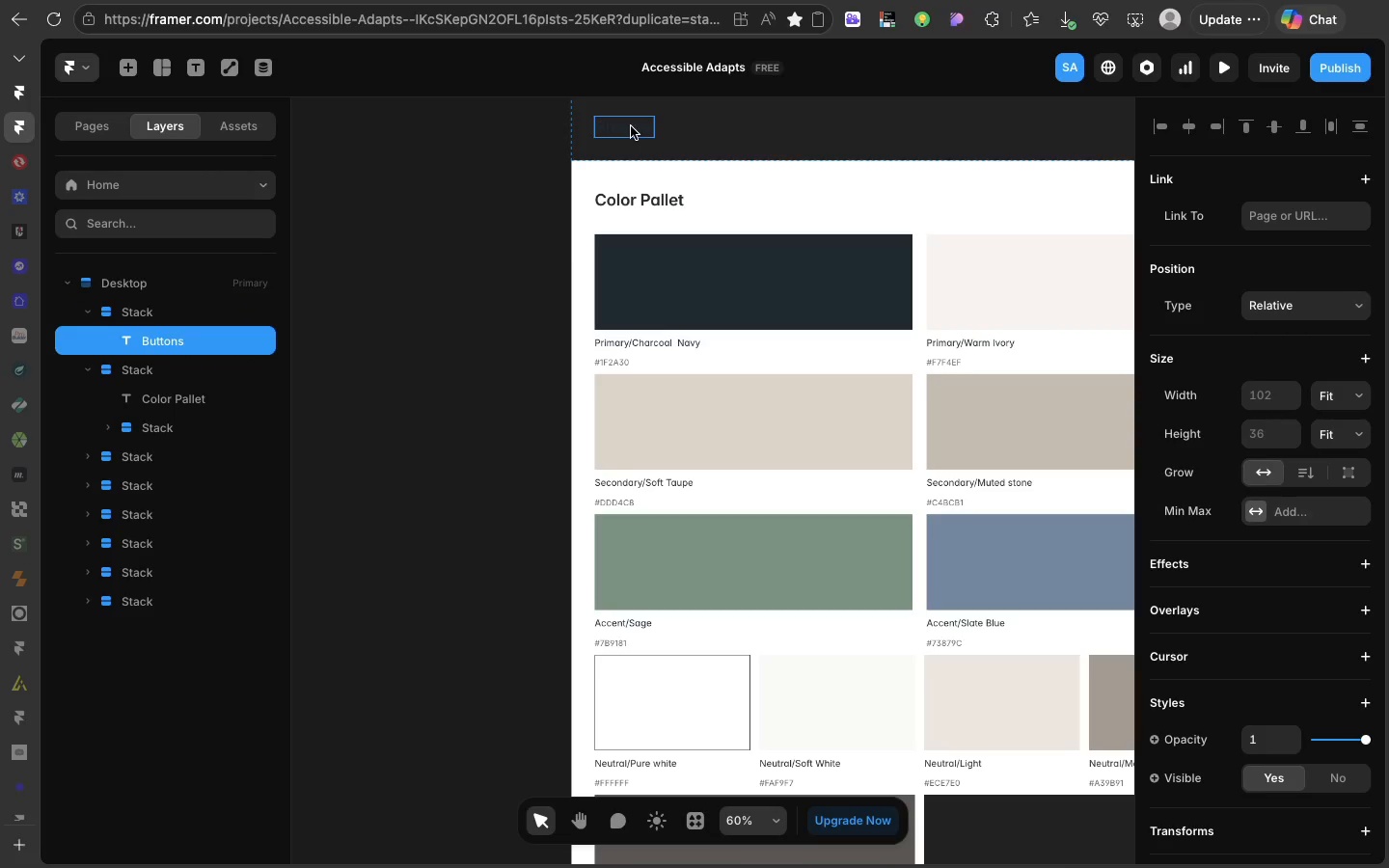 
left_click([628, 126])
 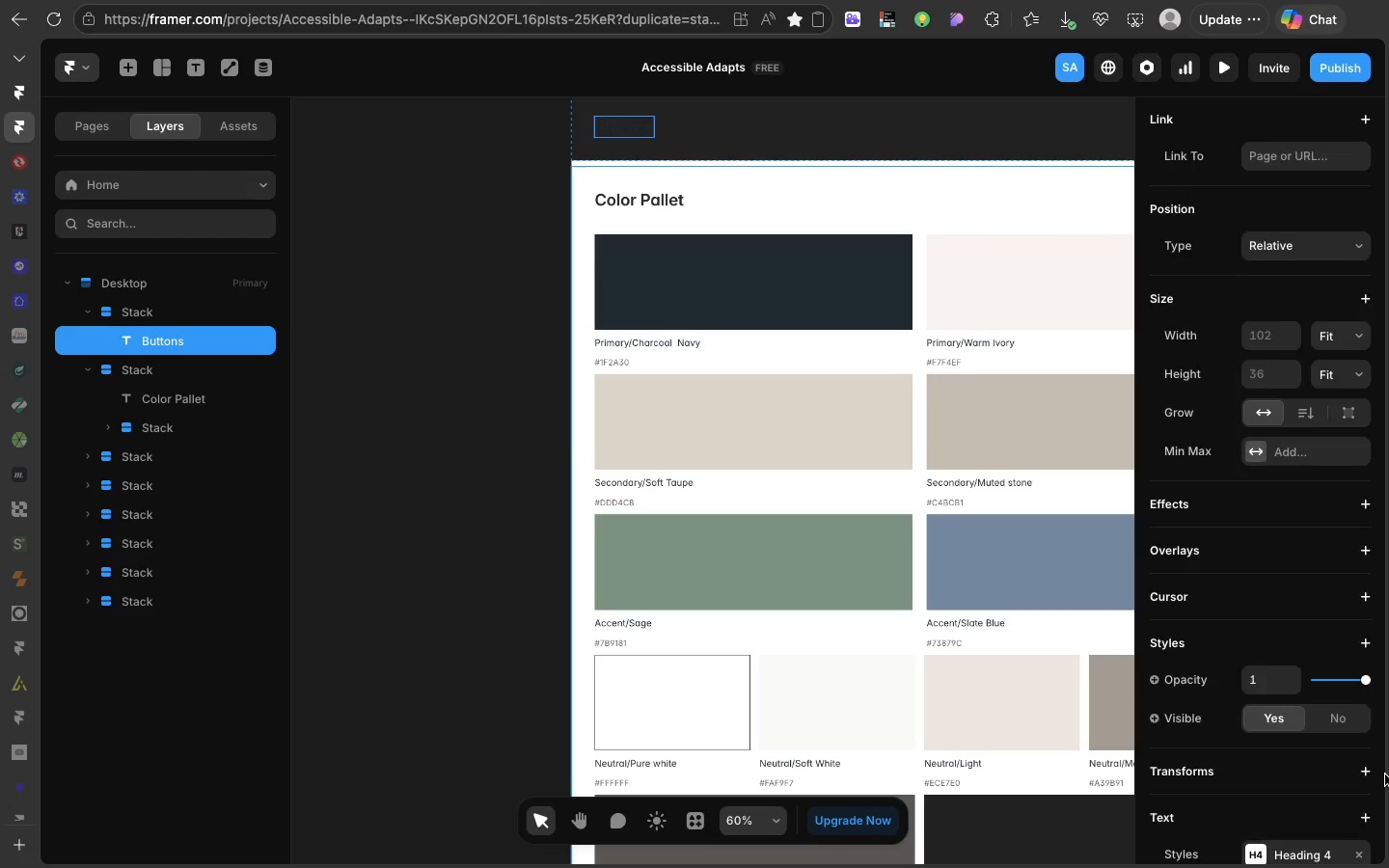 
left_click([1257, 649])
 